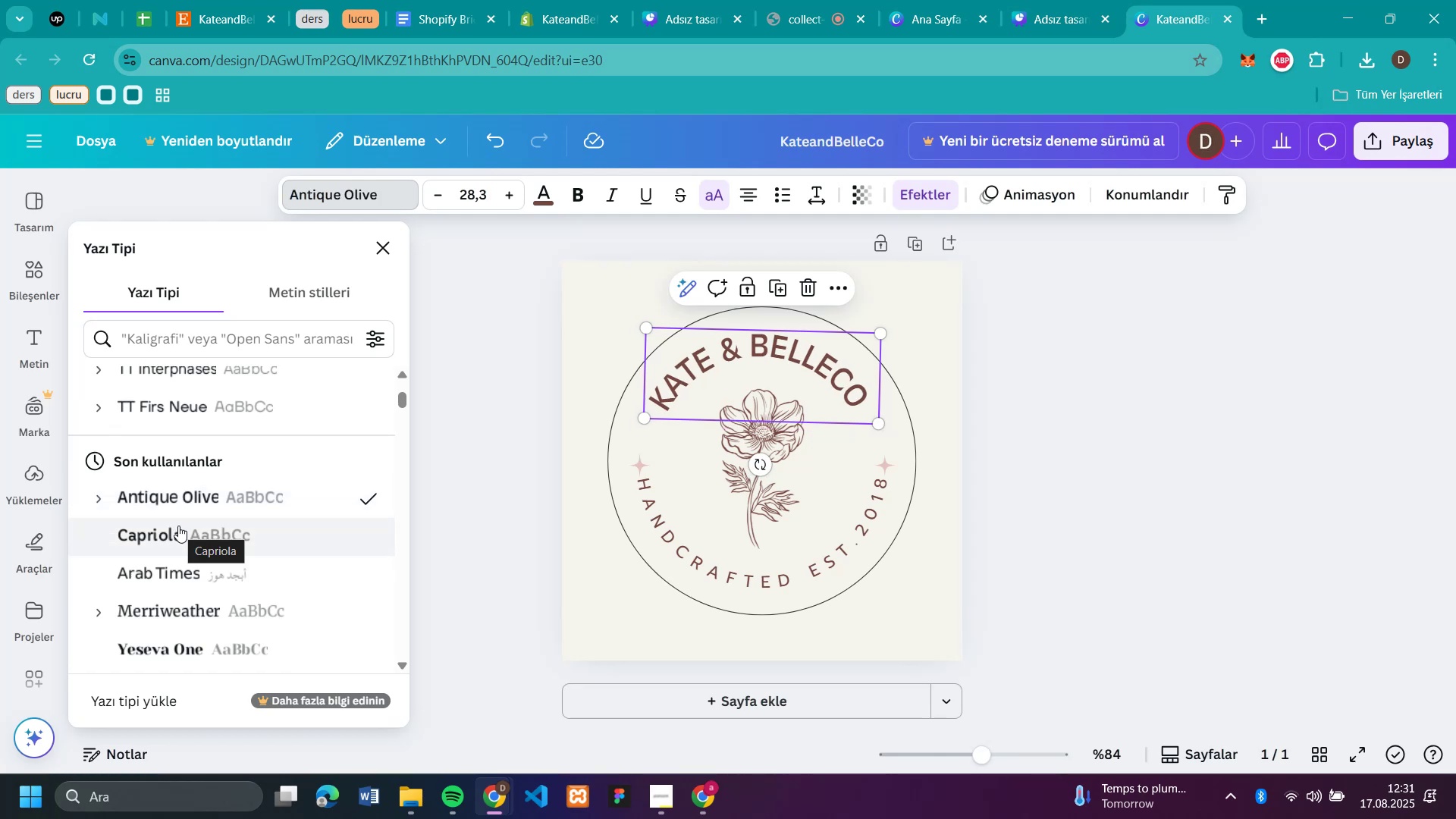 
left_click([178, 526])
 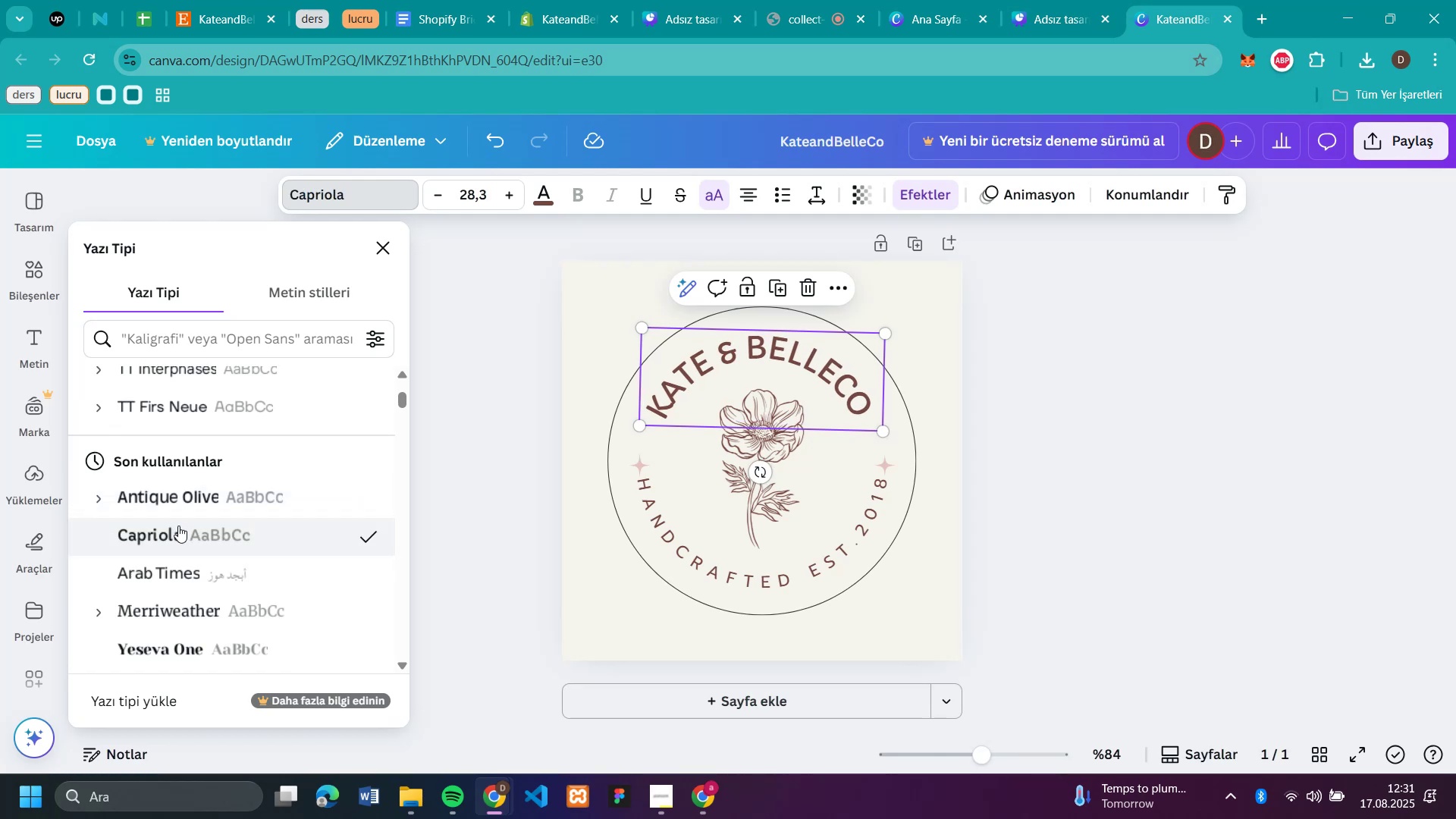 
scroll: coordinate [178, 526], scroll_direction: down, amount: 1.0
 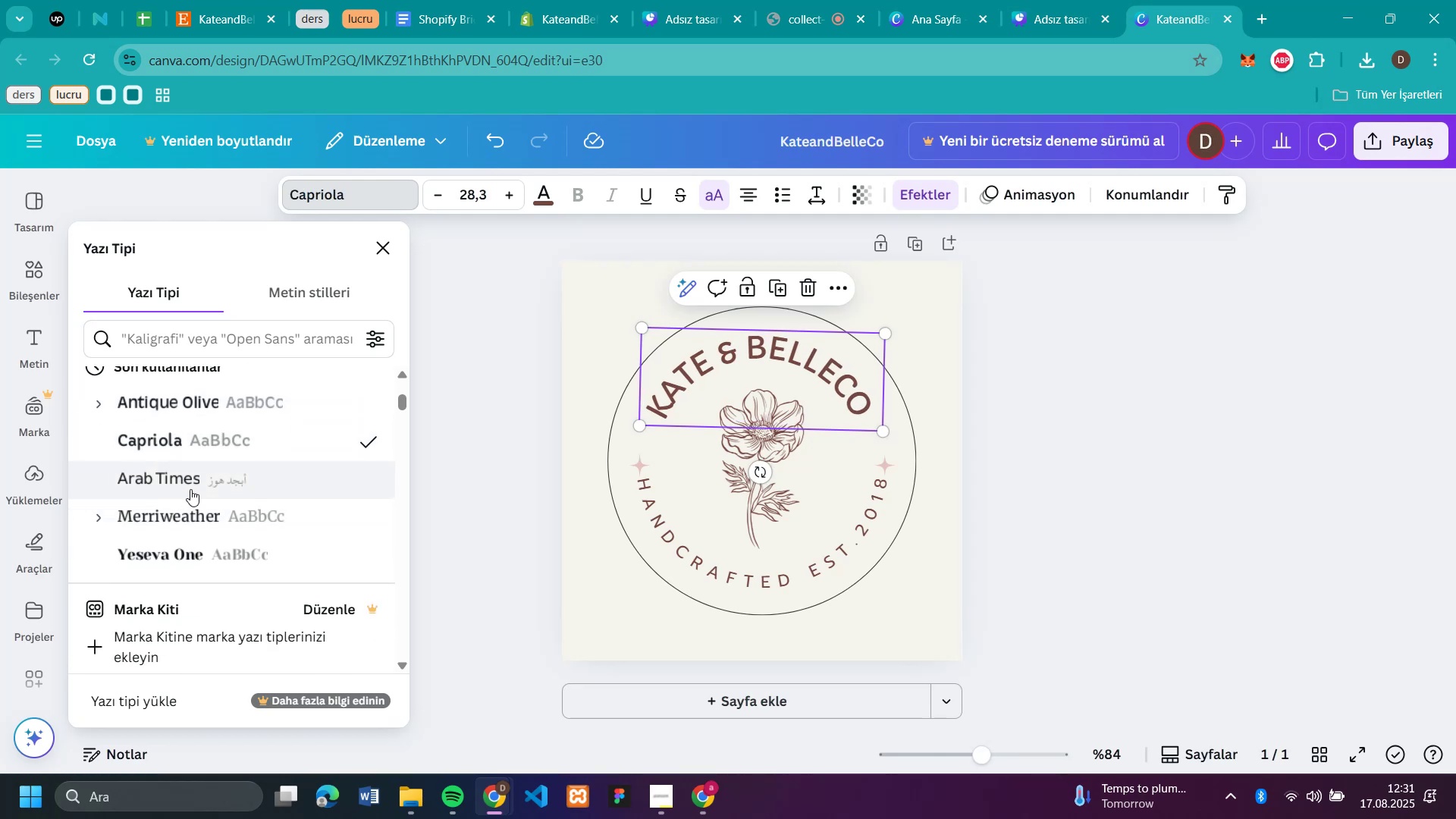 
left_click([190, 489])
 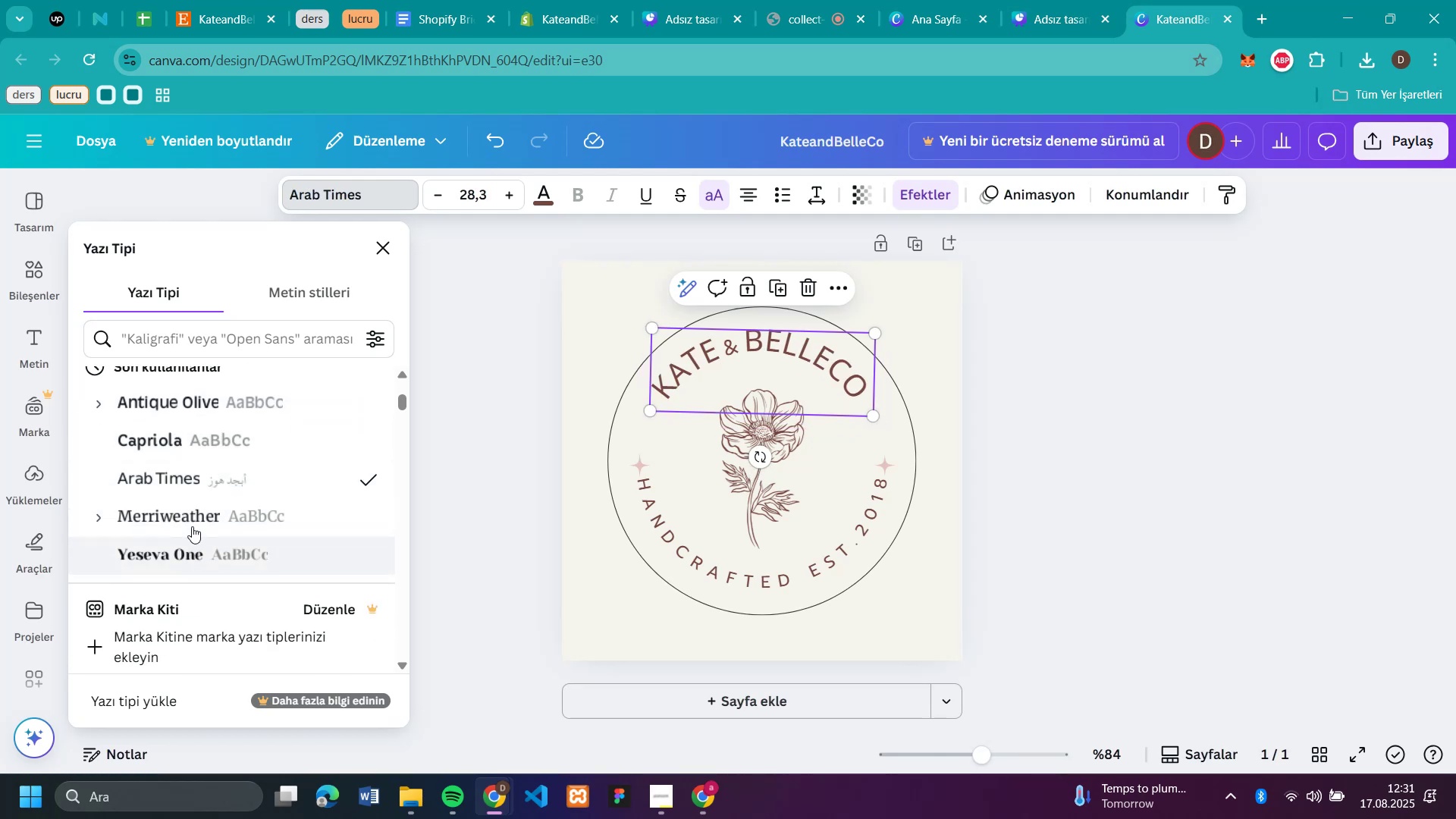 
left_click([194, 511])
 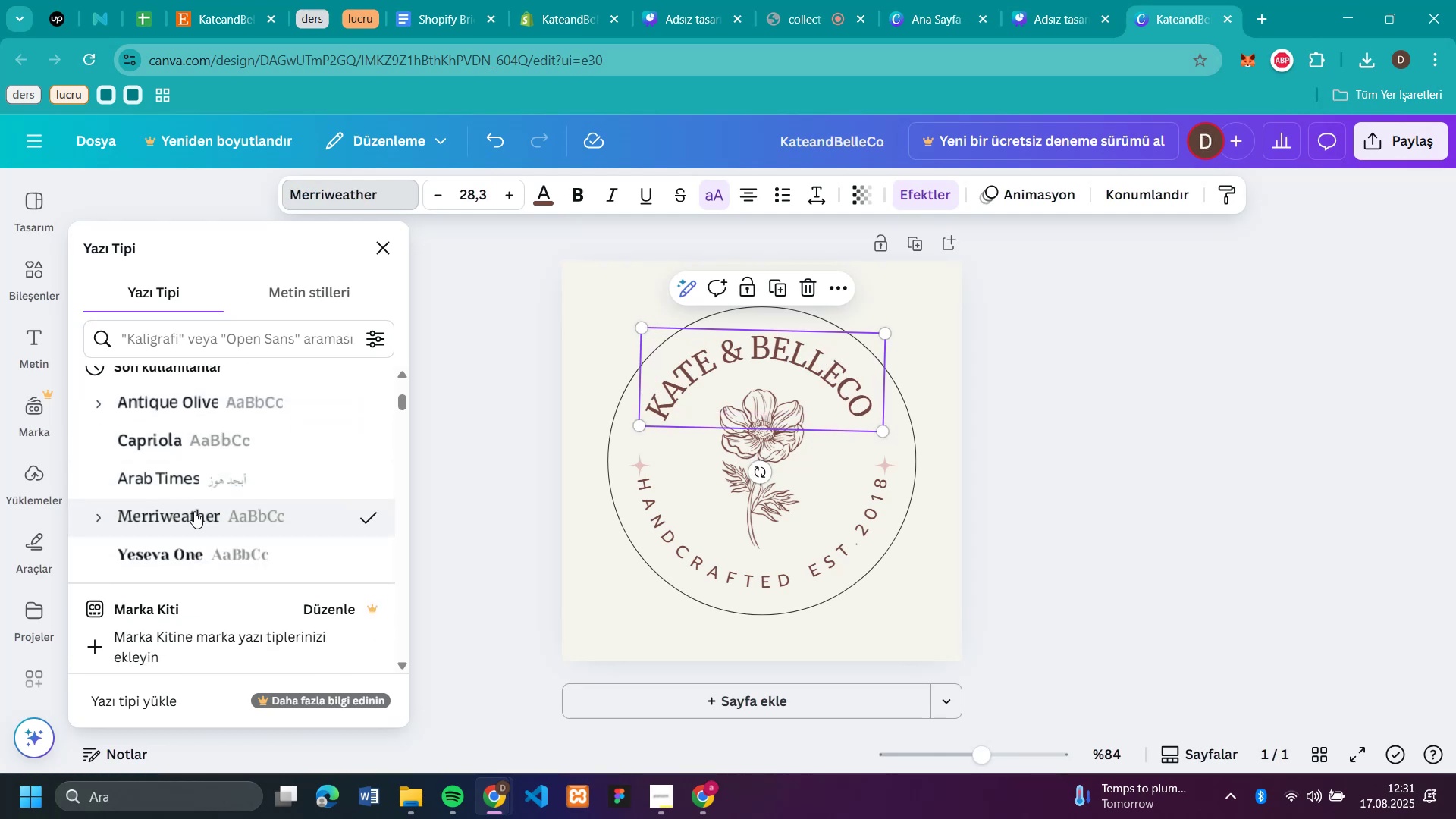 
scroll: coordinate [194, 511], scroll_direction: down, amount: 2.0
 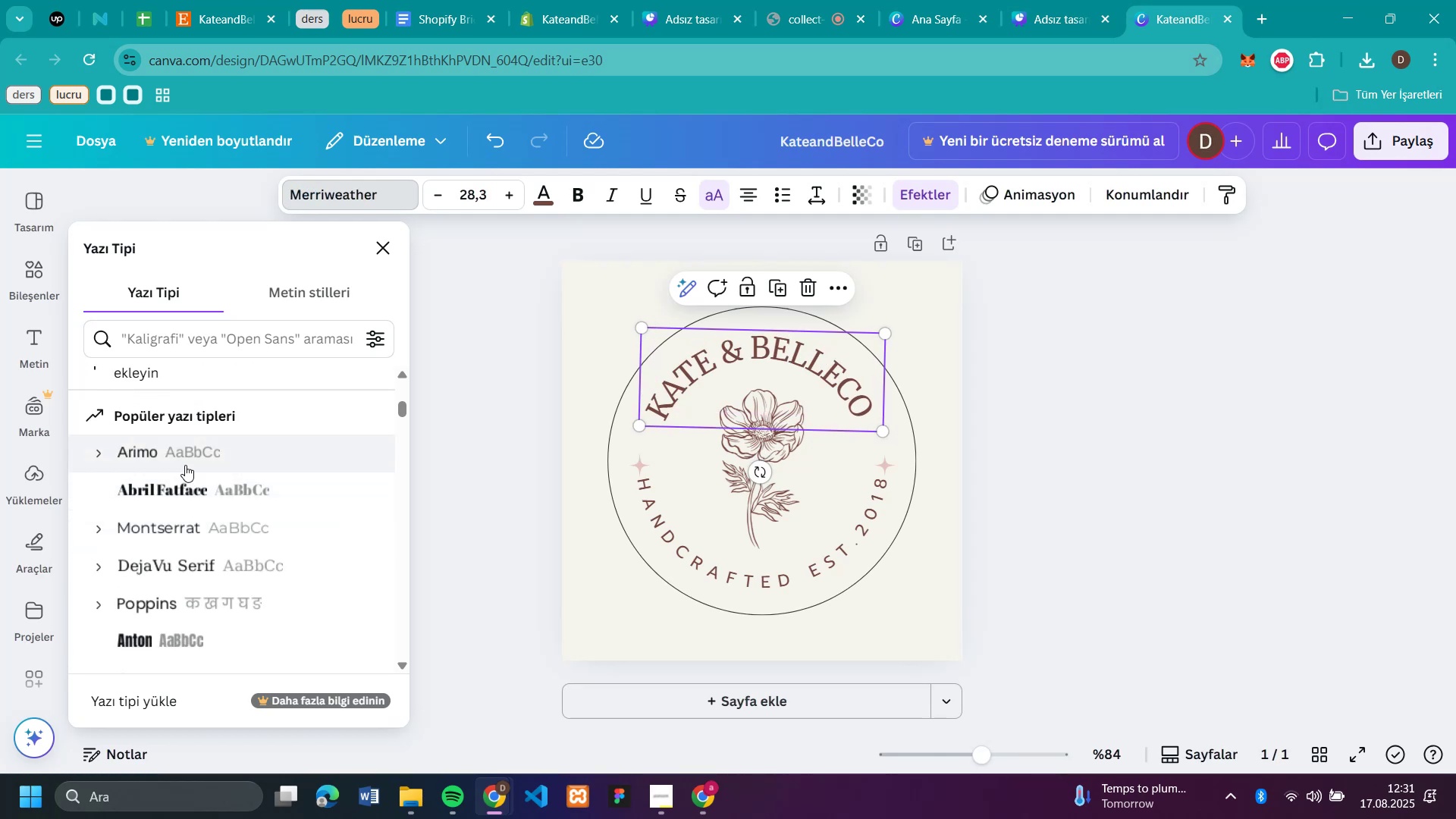 
left_click([185, 463])
 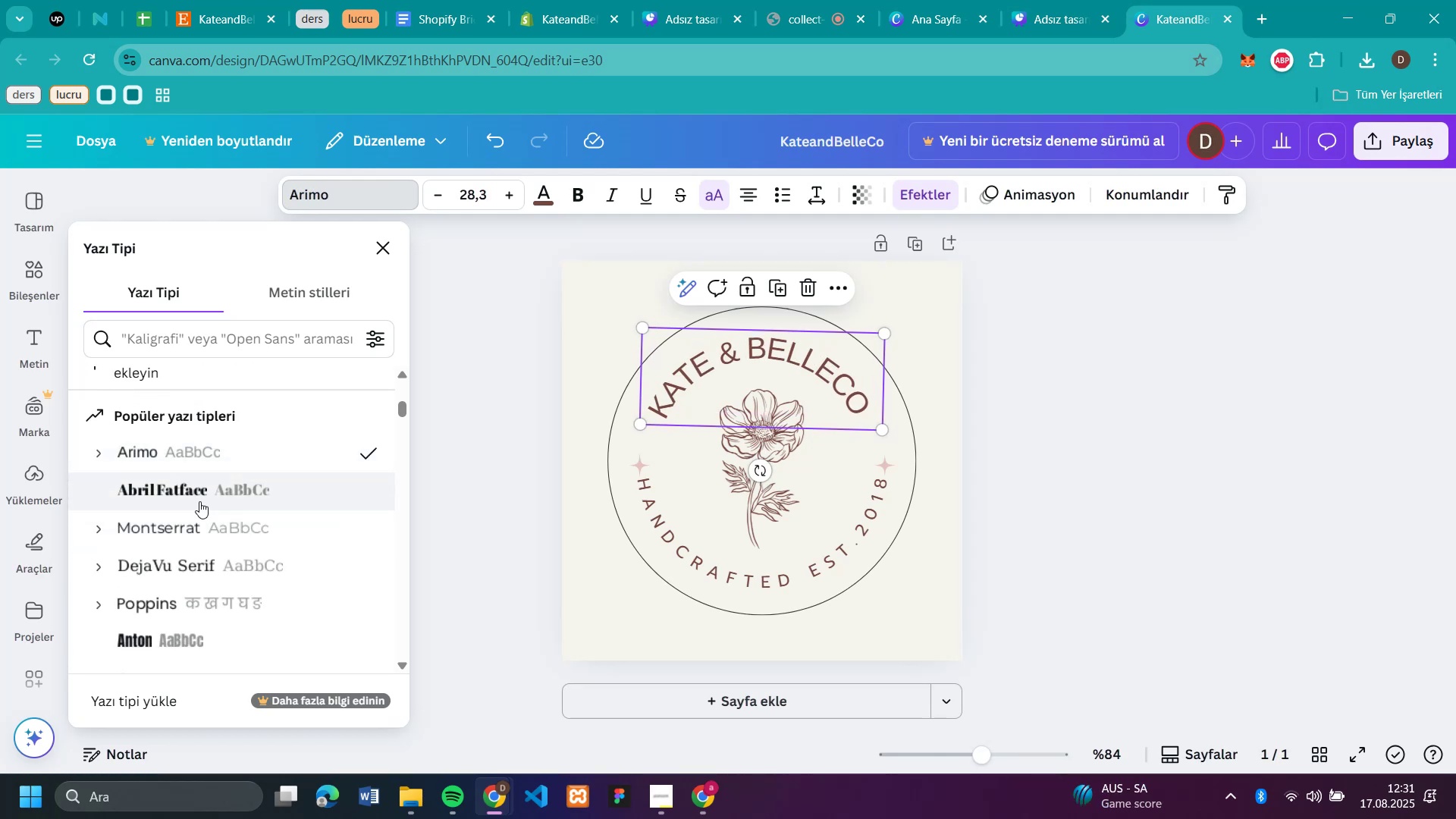 
scroll: coordinate [200, 531], scroll_direction: down, amount: 2.0
 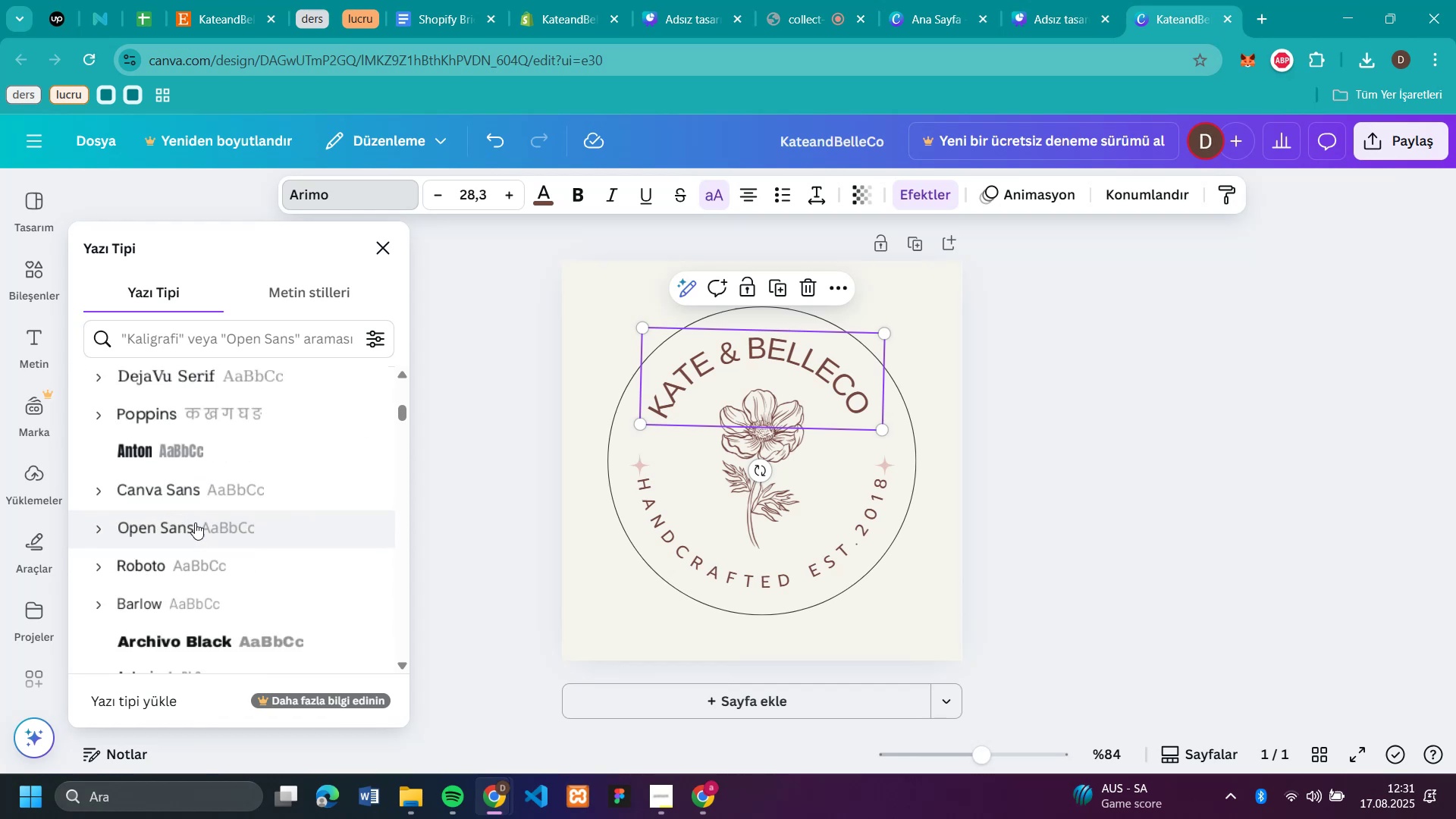 
left_click([187, 508])
 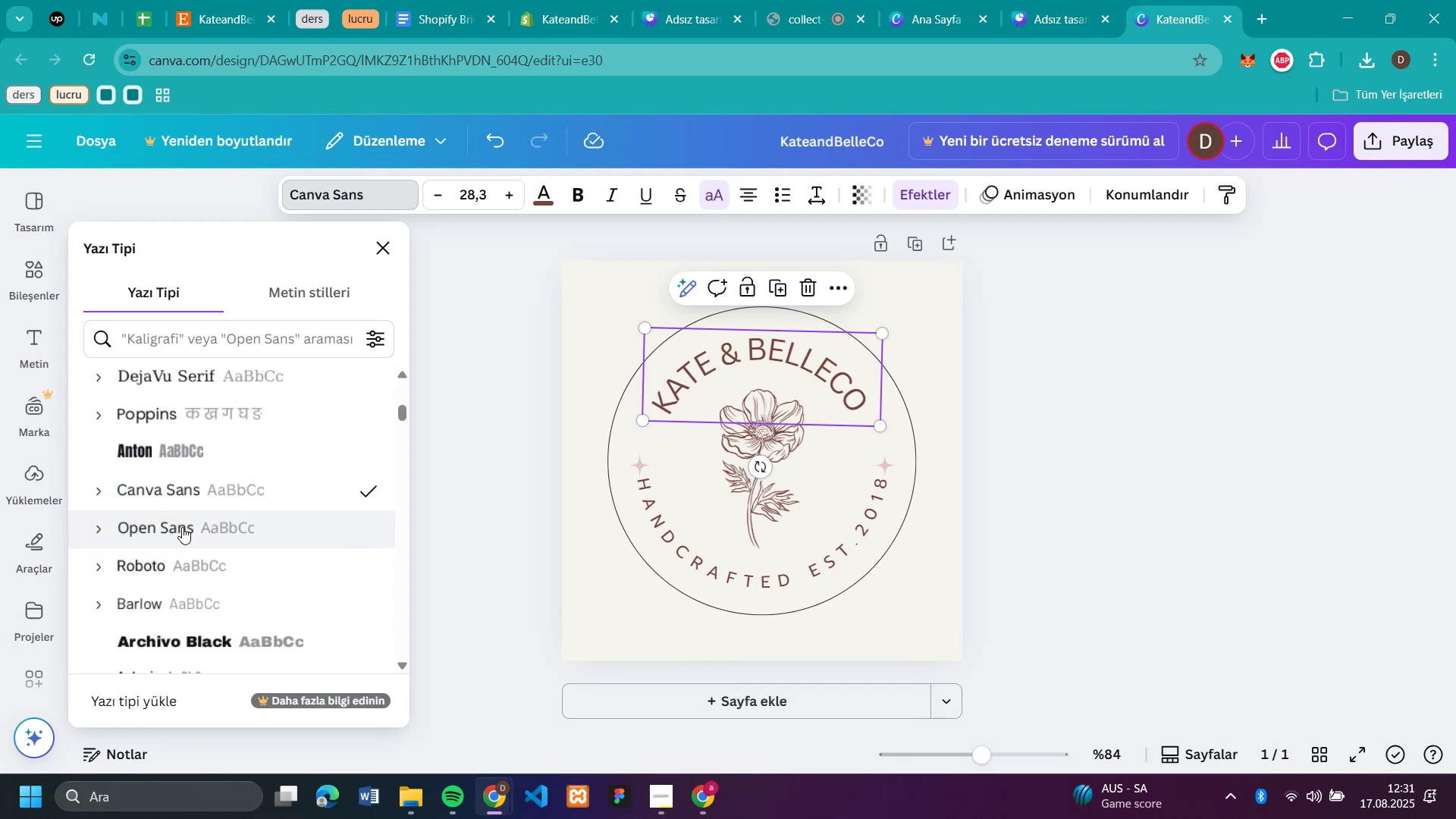 
left_click([182, 527])
 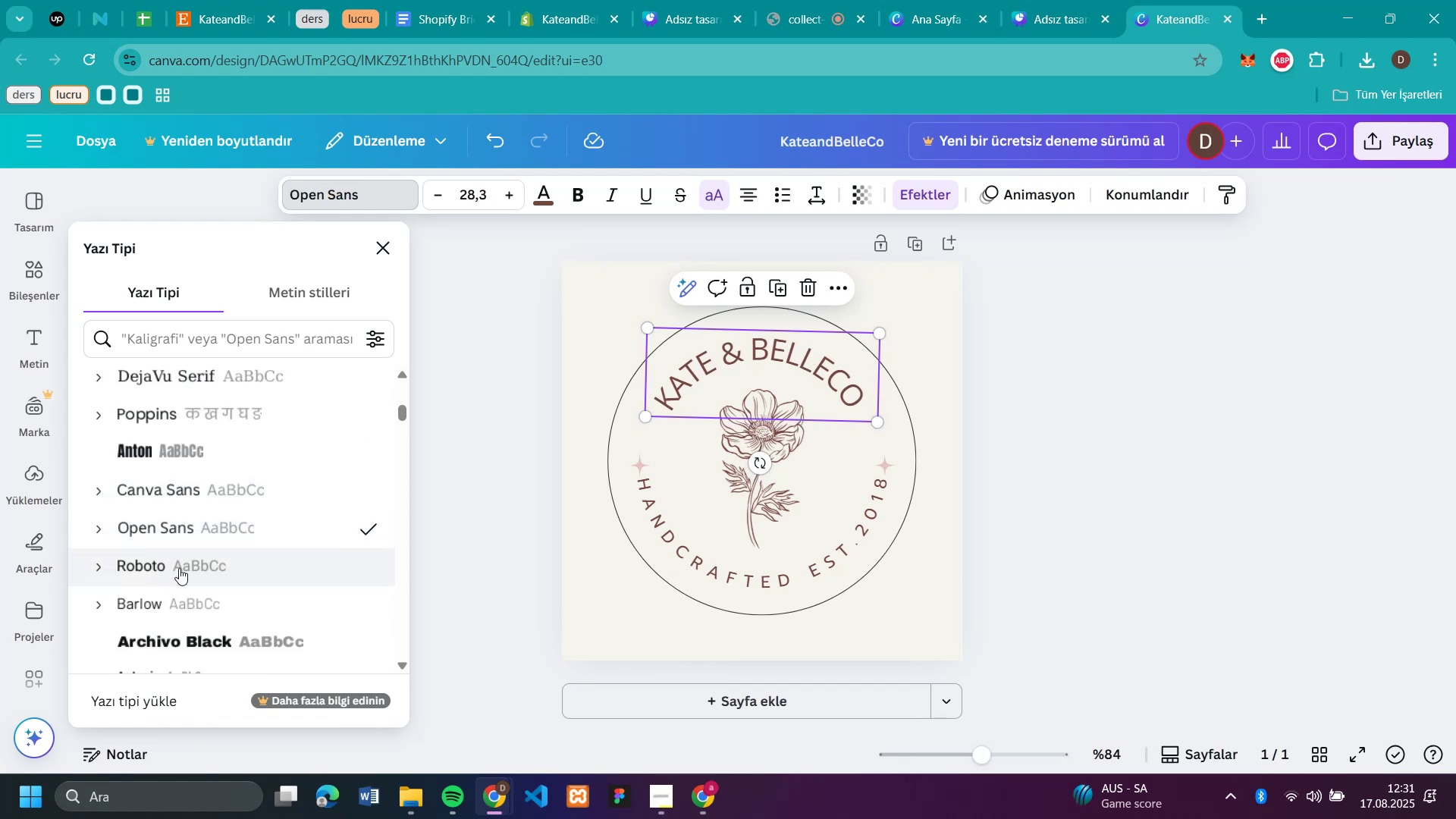 
left_click([179, 568])
 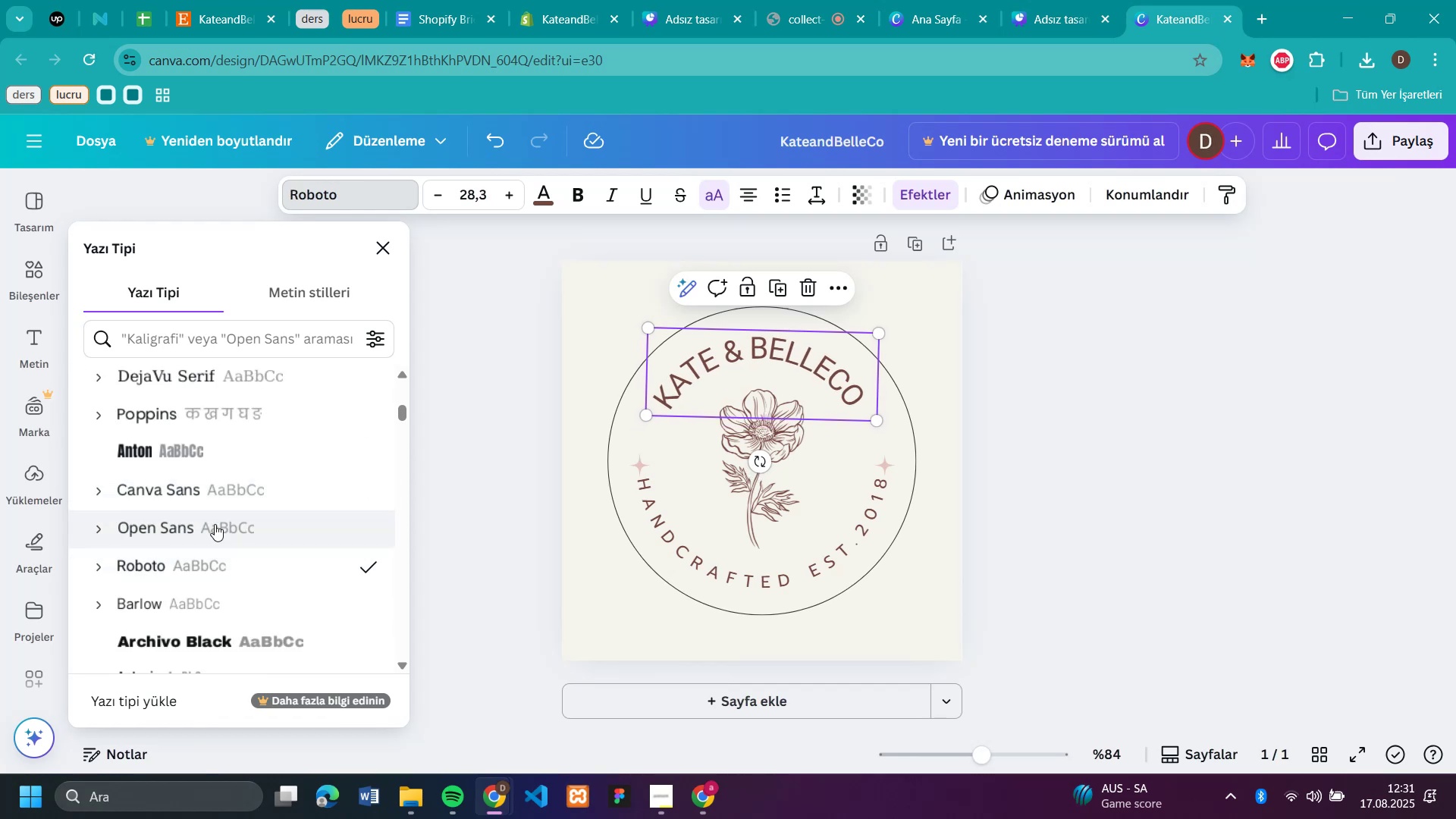 
scroll: coordinate [215, 524], scroll_direction: down, amount: 3.0
 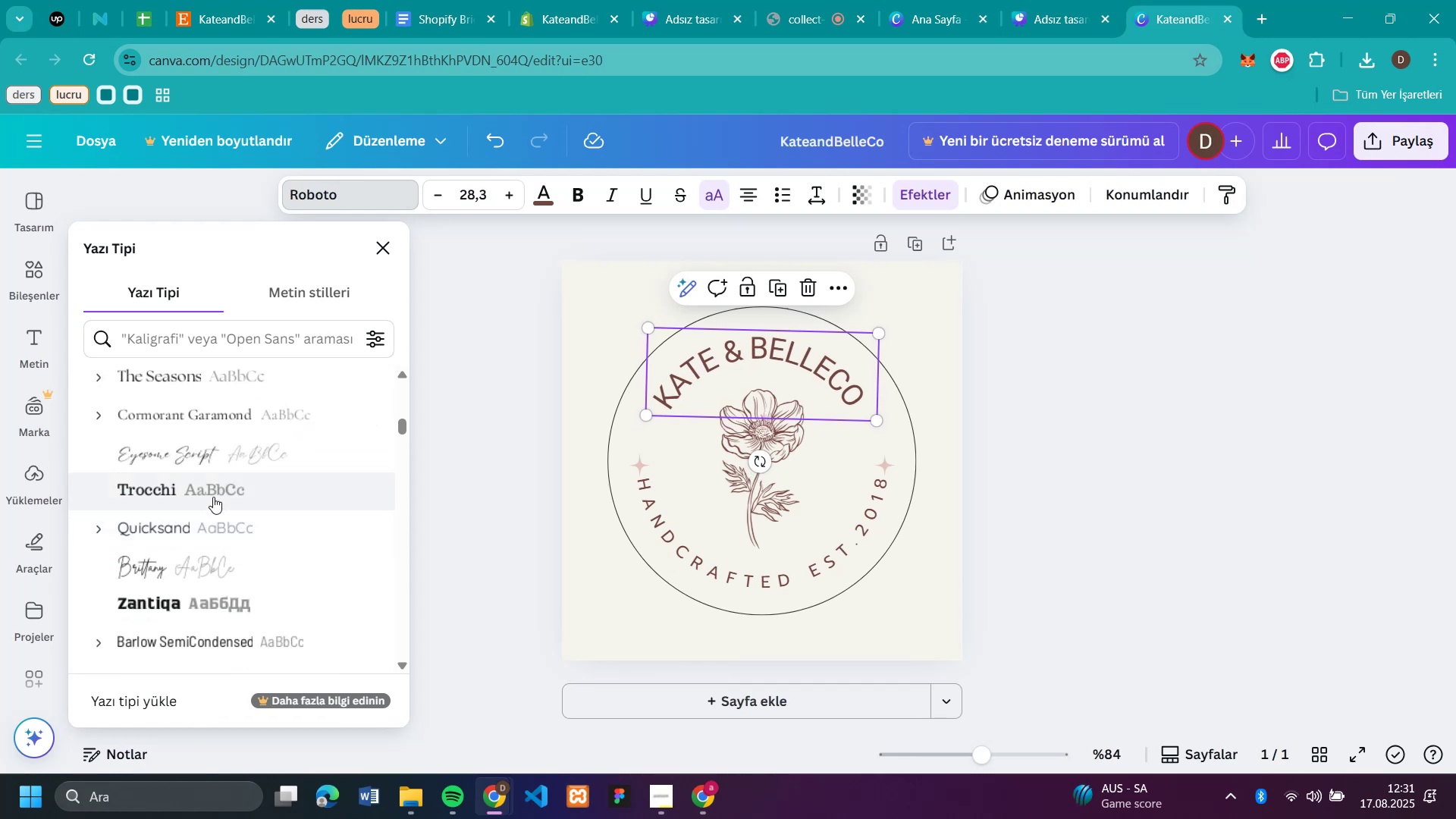 
left_click([213, 489])
 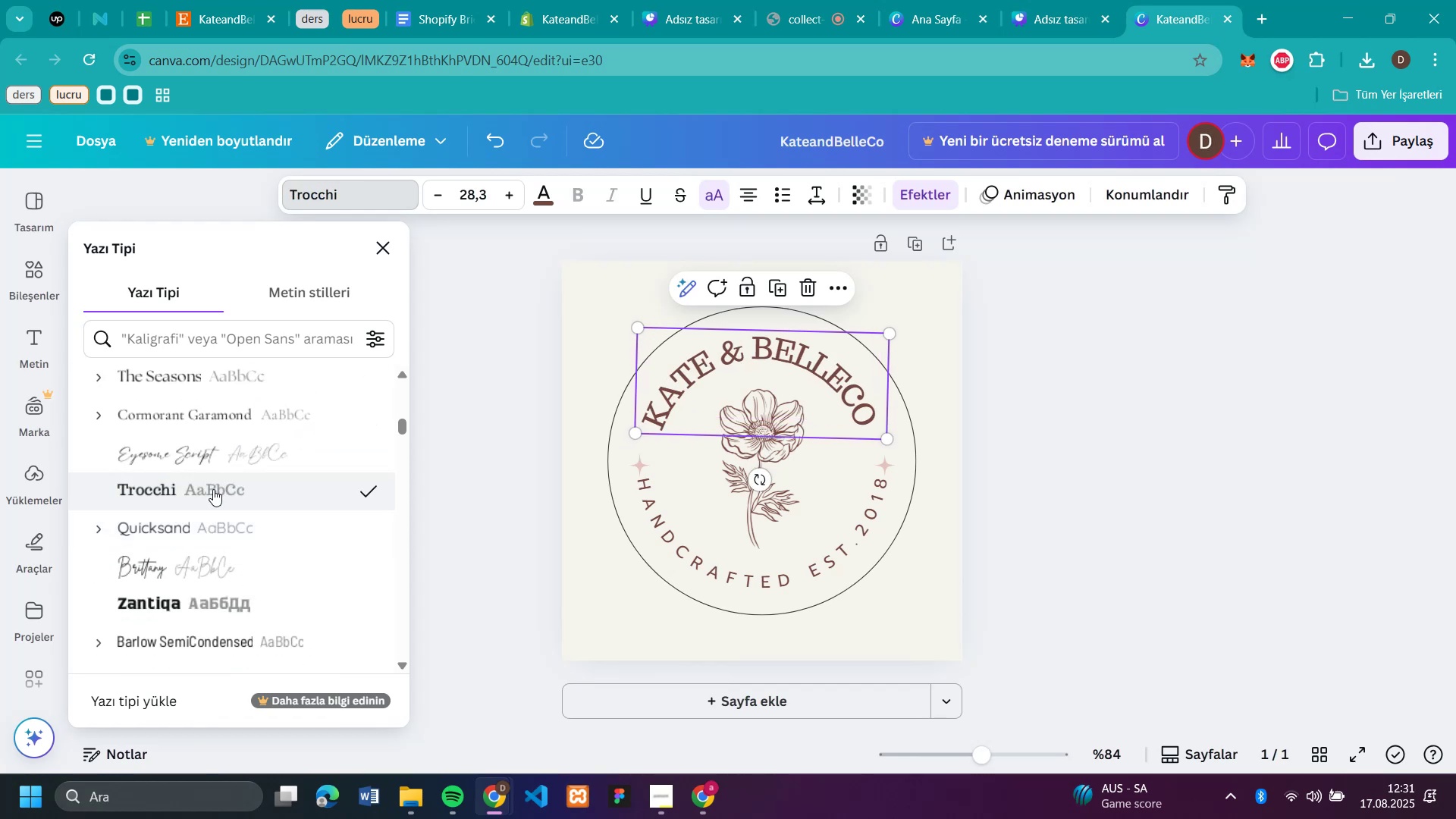 
scroll: coordinate [213, 489], scroll_direction: down, amount: 2.0
 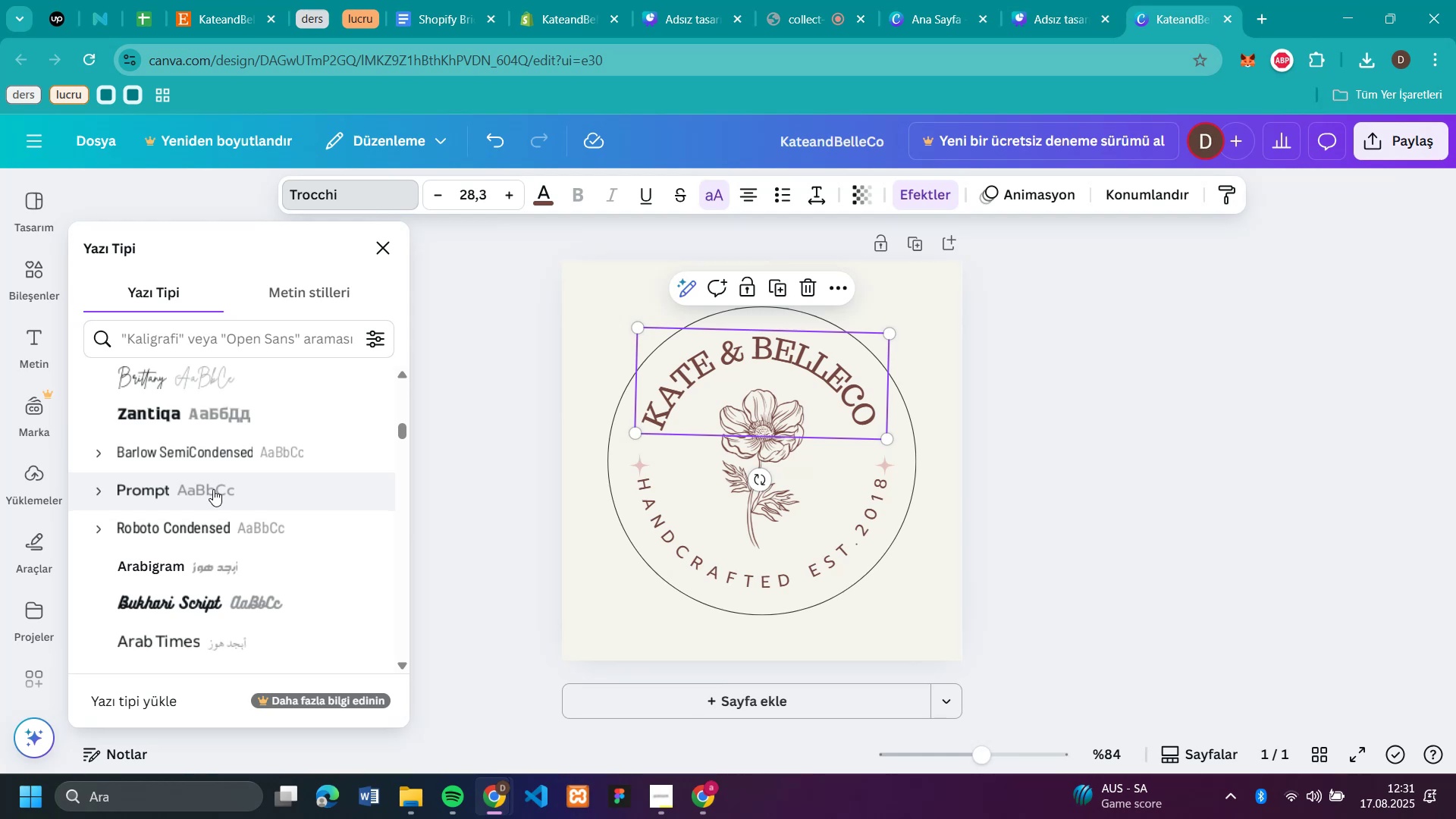 
left_click([213, 489])
 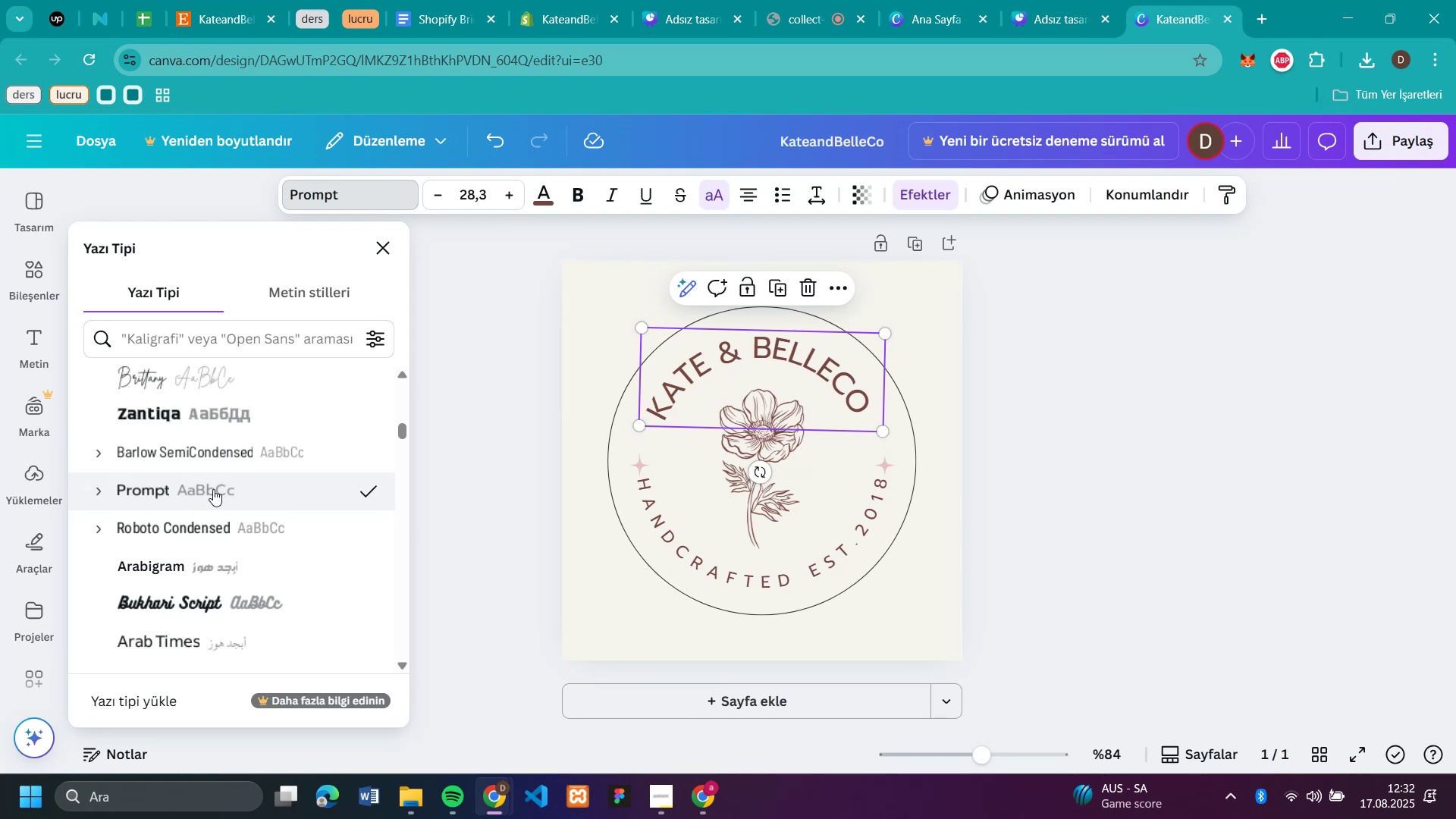 
scroll: coordinate [213, 489], scroll_direction: down, amount: 1.0
 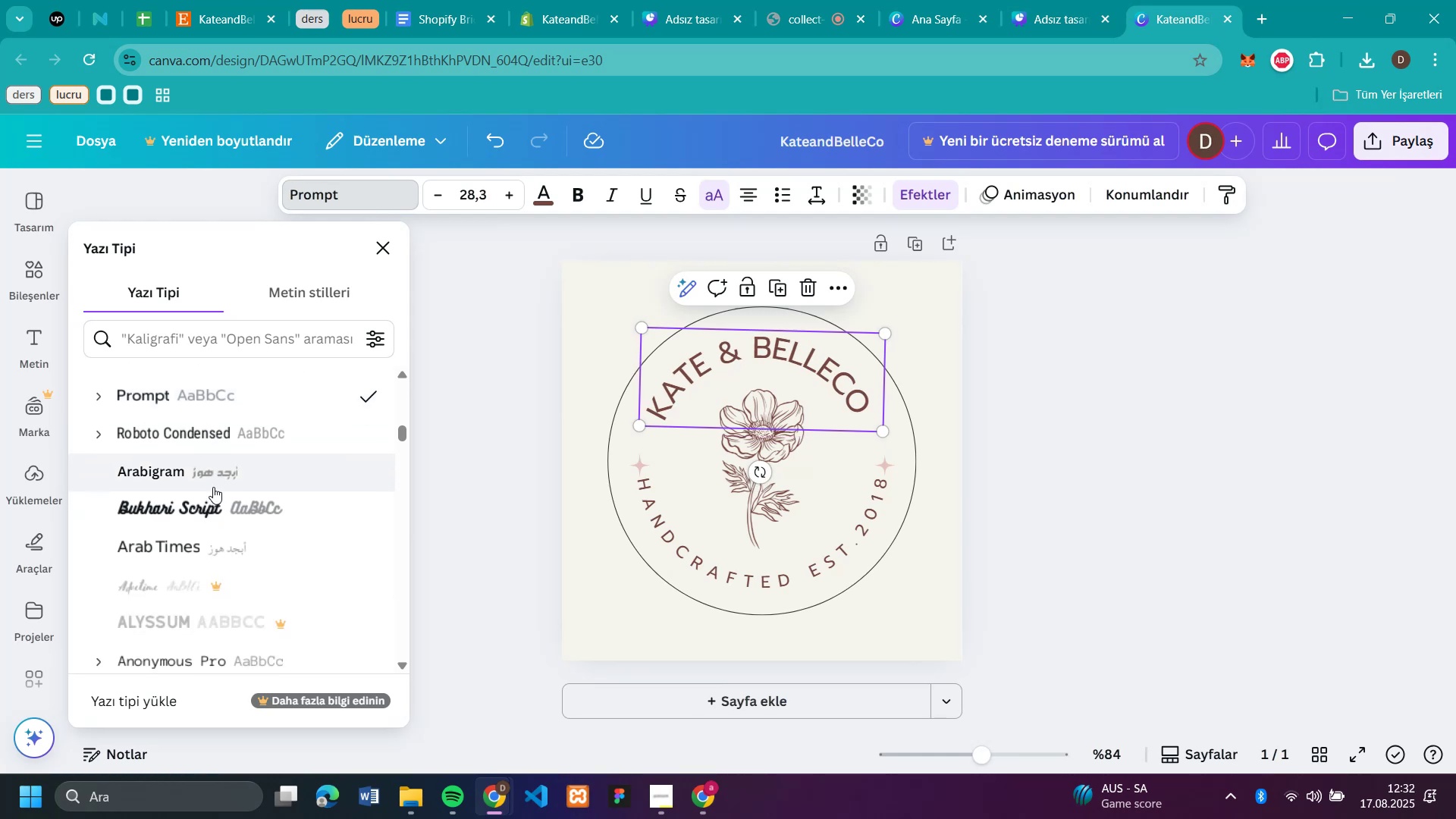 
left_click([212, 473])
 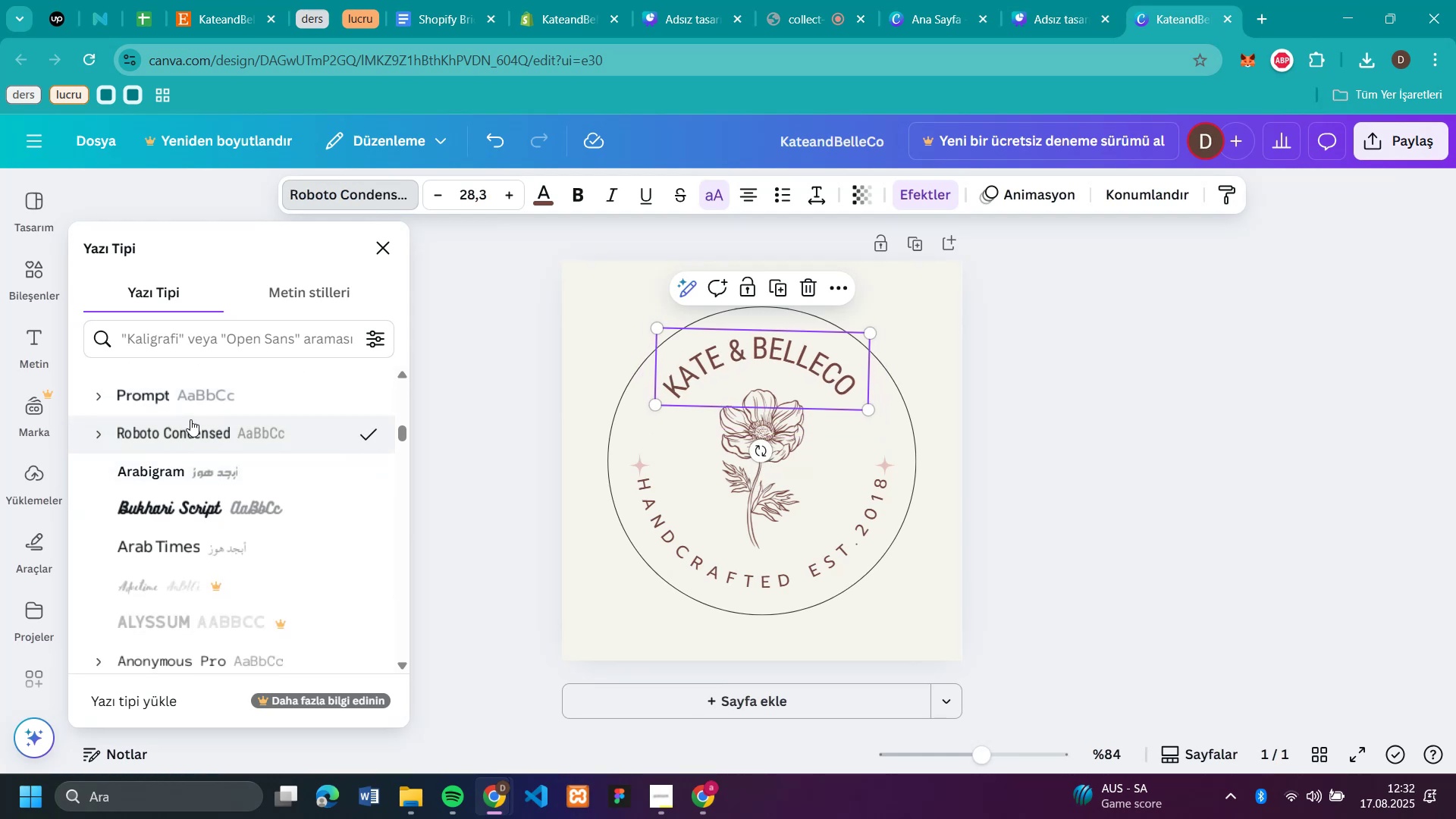 
left_click([180, 548])
 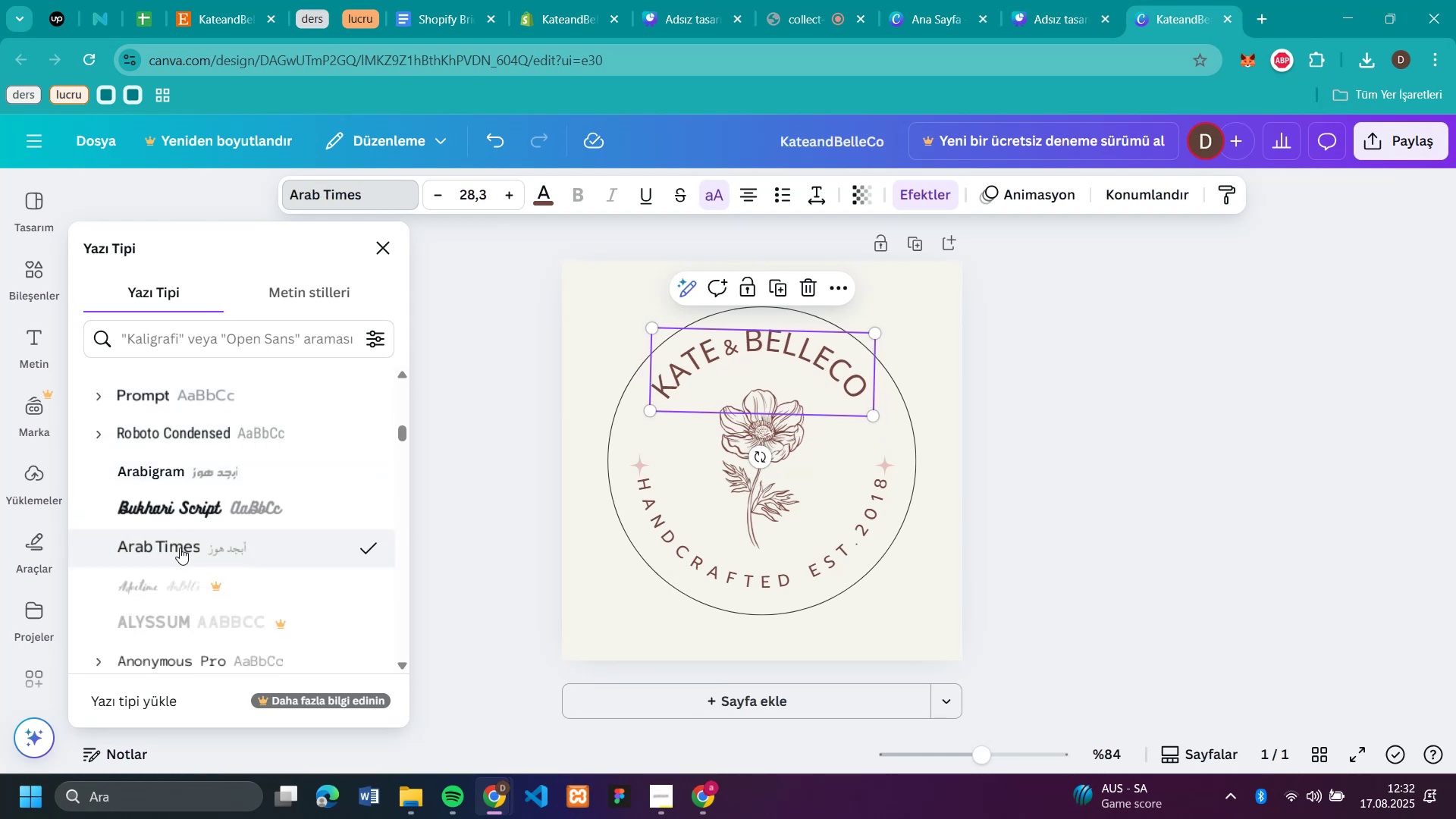 
scroll: coordinate [179, 541], scroll_direction: down, amount: 14.0
 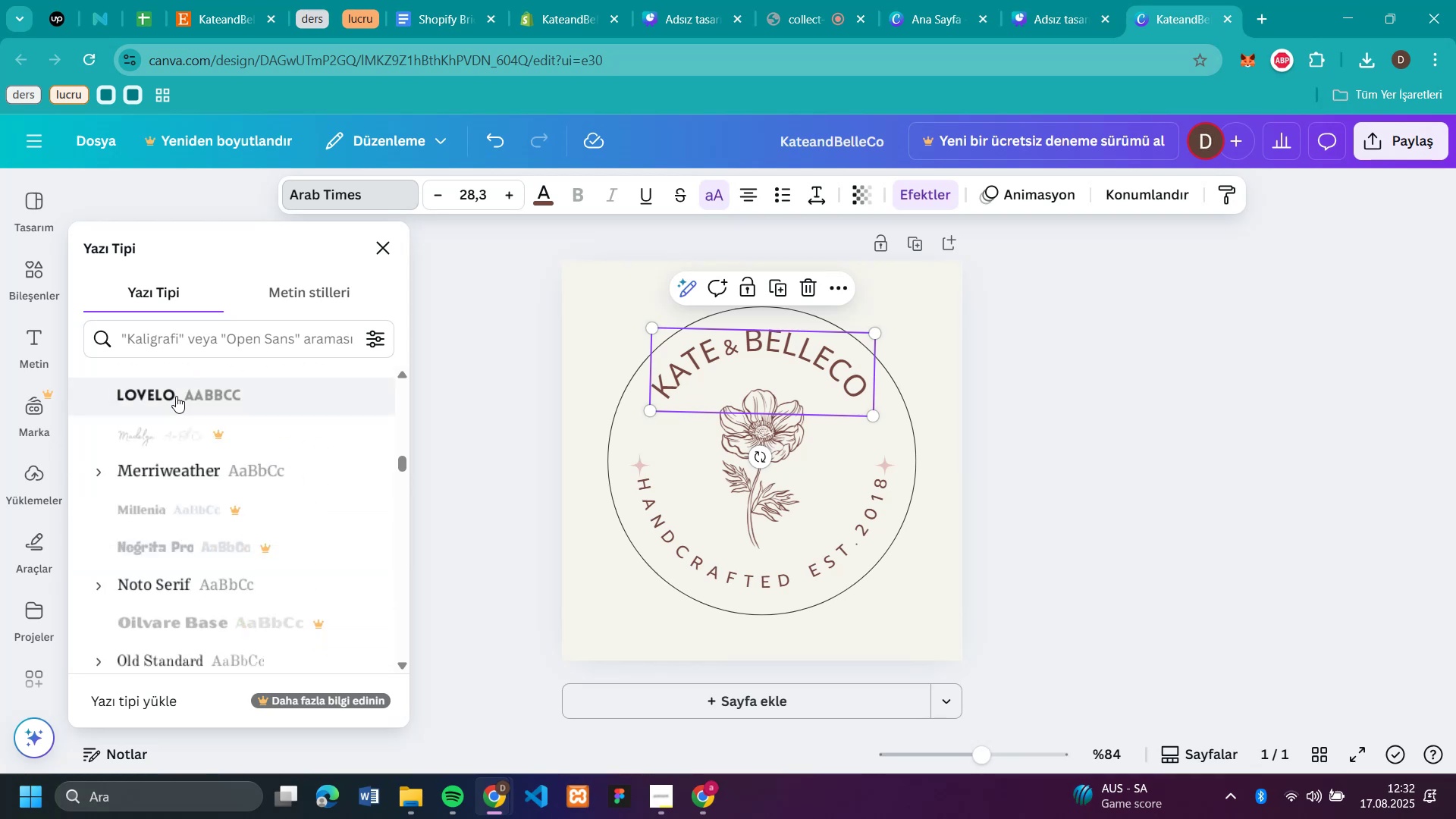 
left_click([176, 395])
 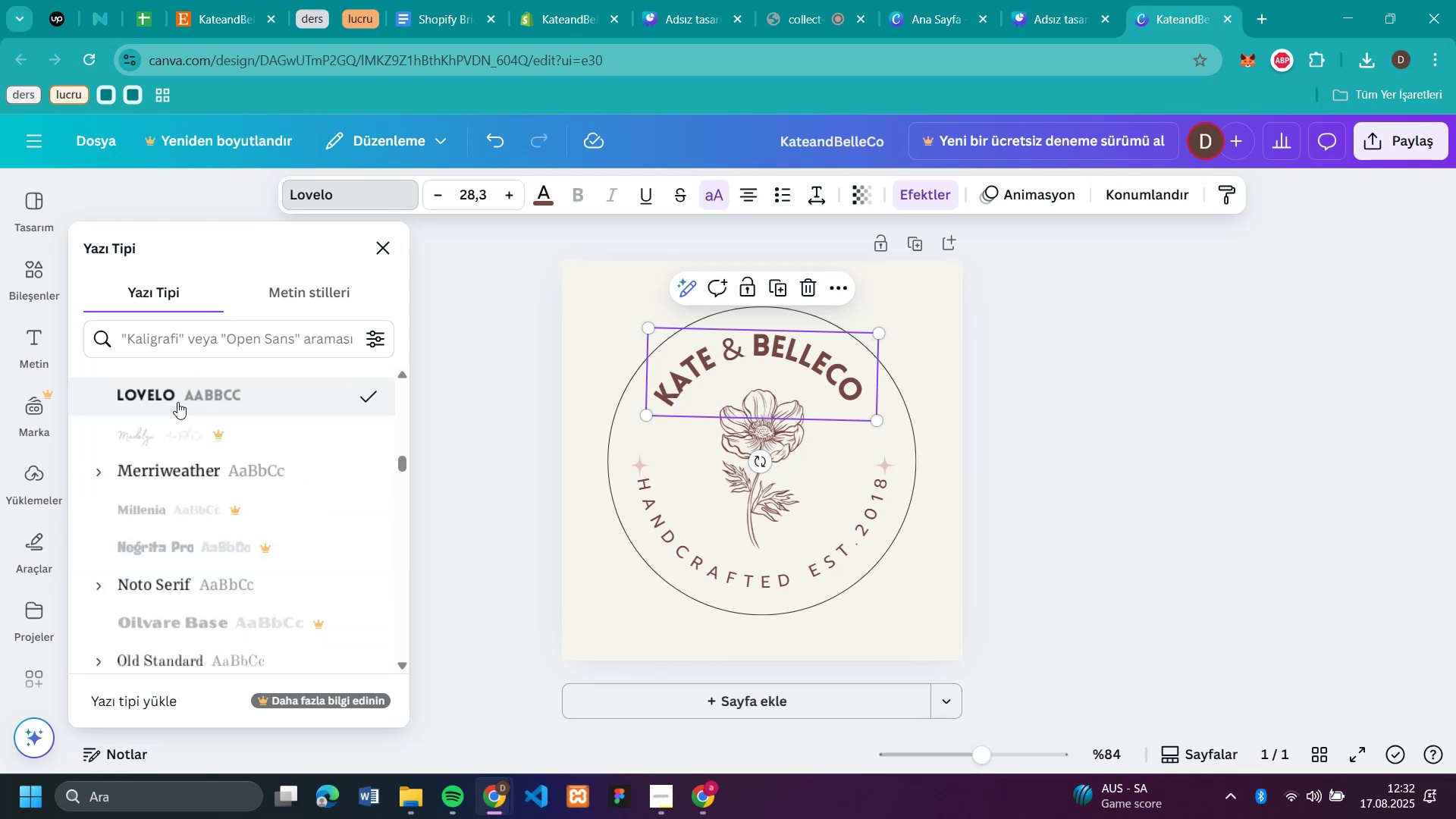 
left_click([173, 457])
 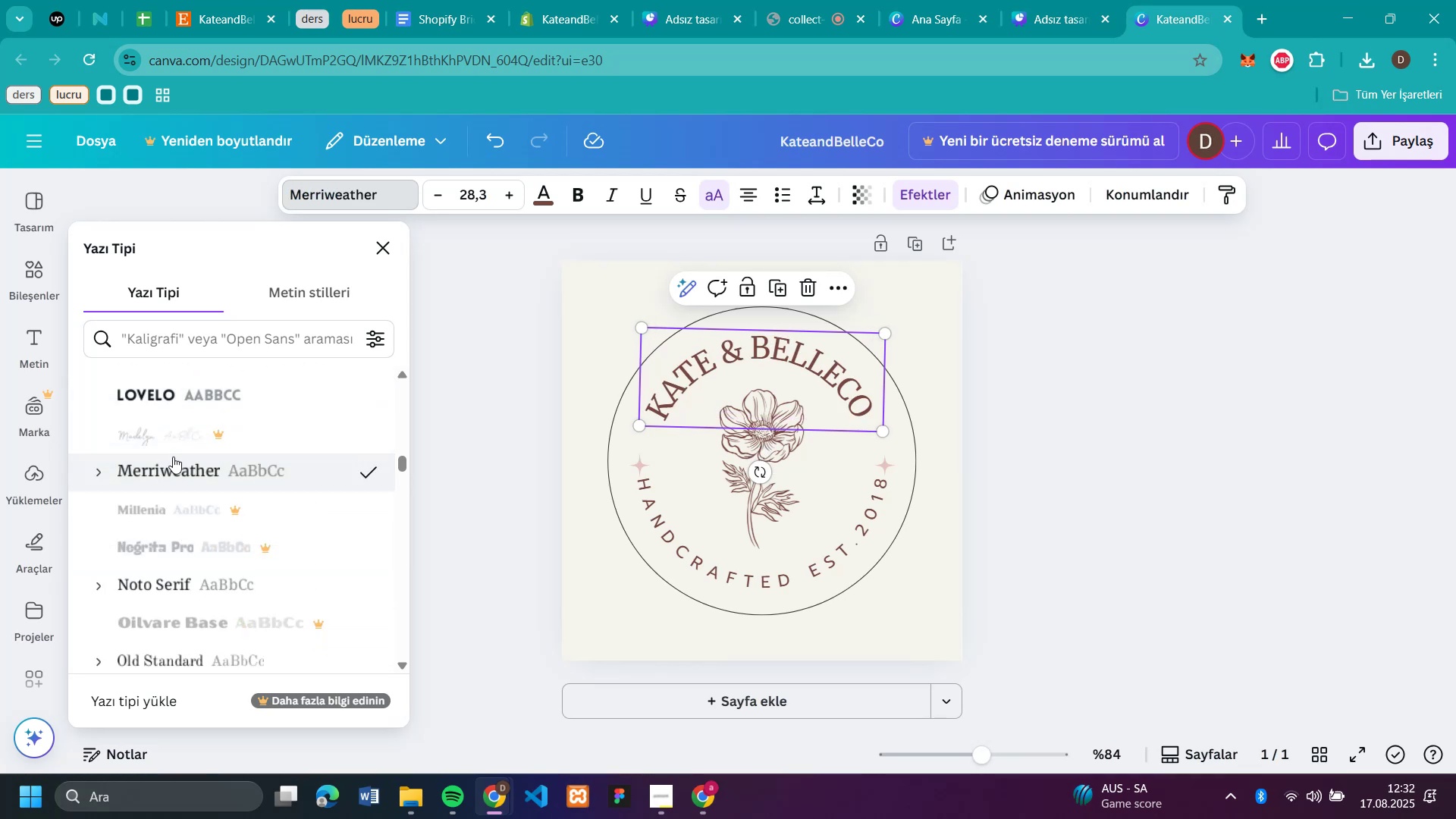 
scroll: coordinate [173, 457], scroll_direction: down, amount: 3.0
 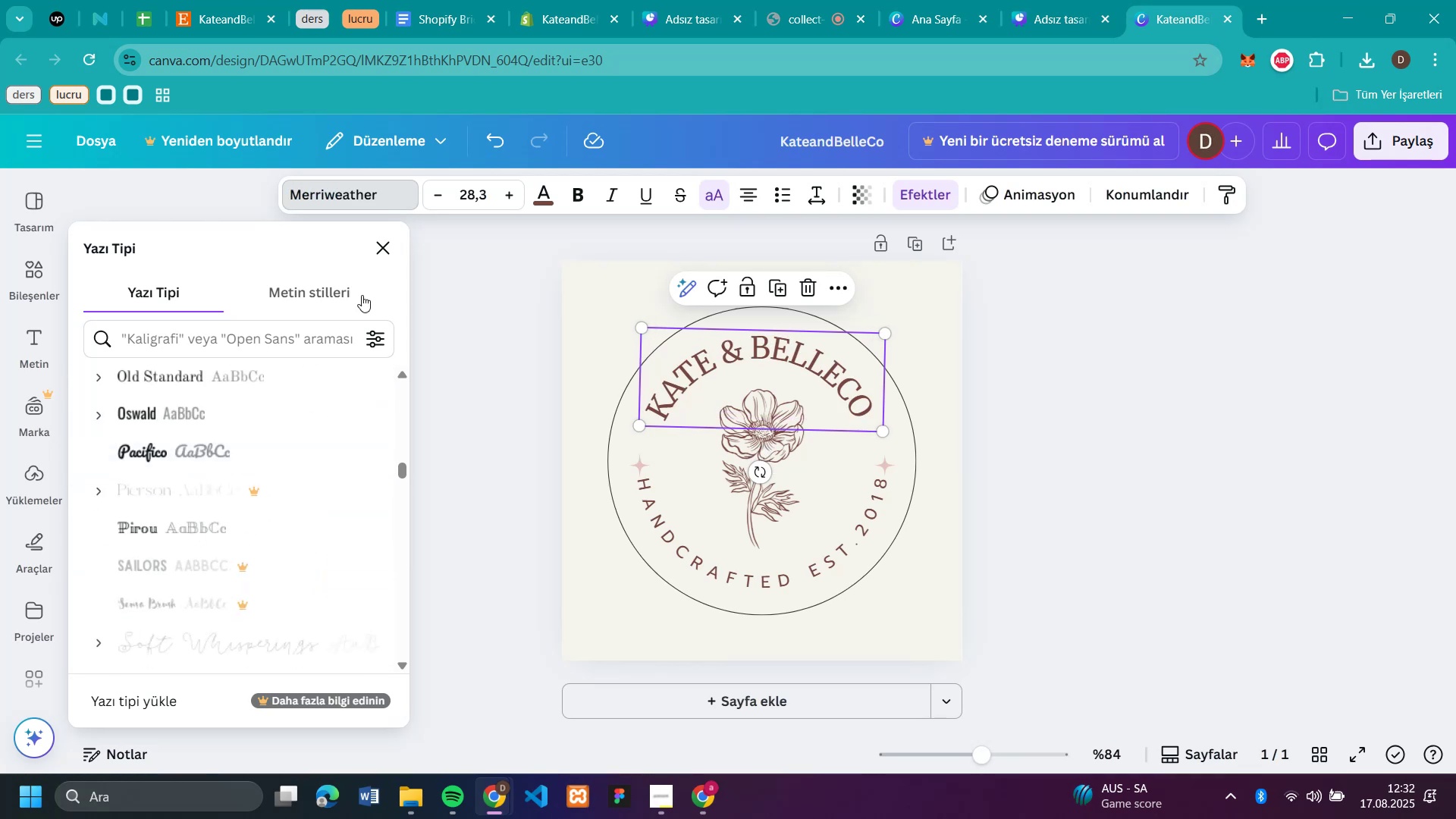 
left_click([507, 193])
 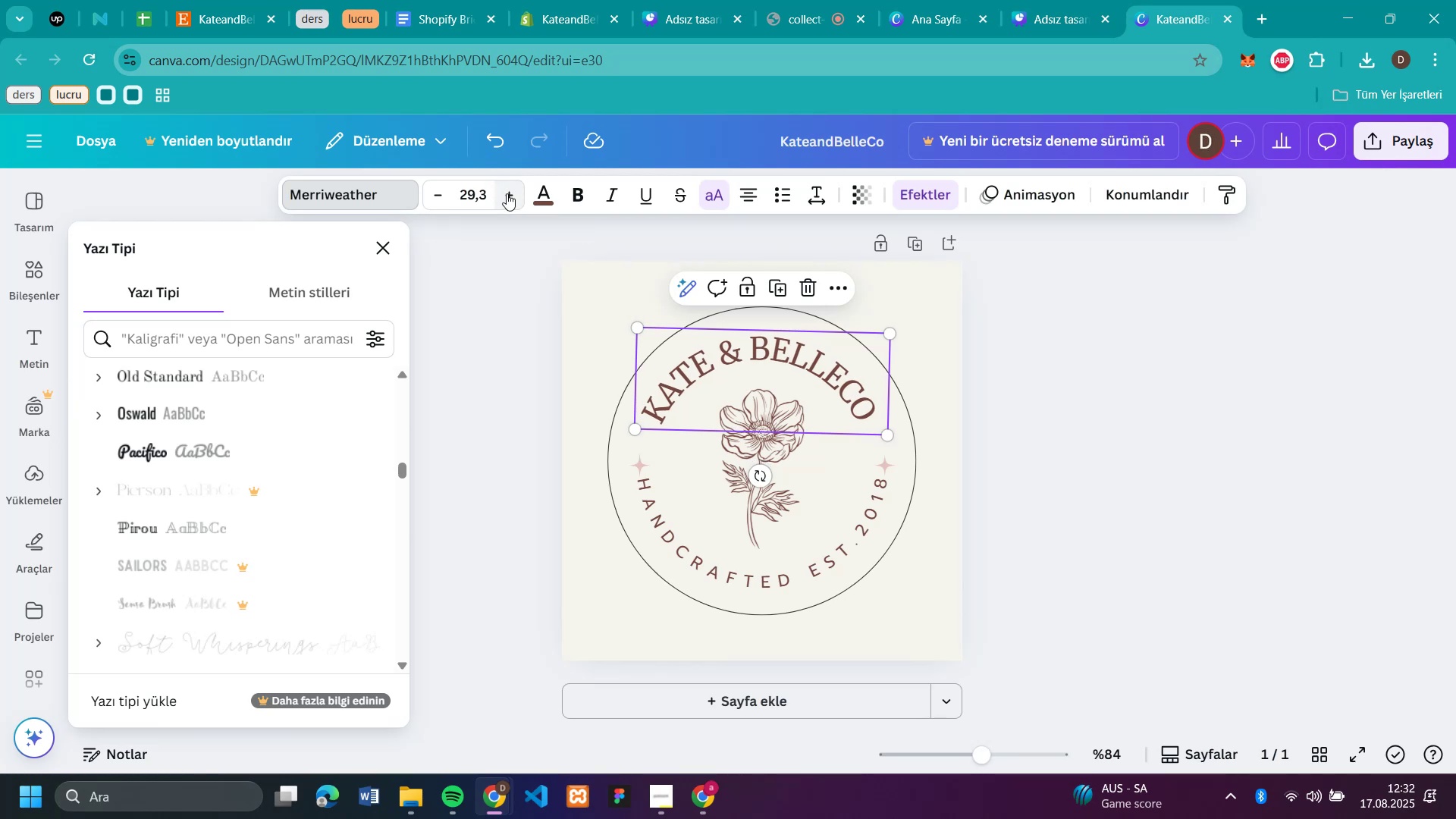 
left_click([507, 193])
 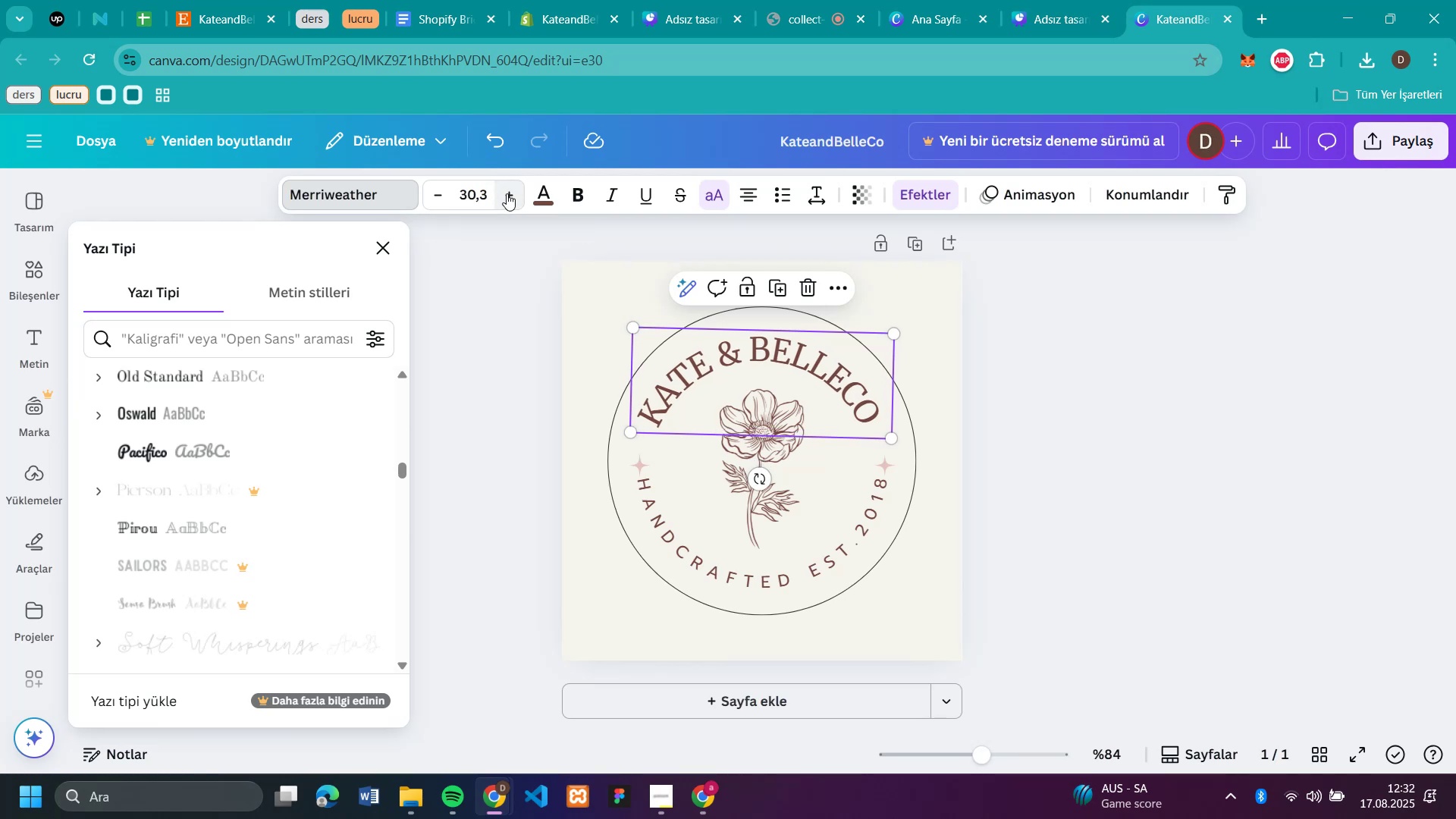 
left_click([507, 193])
 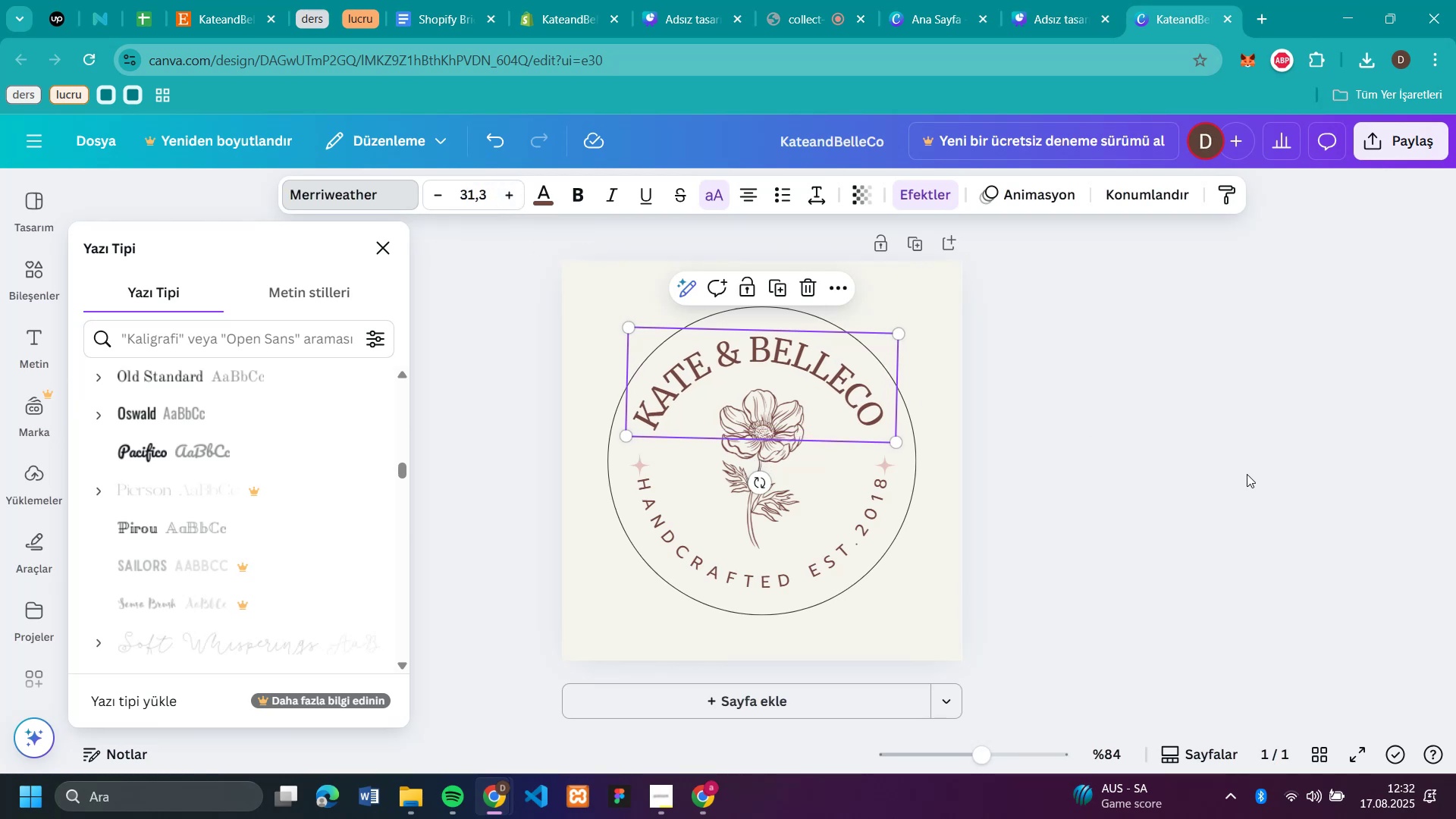 
left_click([1197, 482])
 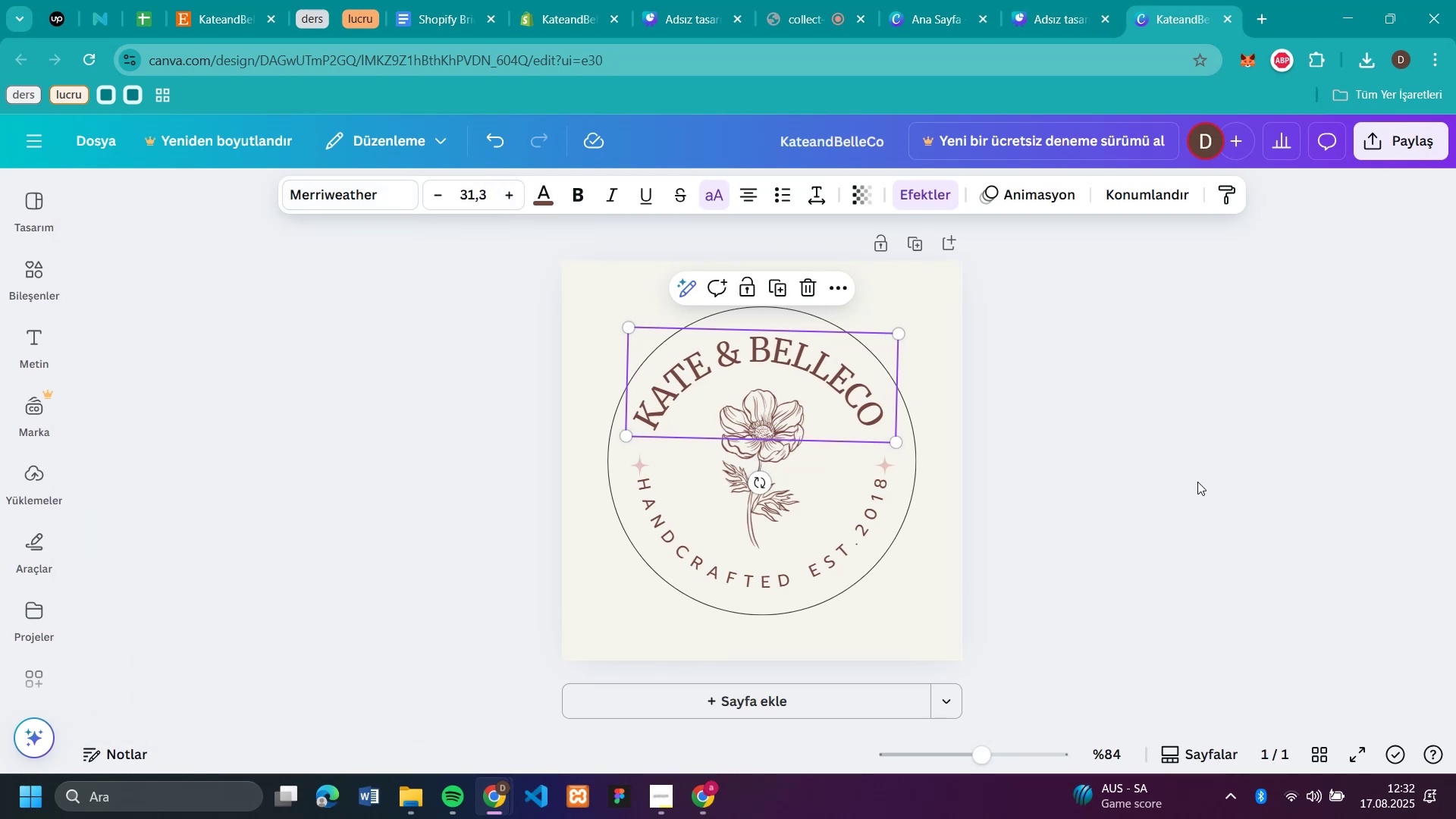 
left_click([1197, 482])
 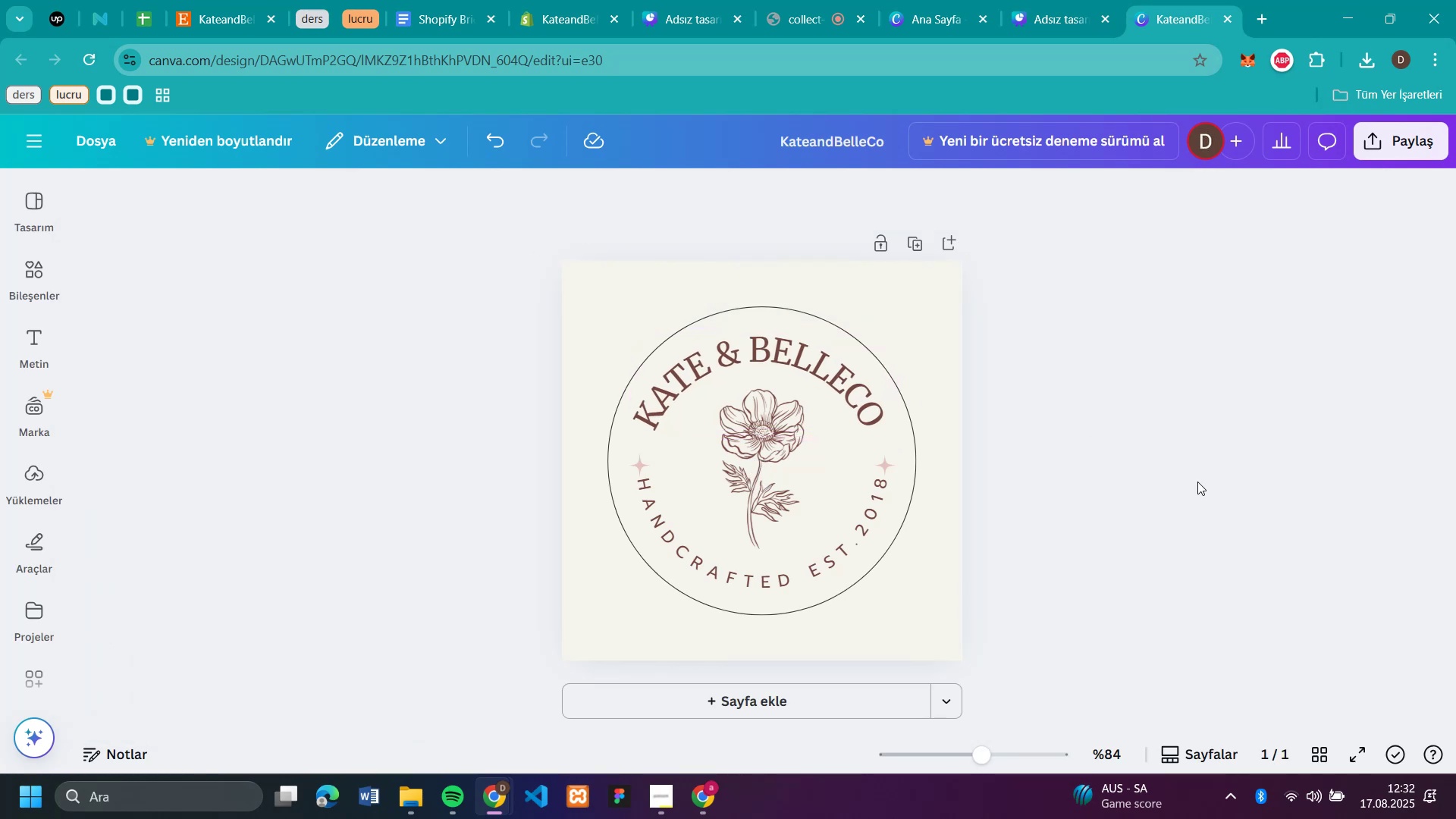 
wait(6.14)
 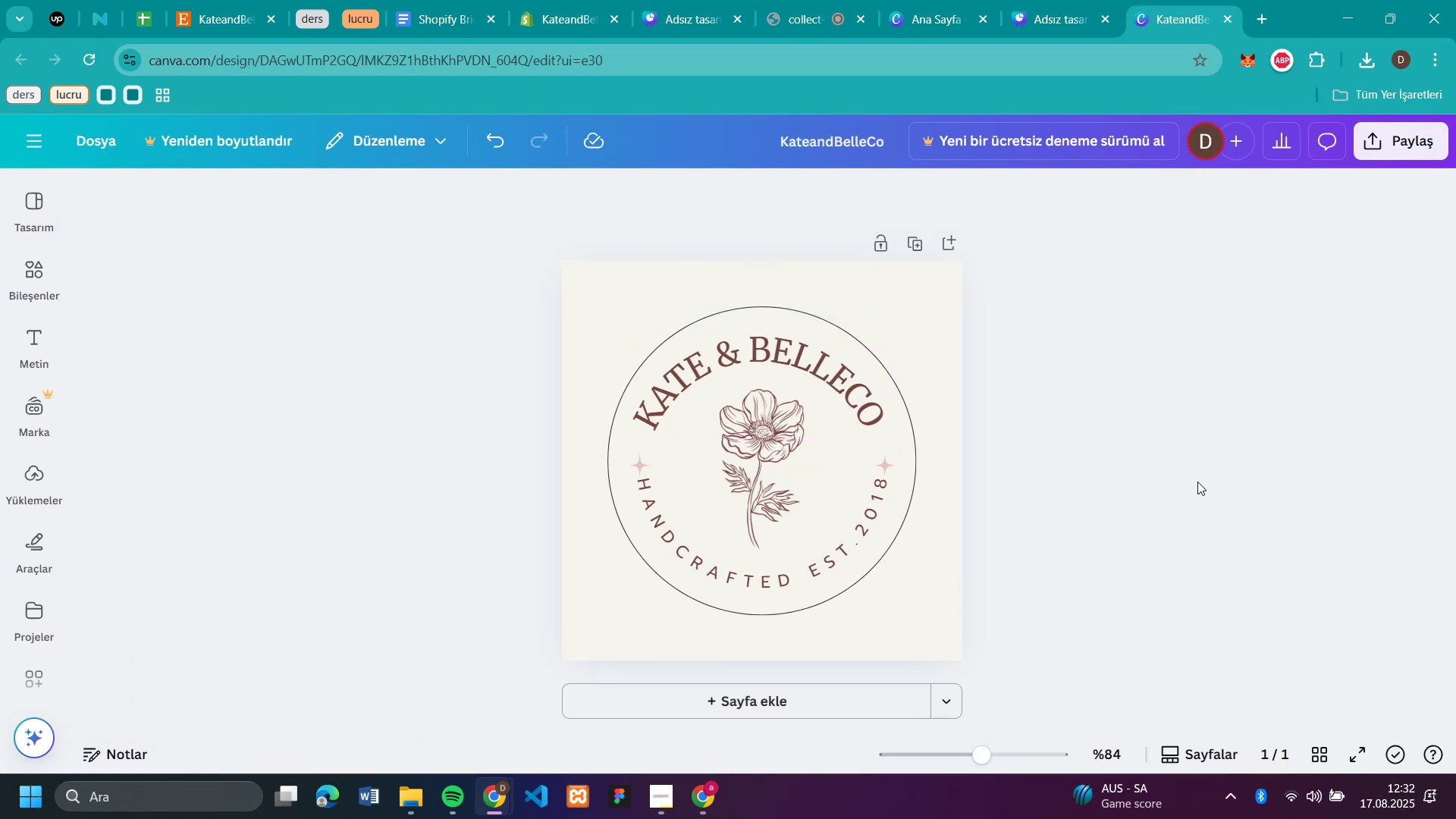 
left_click([1405, 136])
 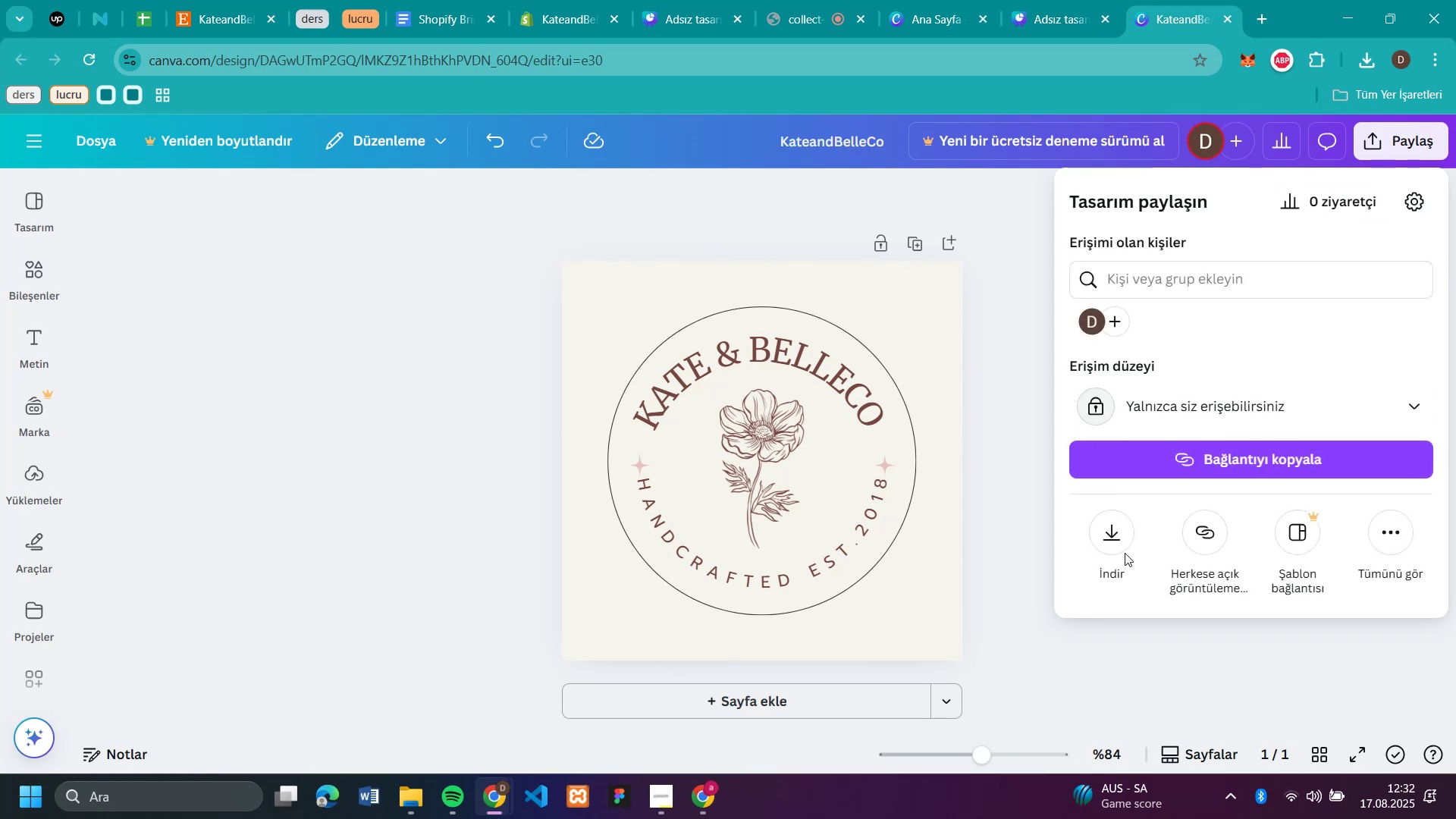 
left_click([1114, 546])
 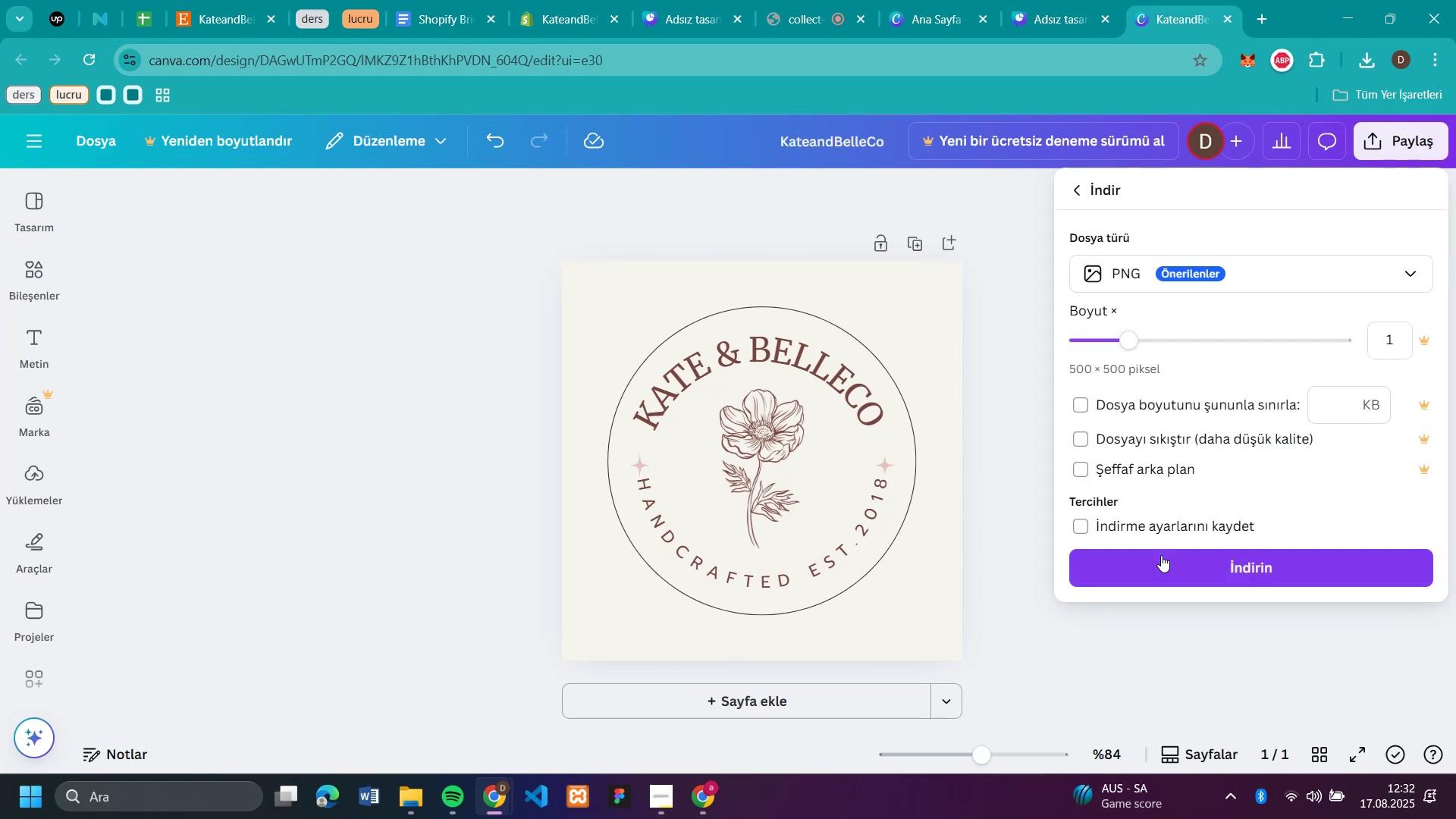 
left_click([1163, 569])
 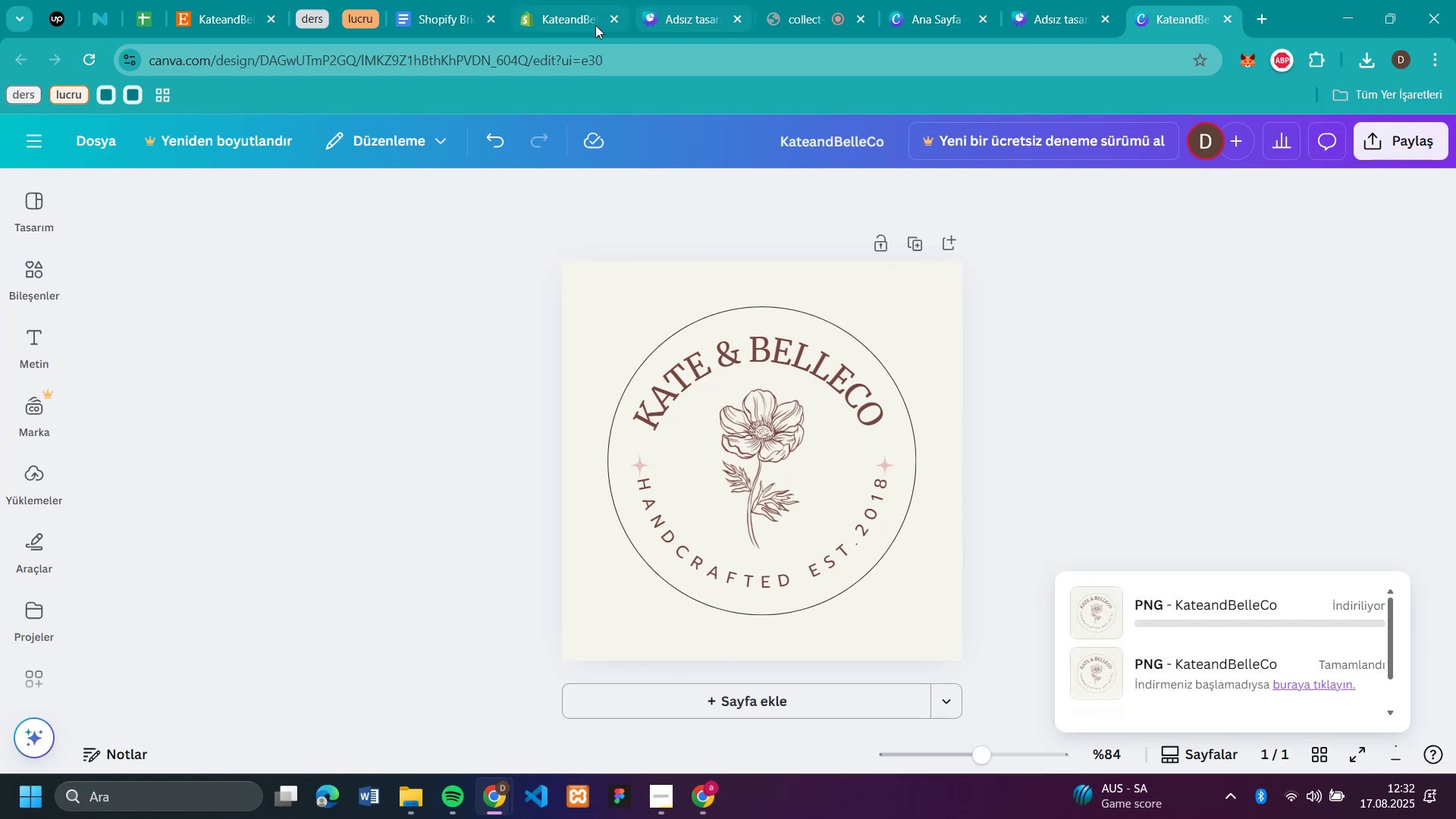 
left_click([577, 24])
 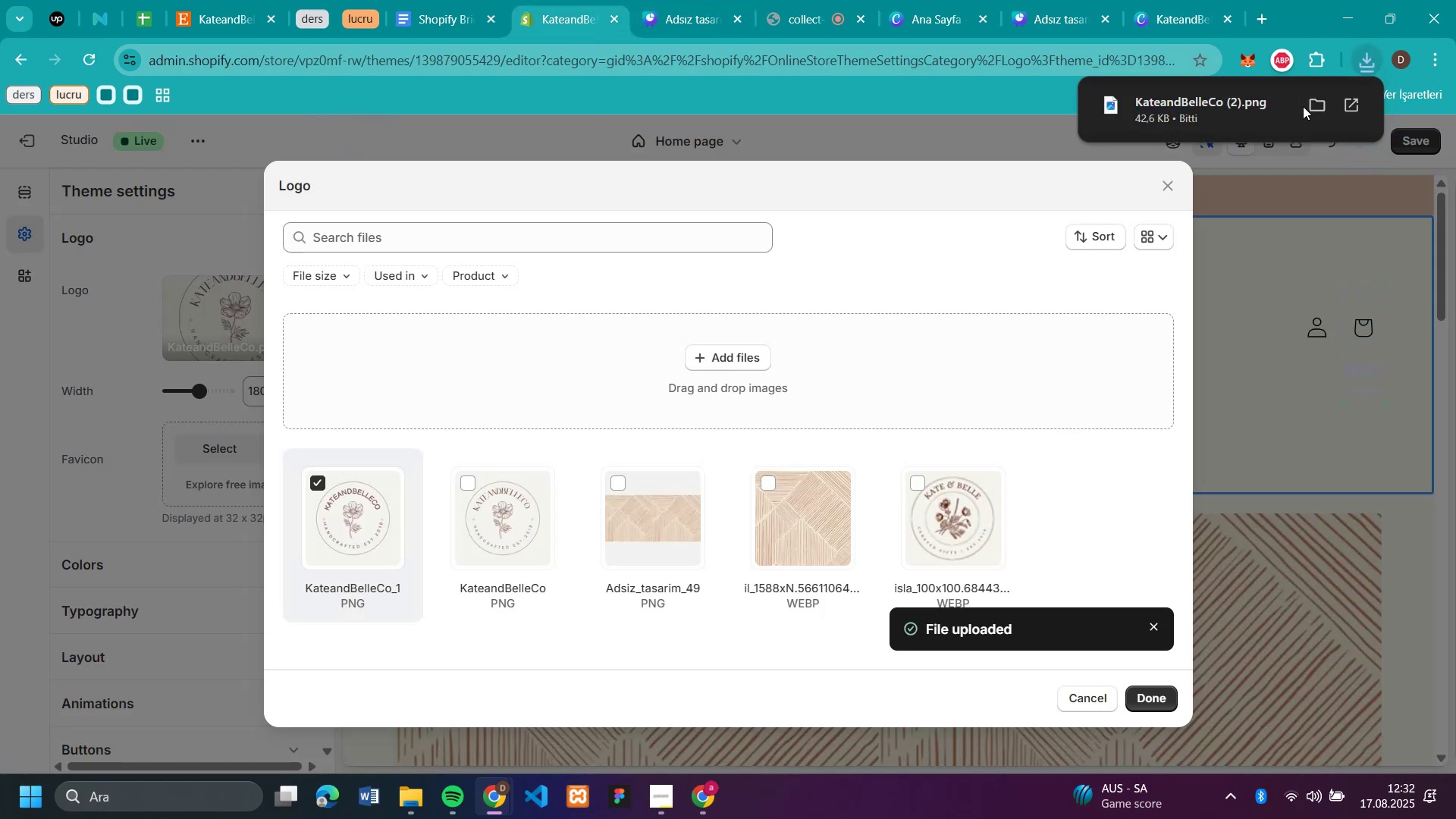 
left_click_drag(start_coordinate=[1208, 108], to_coordinate=[623, 425])
 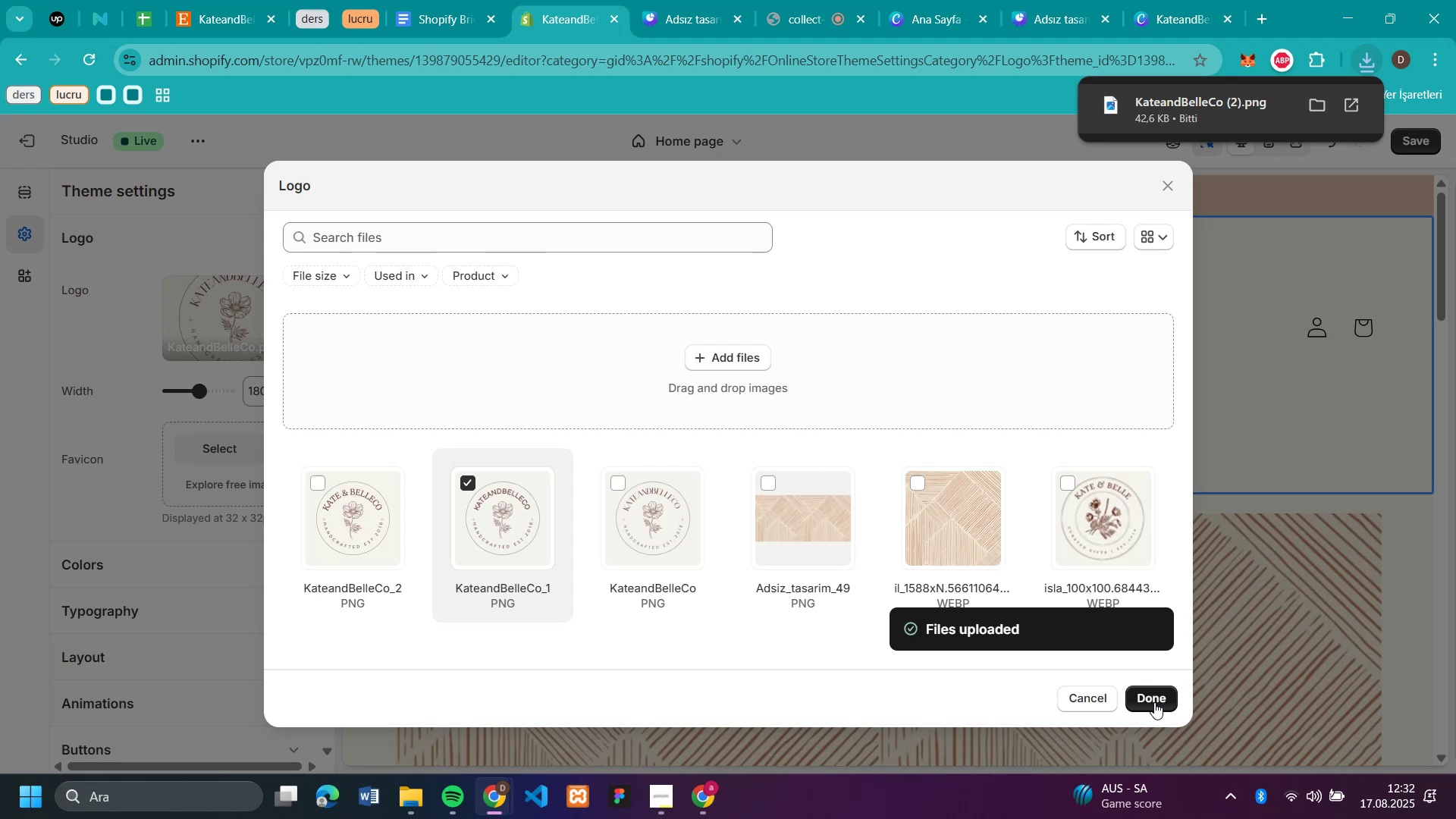 
left_click([1154, 702])
 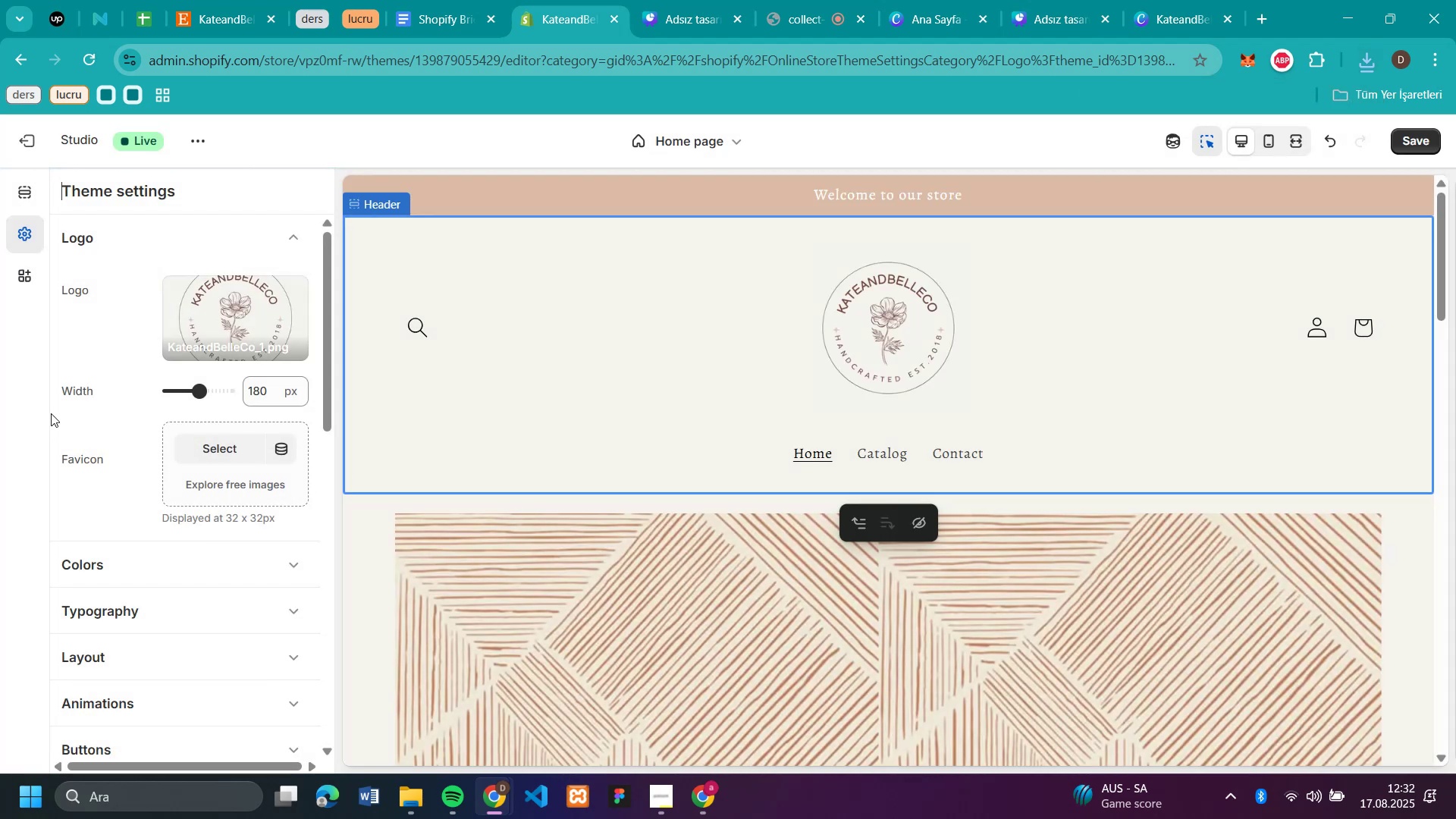 
wait(7.46)
 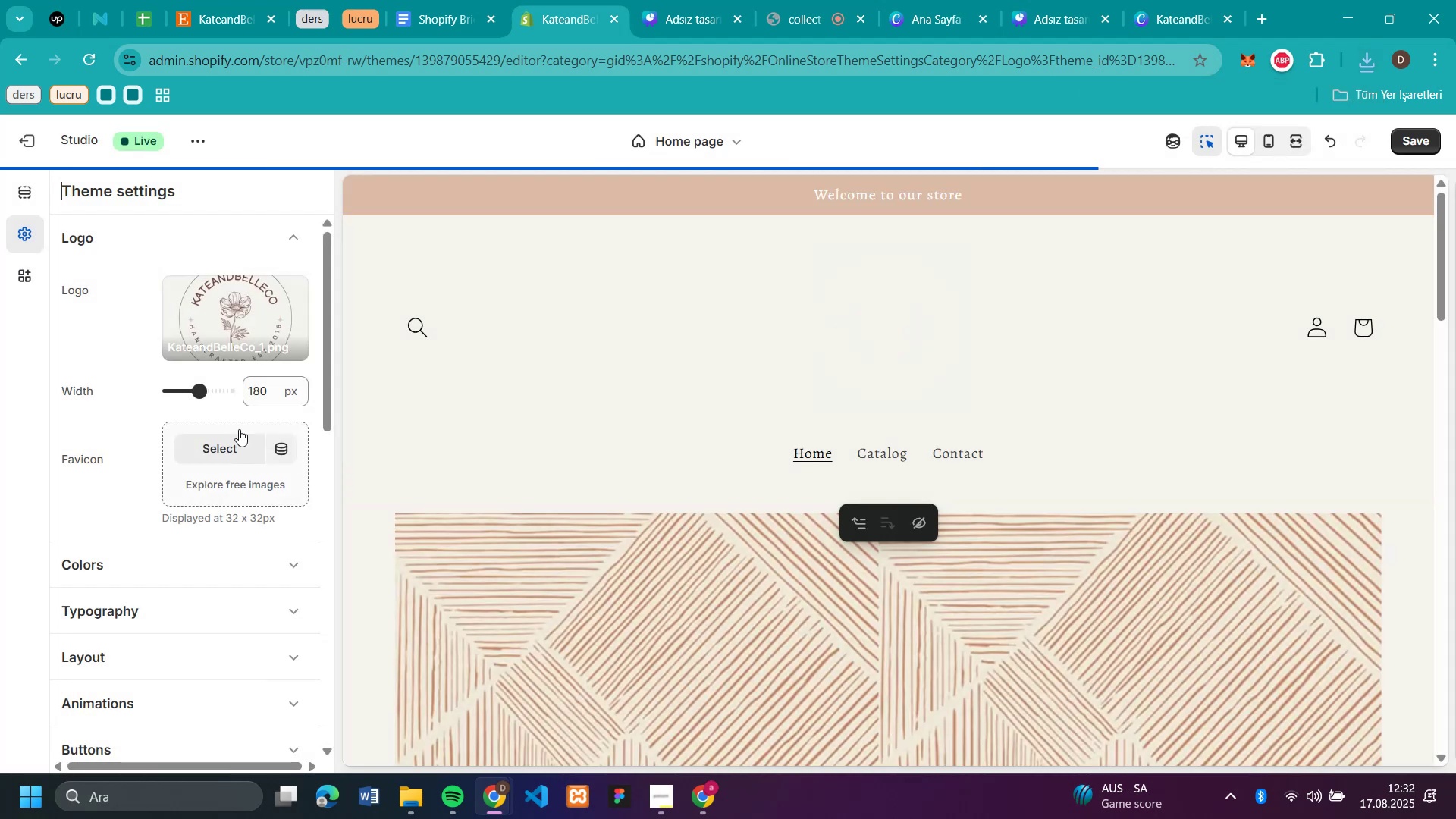 
left_click([241, 317])
 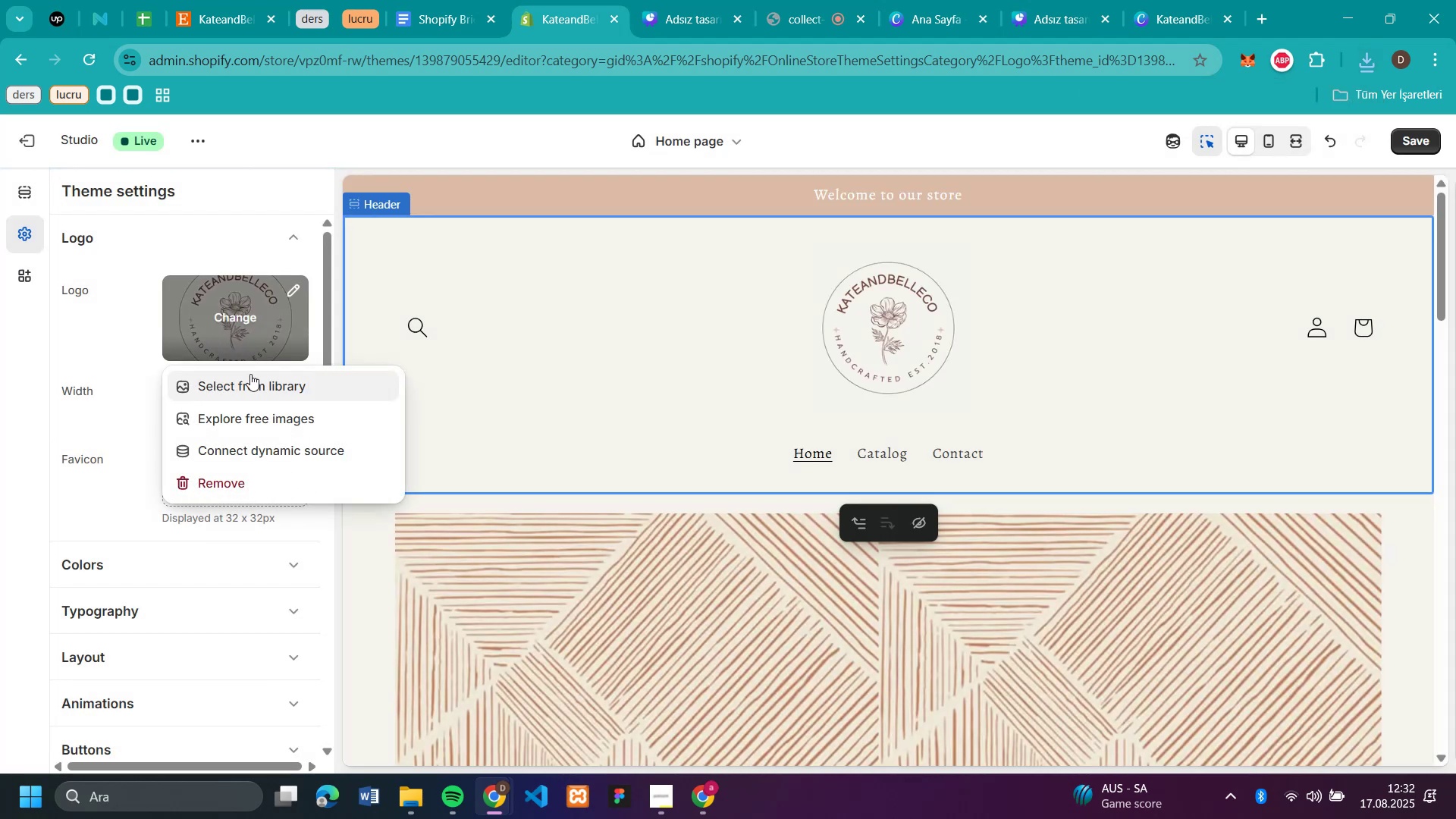 
left_click([249, 376])
 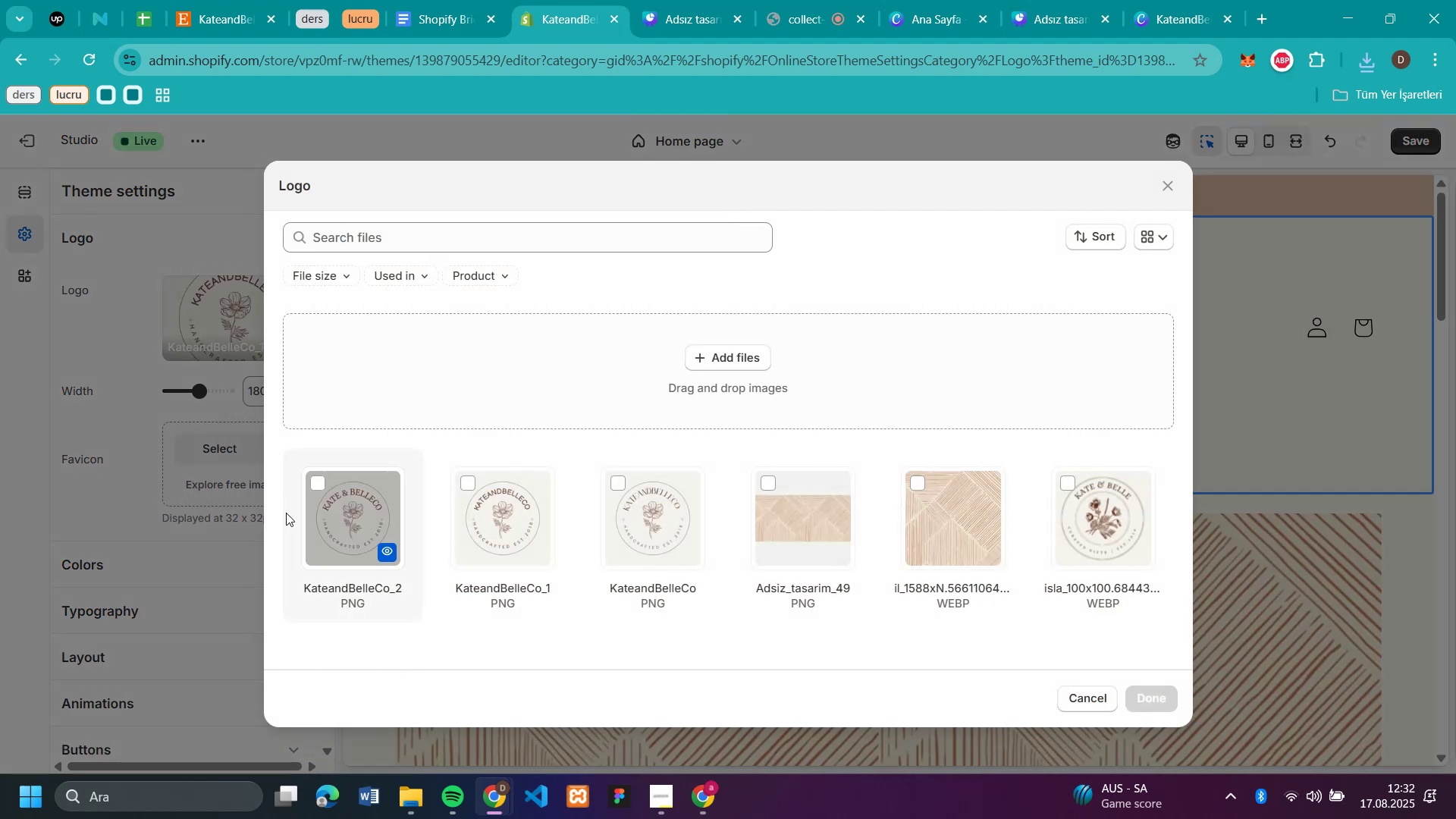 
left_click([317, 524])
 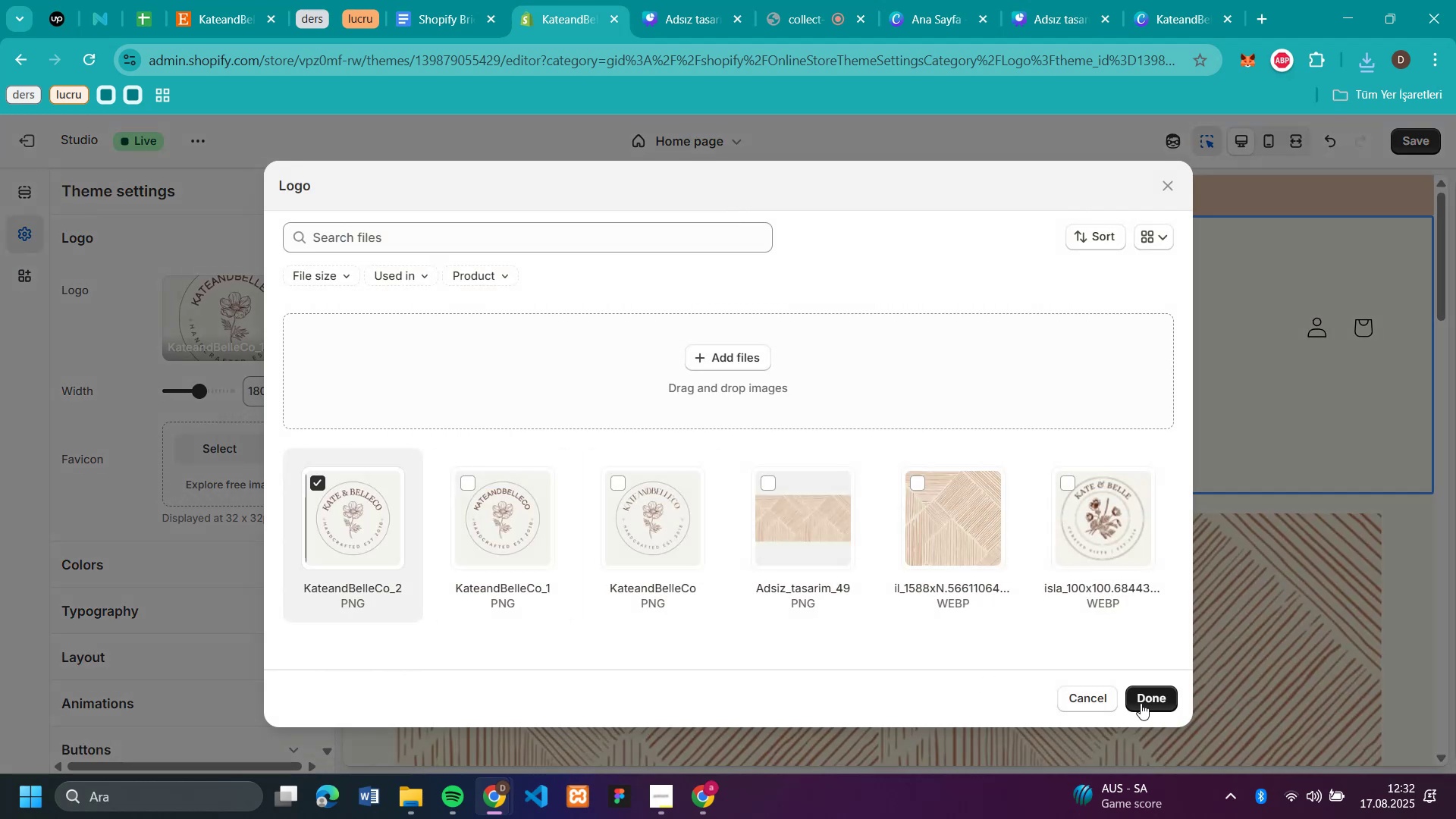 
left_click([1140, 698])
 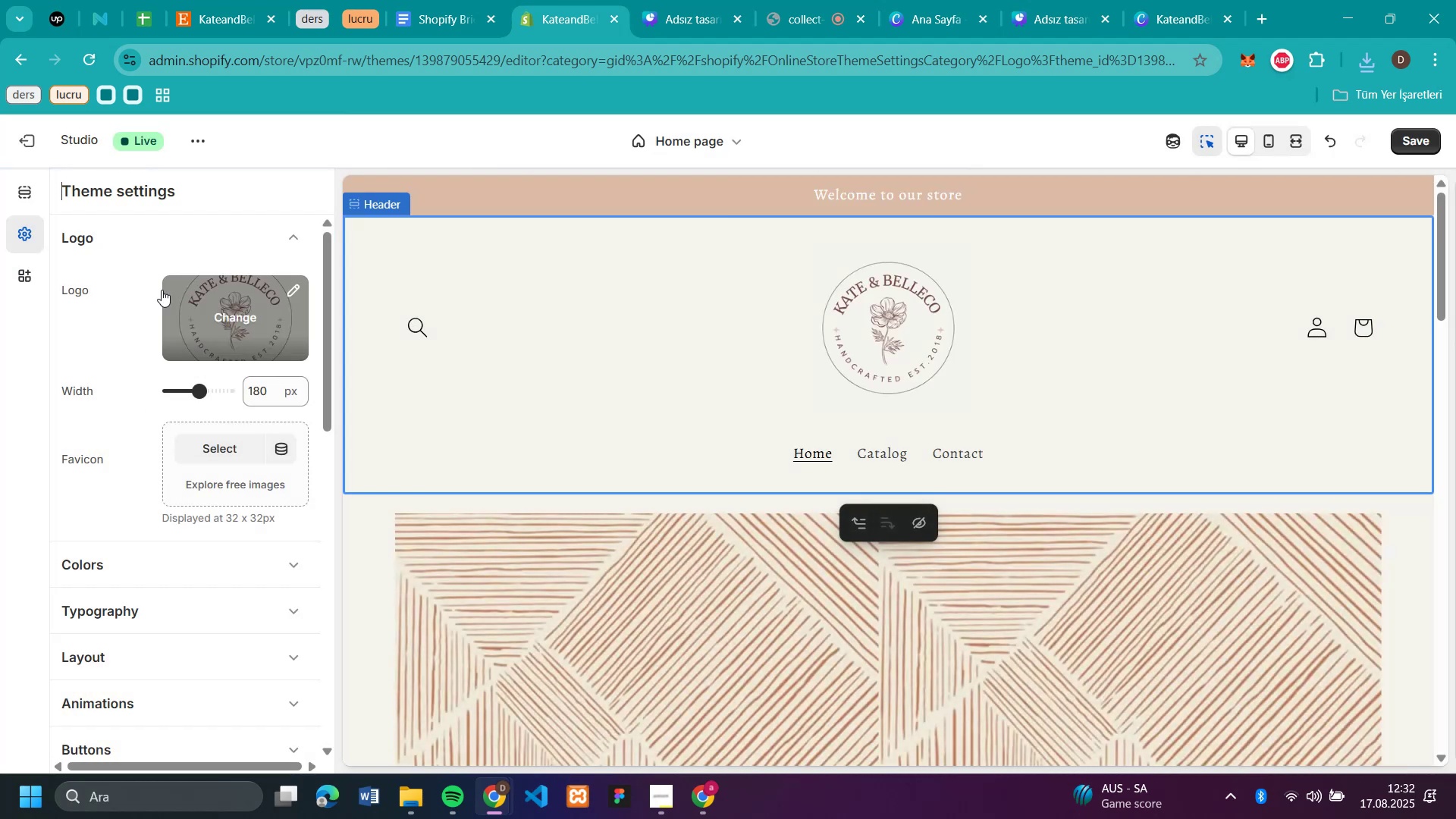 
wait(5.87)
 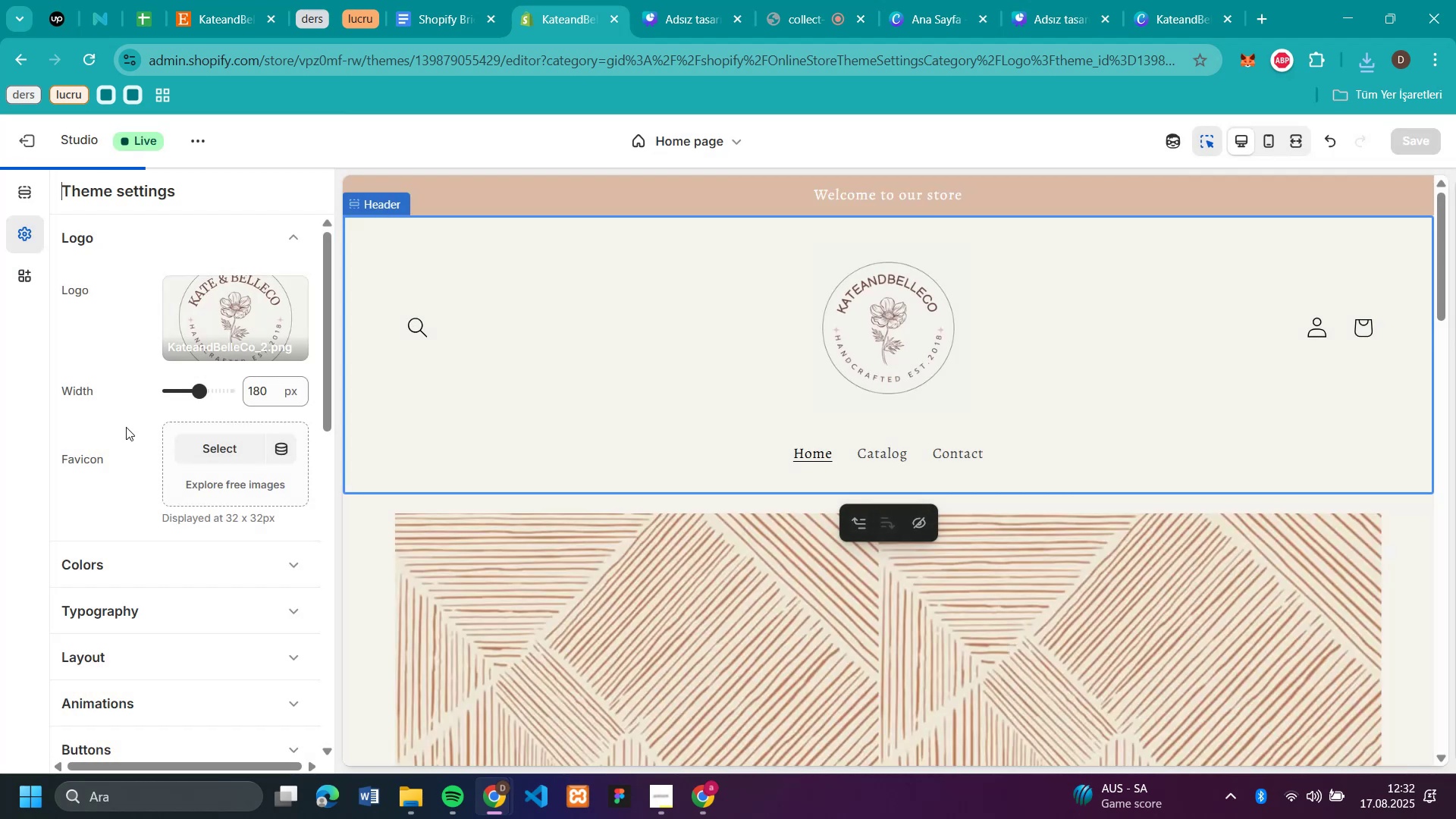 
left_click([1169, 17])
 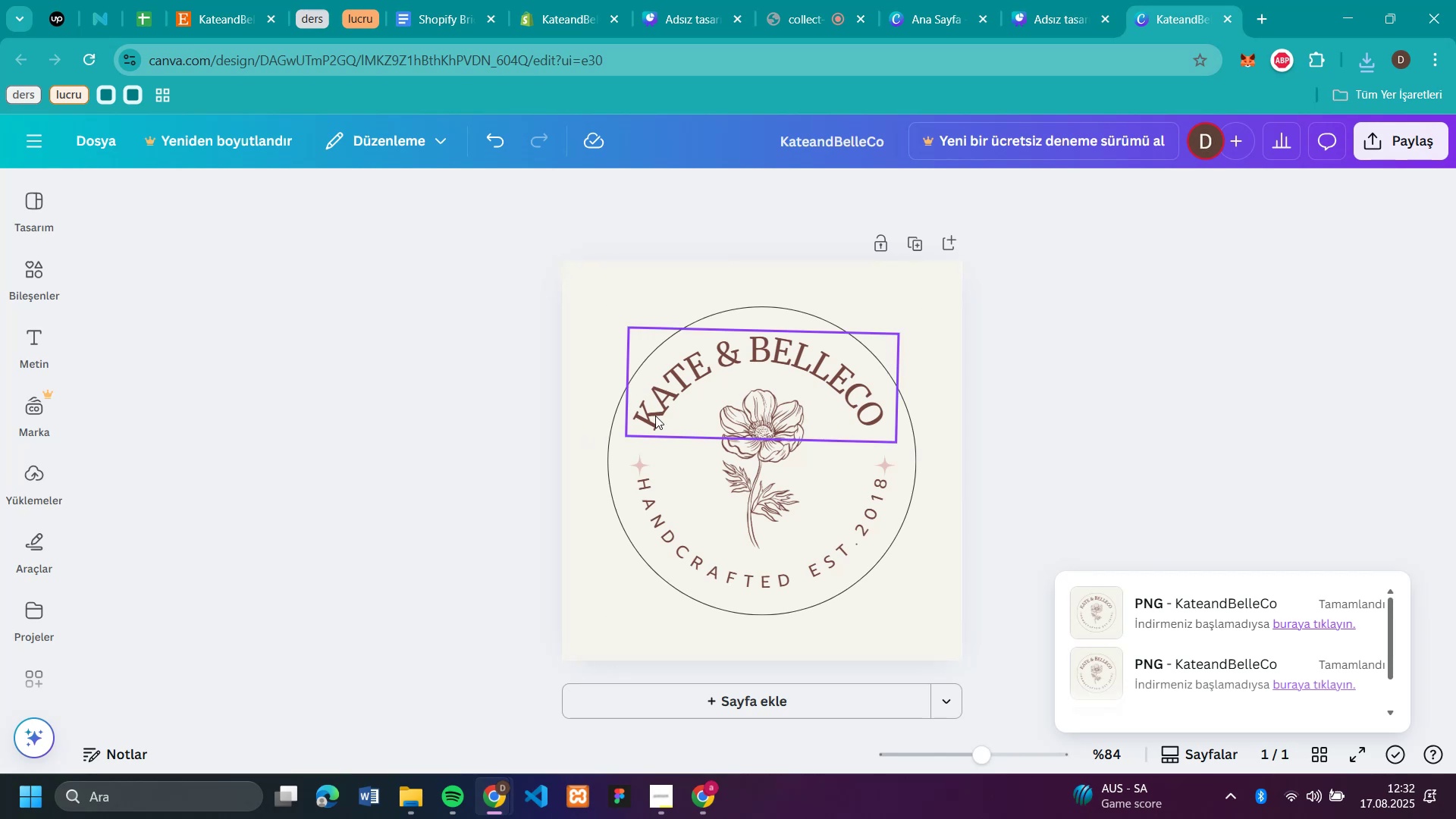 
left_click([656, 415])
 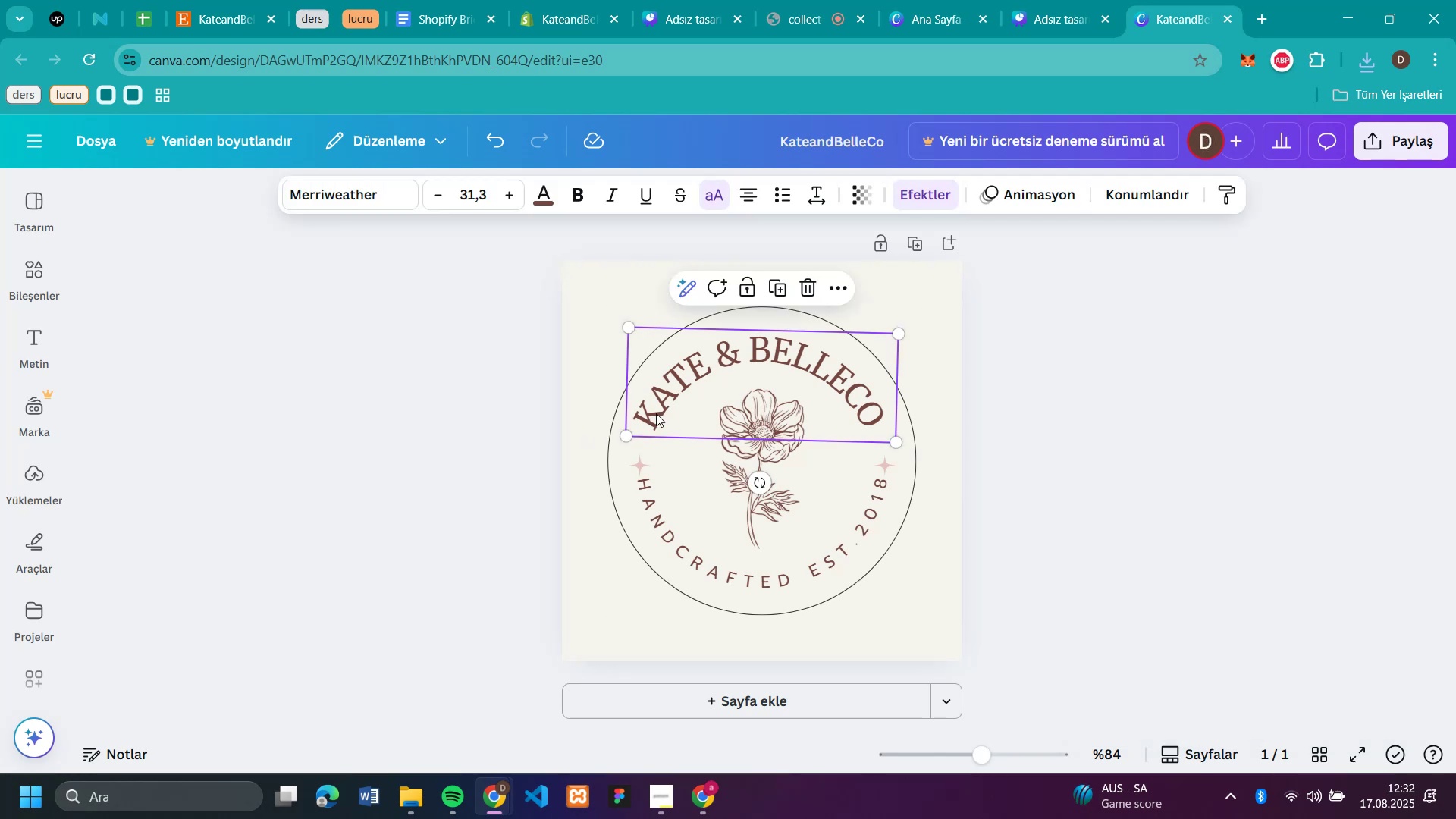 
left_click([657, 410])
 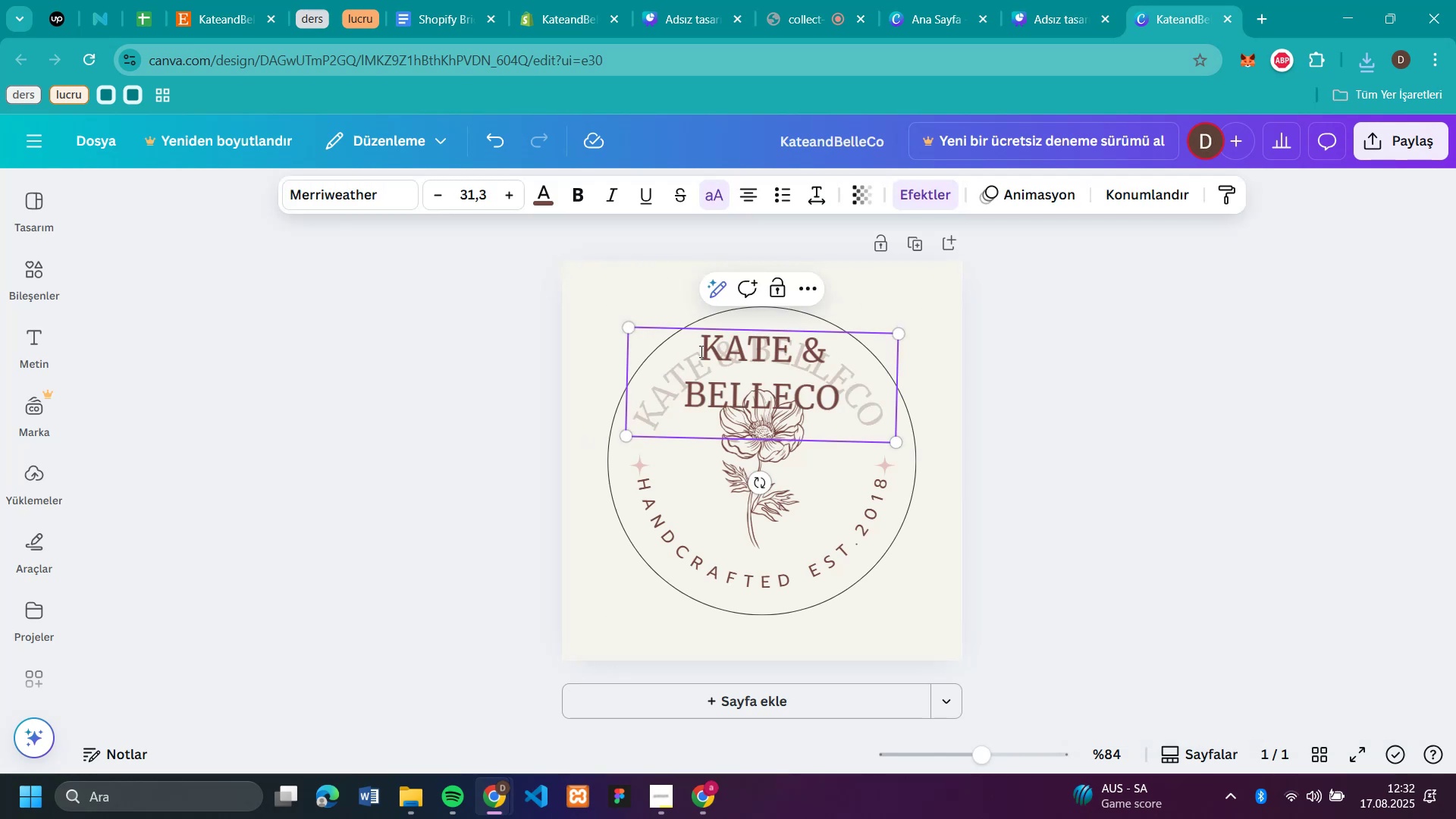 
left_click([700, 351])
 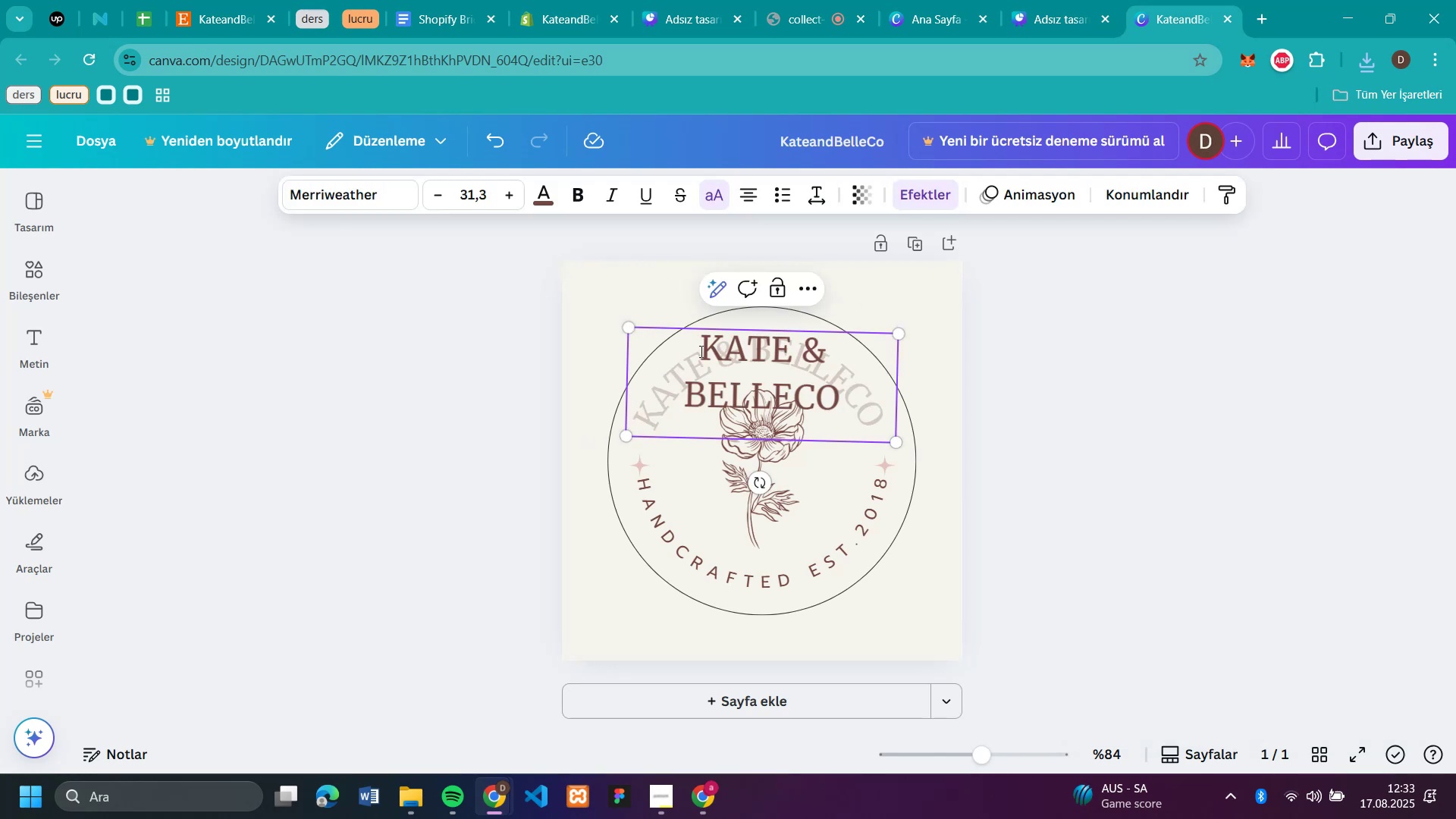 
key(Space)
 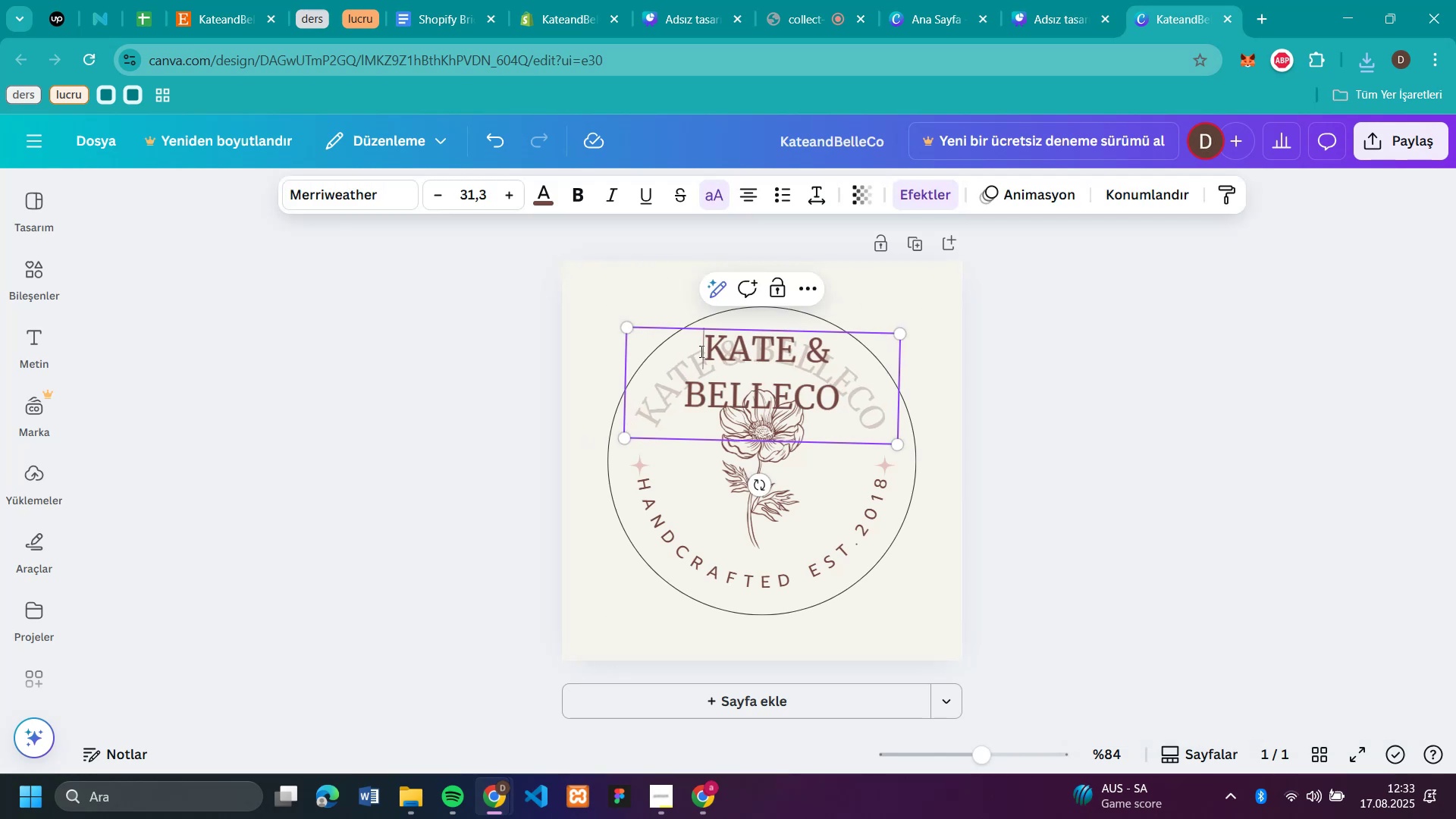 
key(Space)
 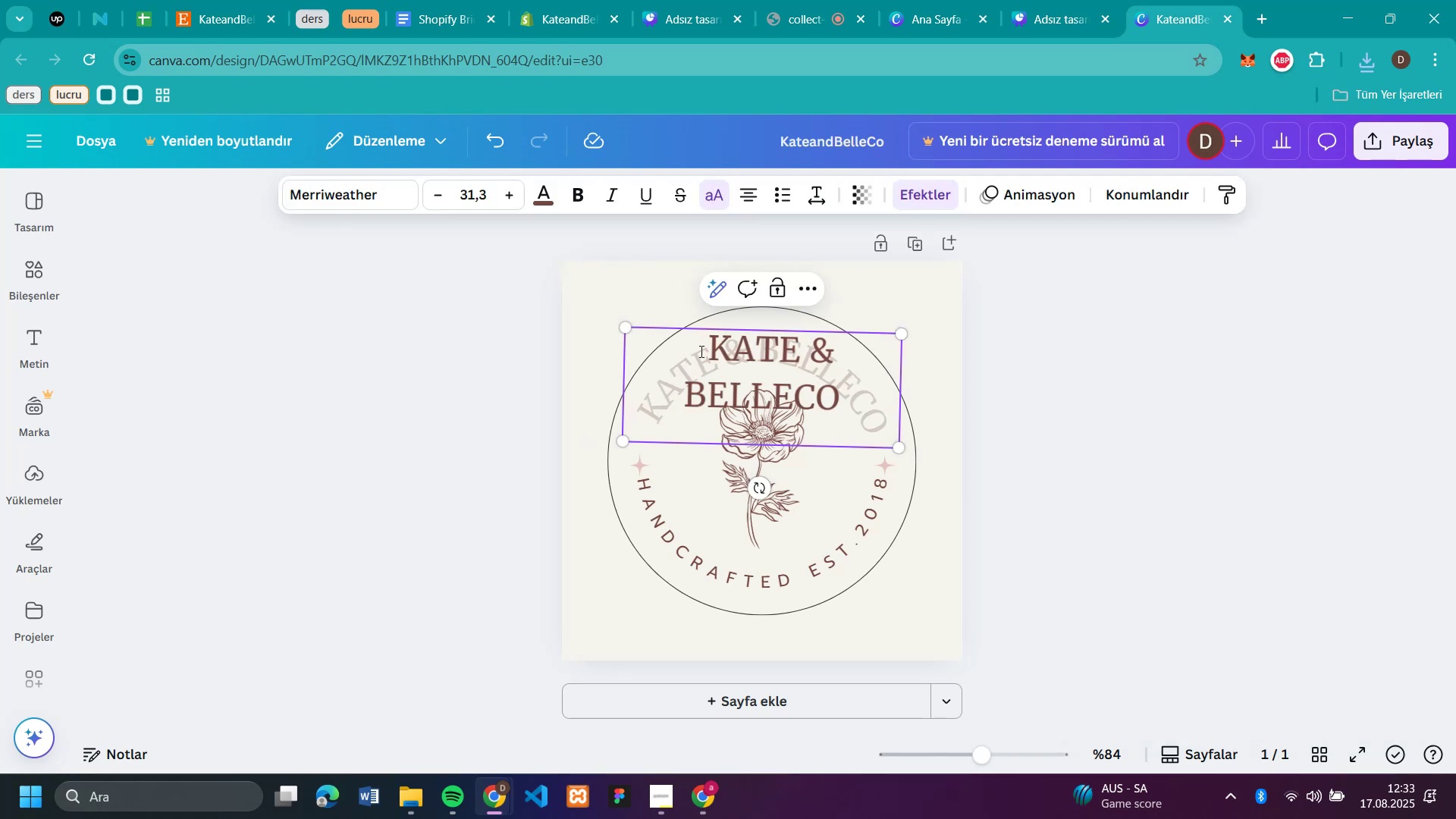 
key(Backspace)
 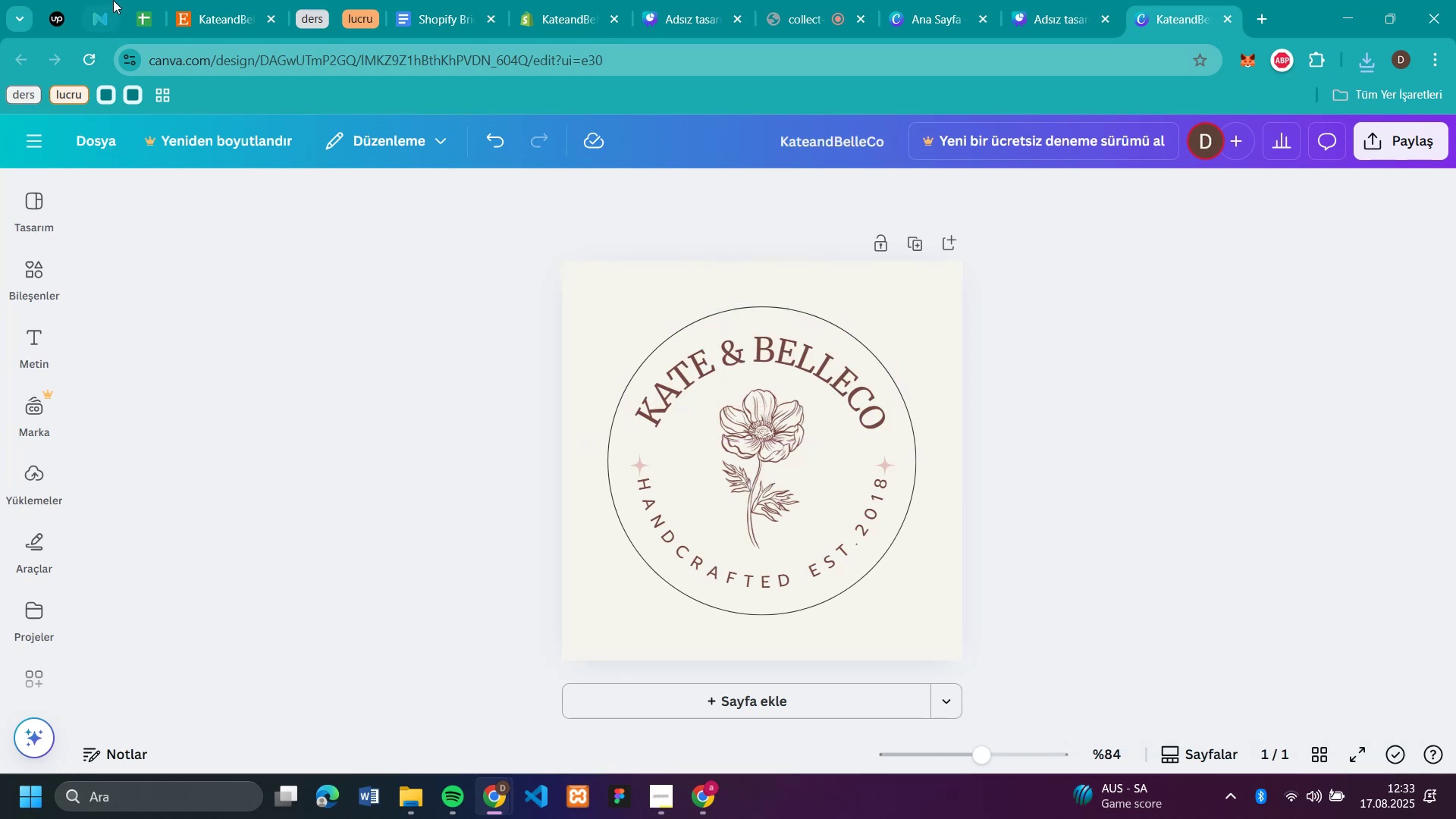 
left_click([560, 20])
 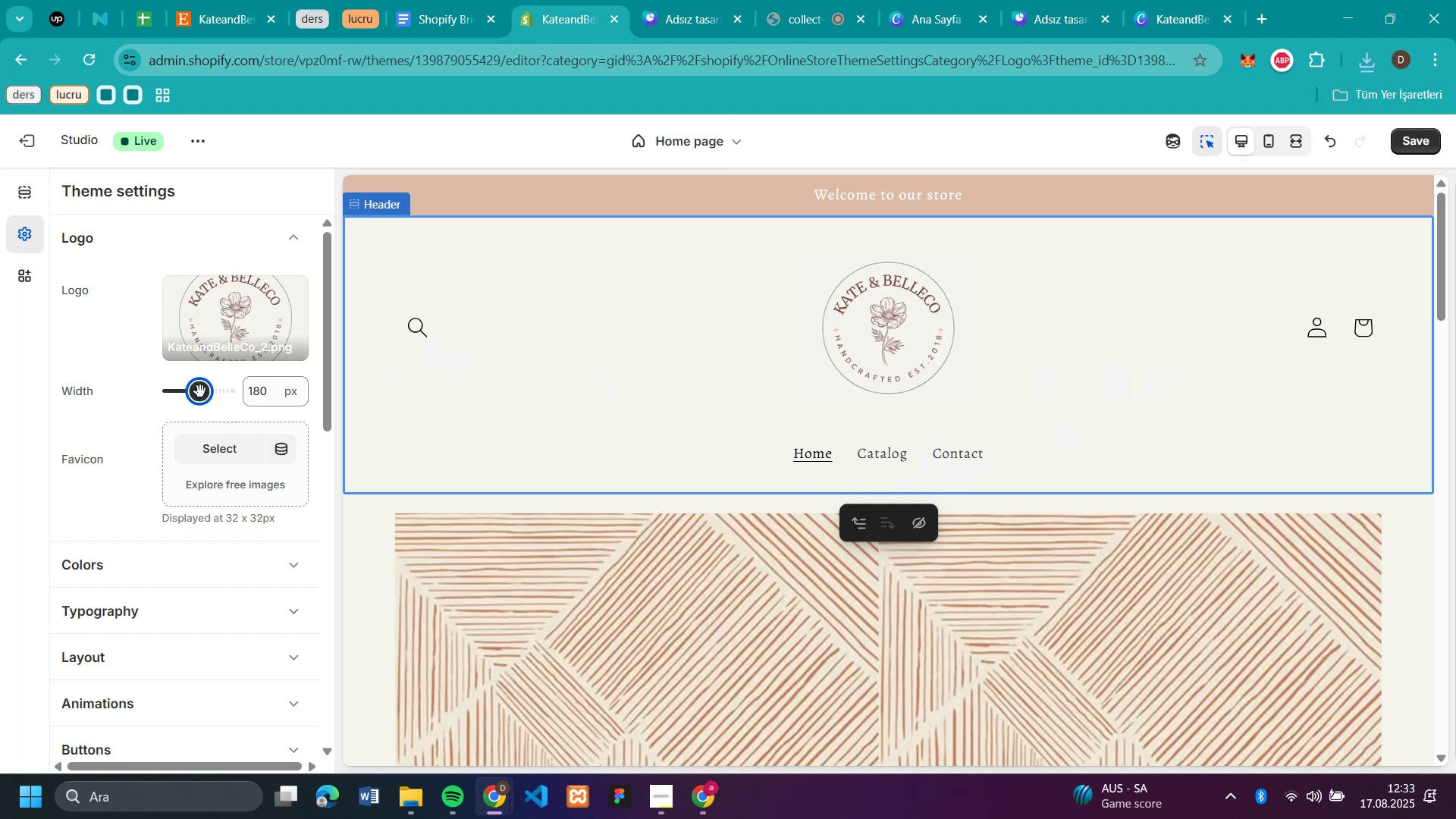 
wait(10.85)
 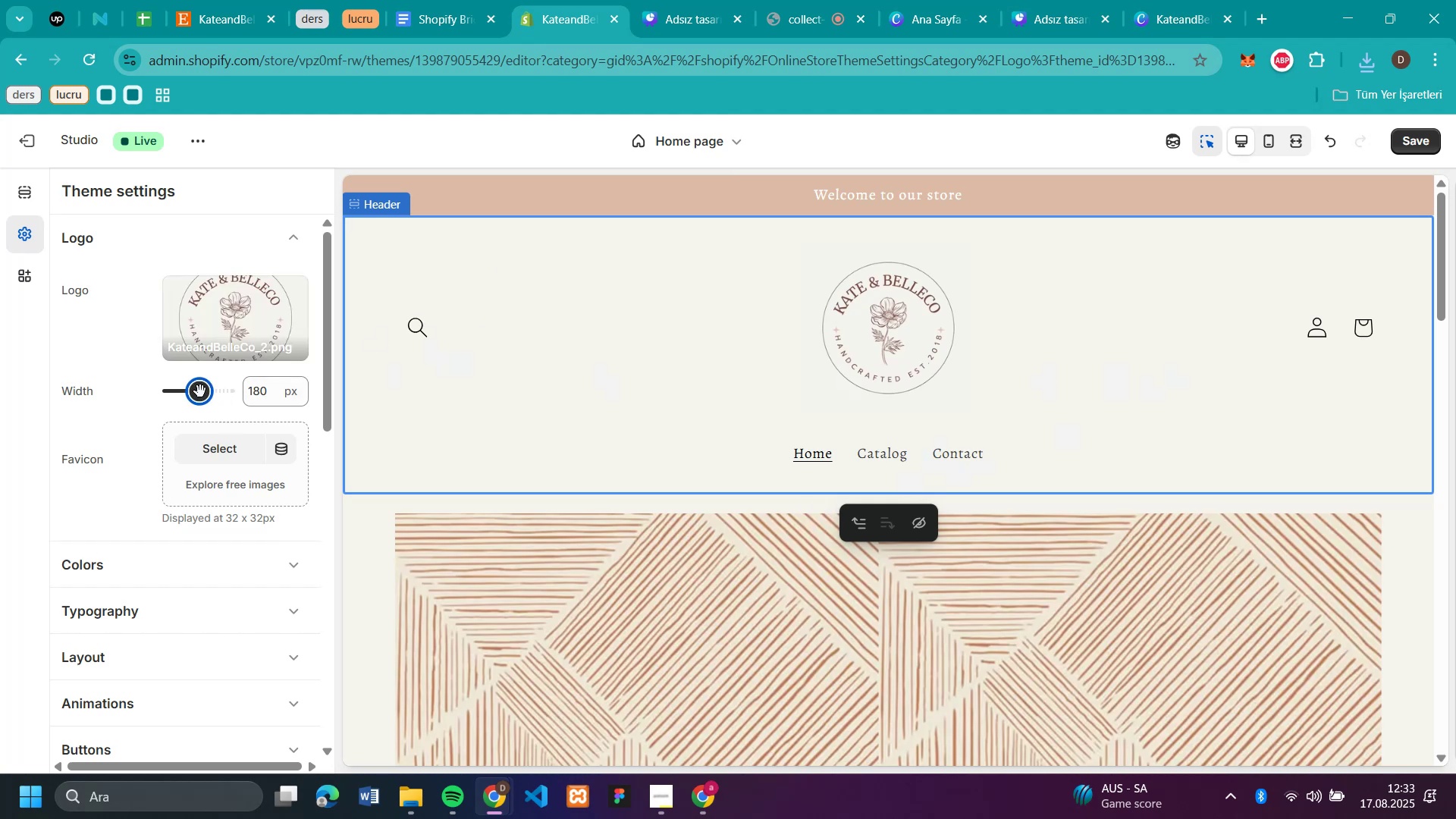 
scroll: coordinate [1406, 584], scroll_direction: none, amount: 0.0
 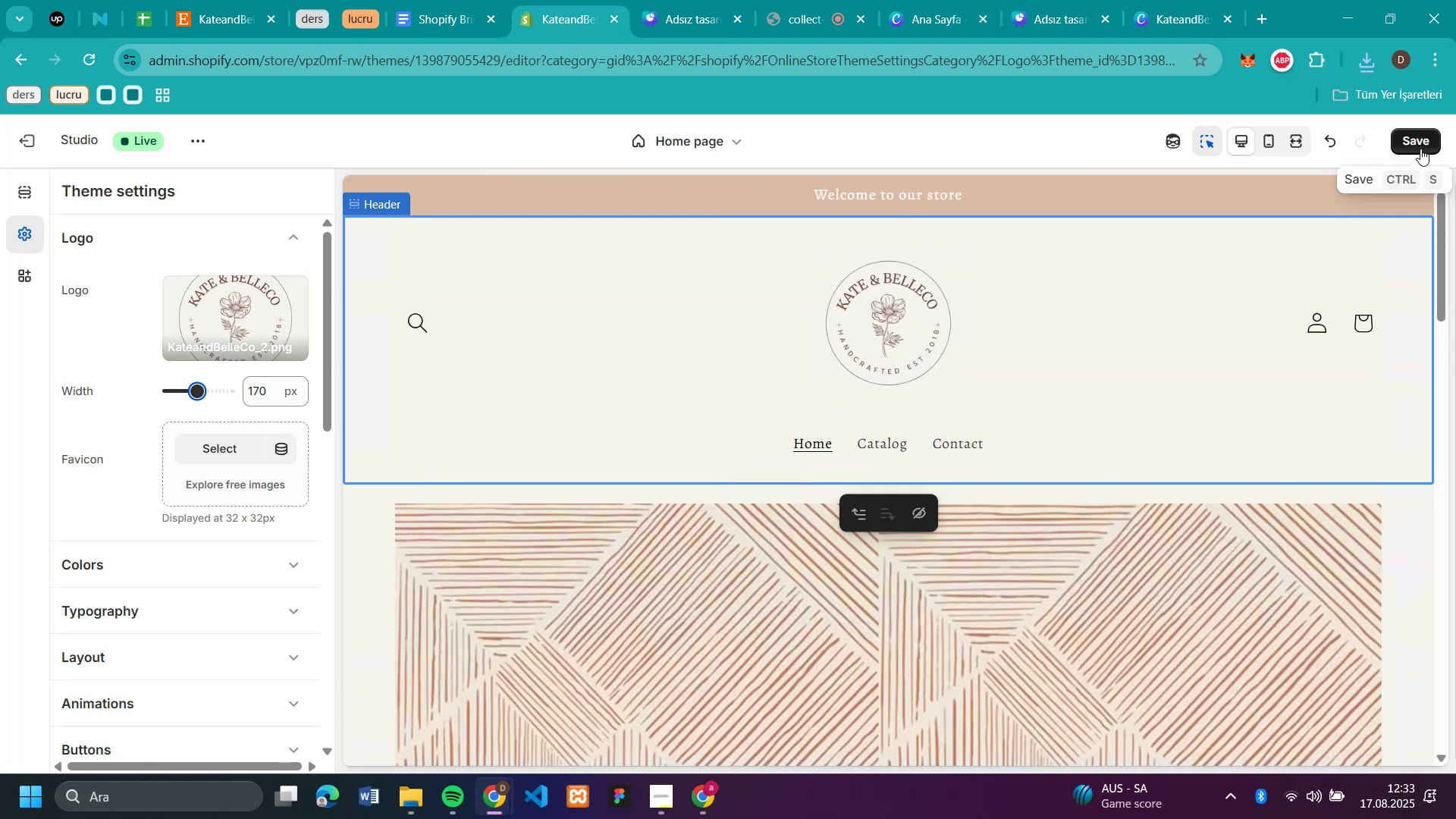 
left_click([1413, 143])
 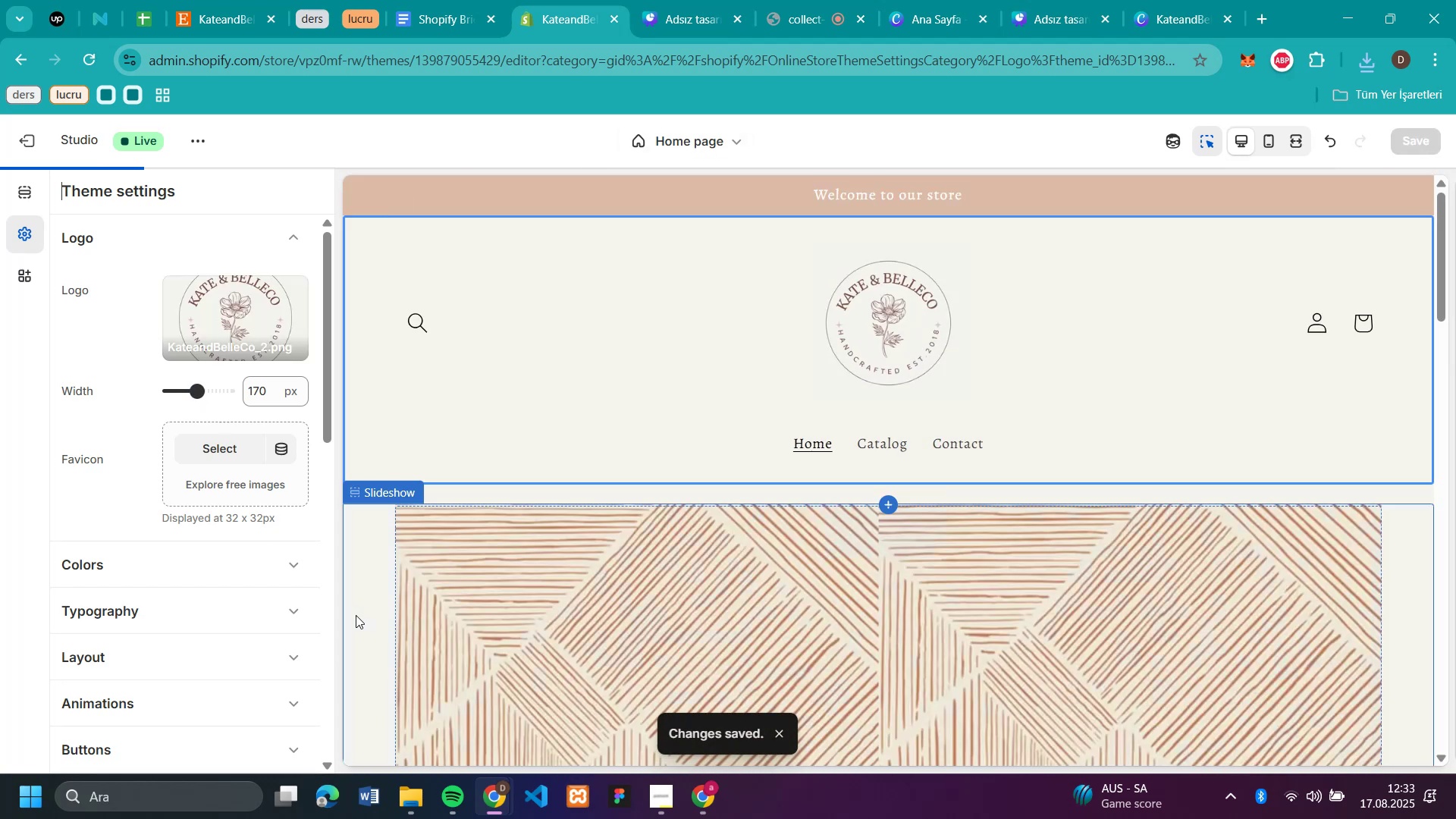 
left_click([360, 615])
 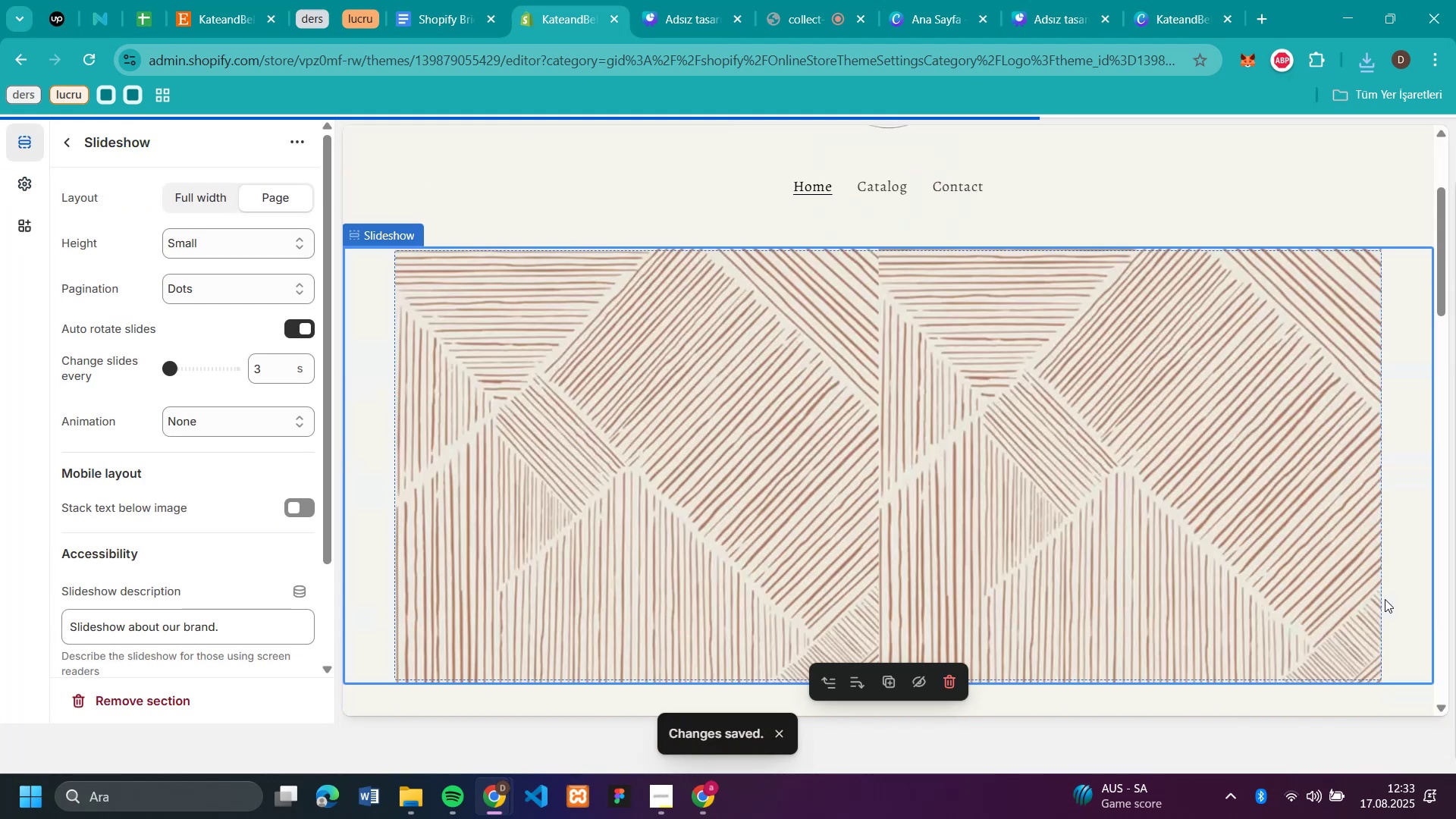 
scroll: coordinate [1015, 551], scroll_direction: up, amount: 9.0
 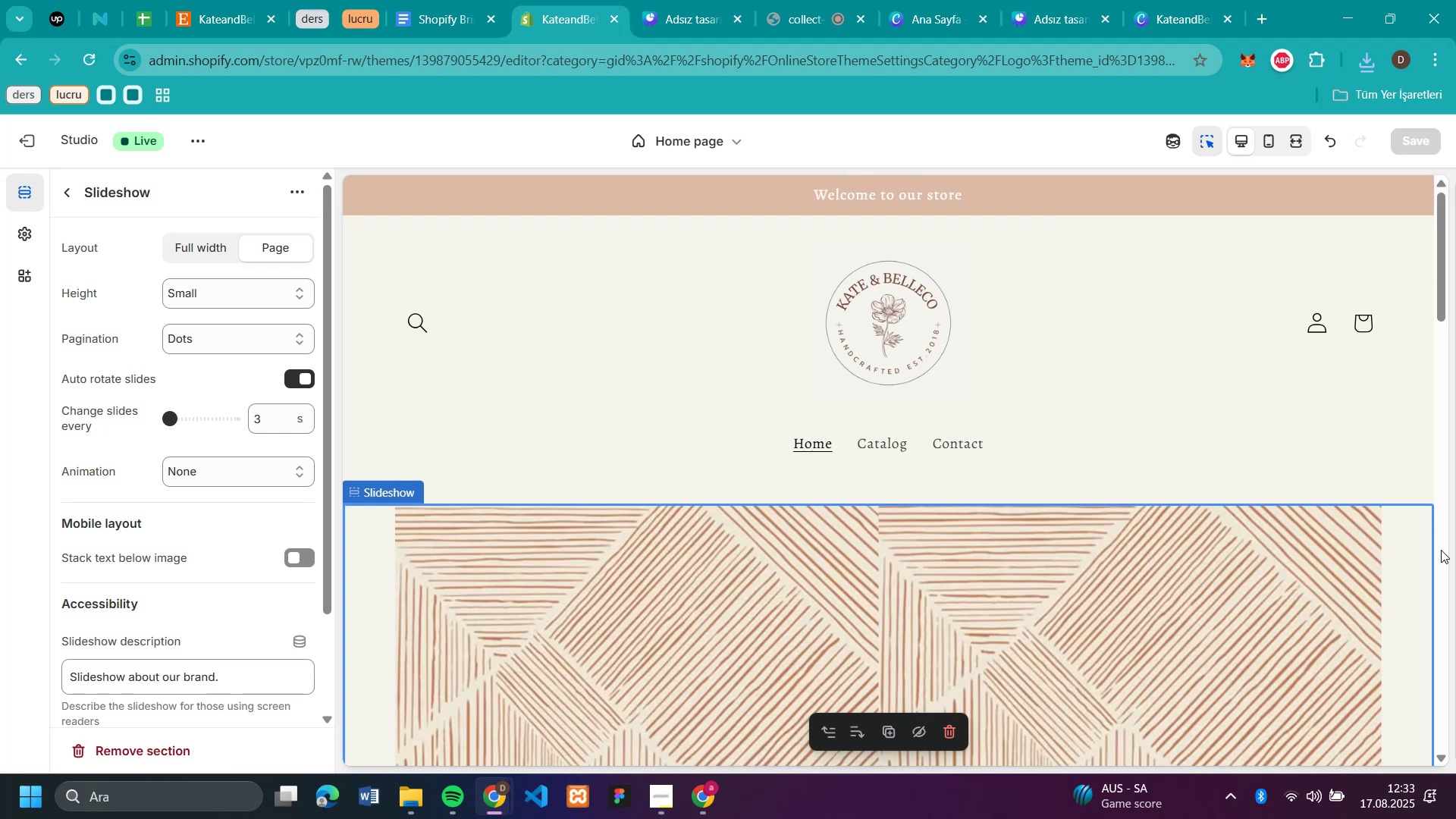 
wait(7.66)
 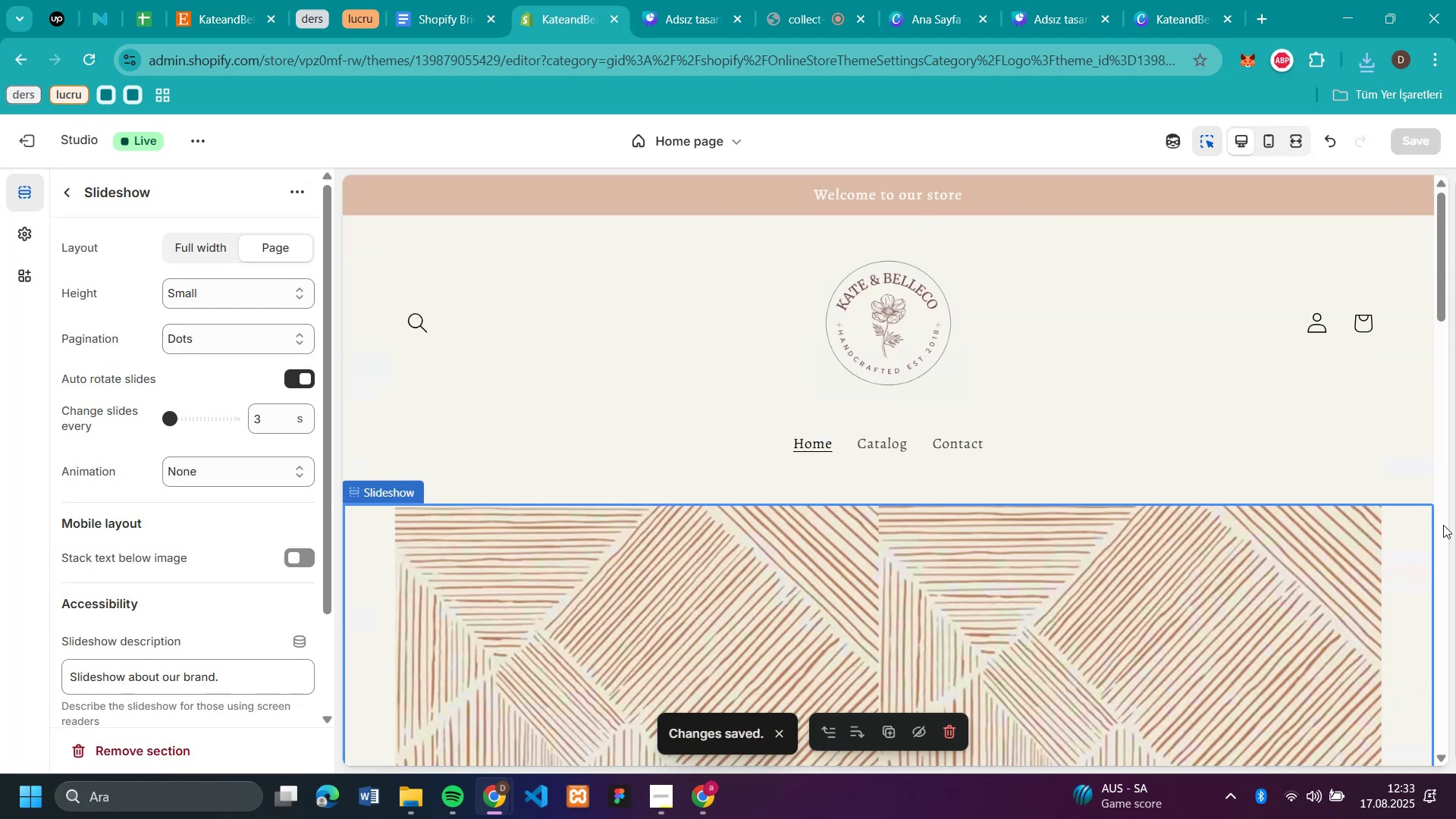 
left_click([1159, 24])
 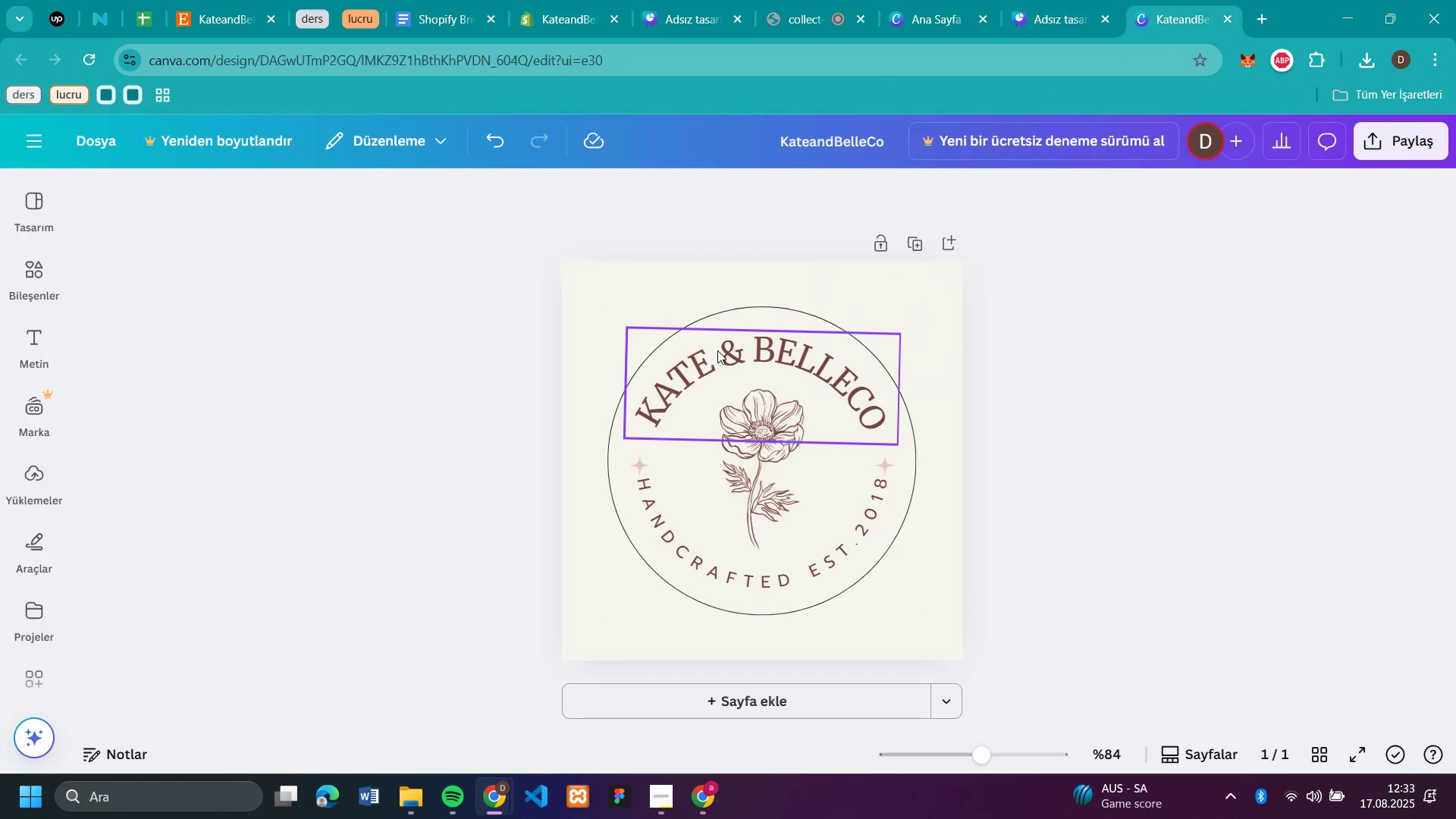 
left_click([708, 357])
 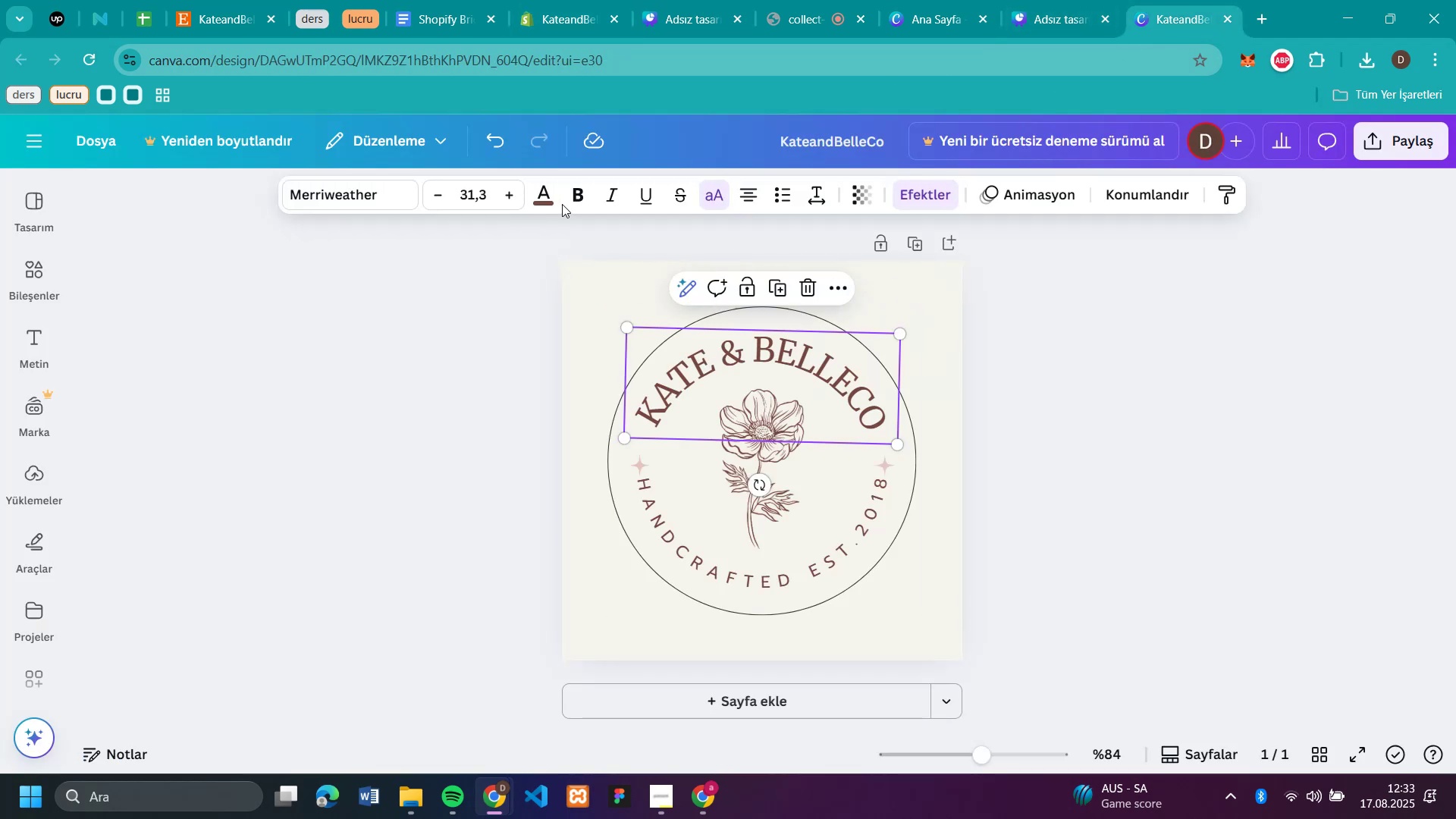 
left_click([554, 201])
 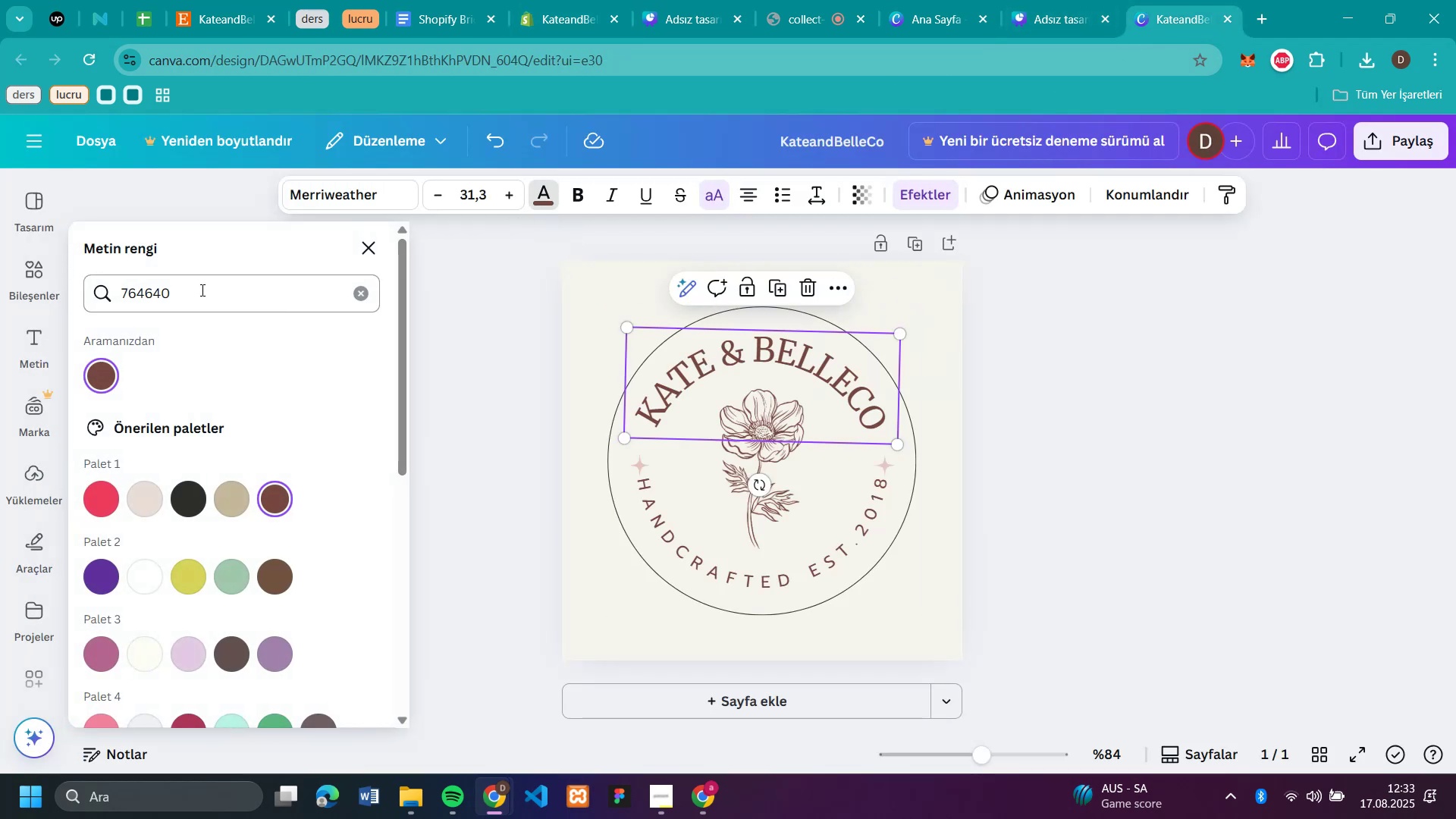 
double_click([201, 290])
 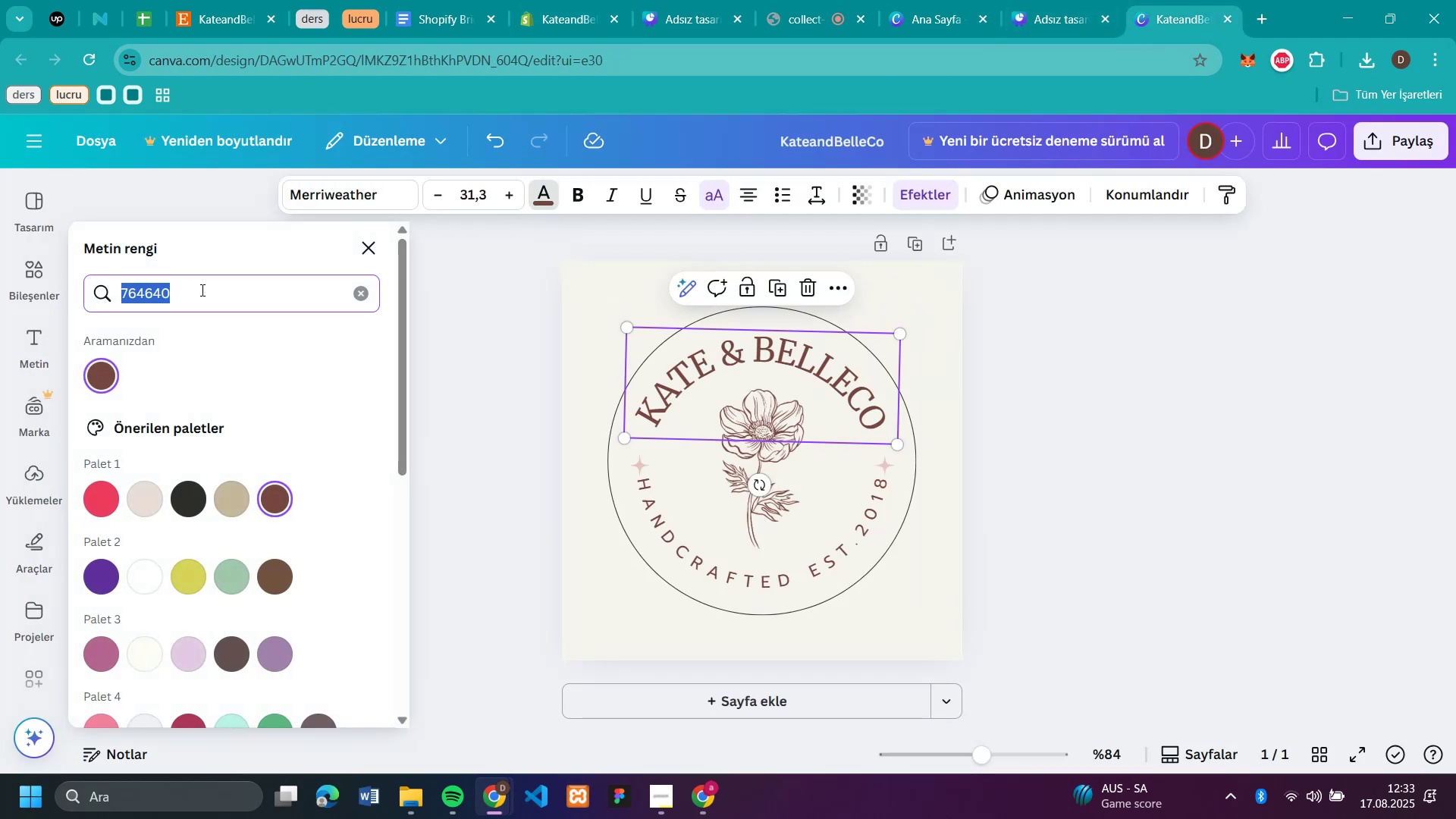 
triple_click([201, 290])
 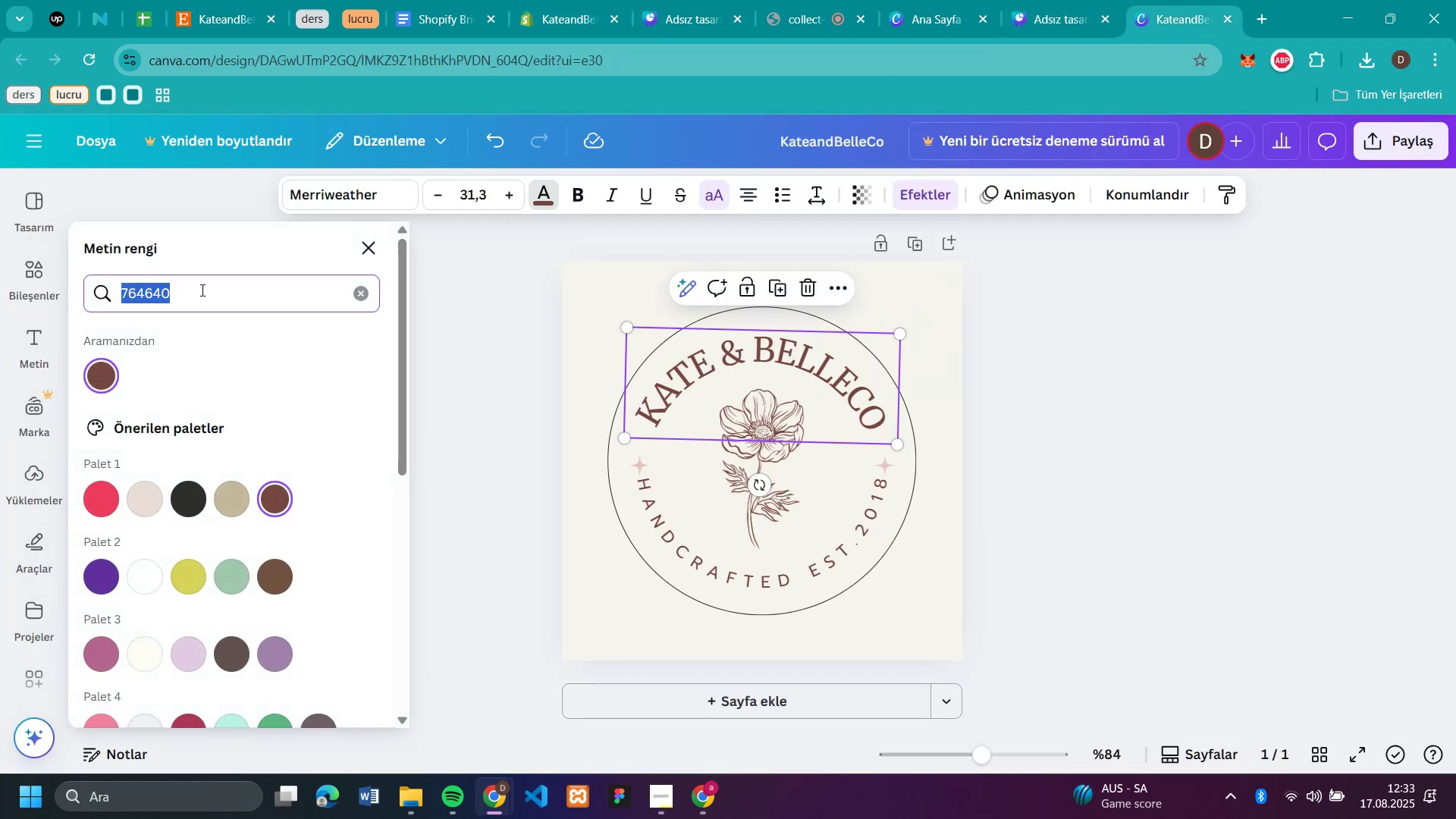 
key(Control+C)
 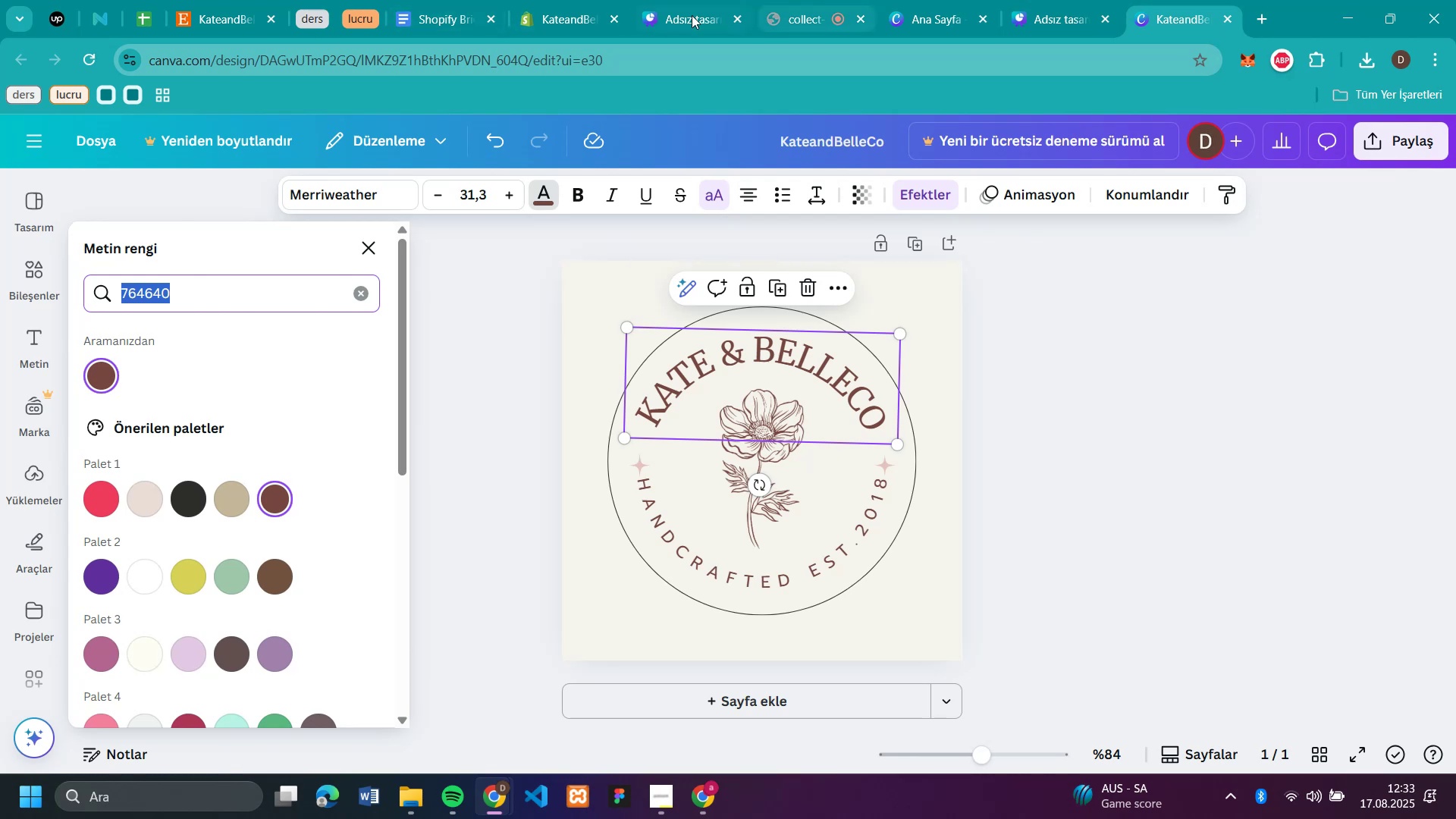 
left_click([684, 17])
 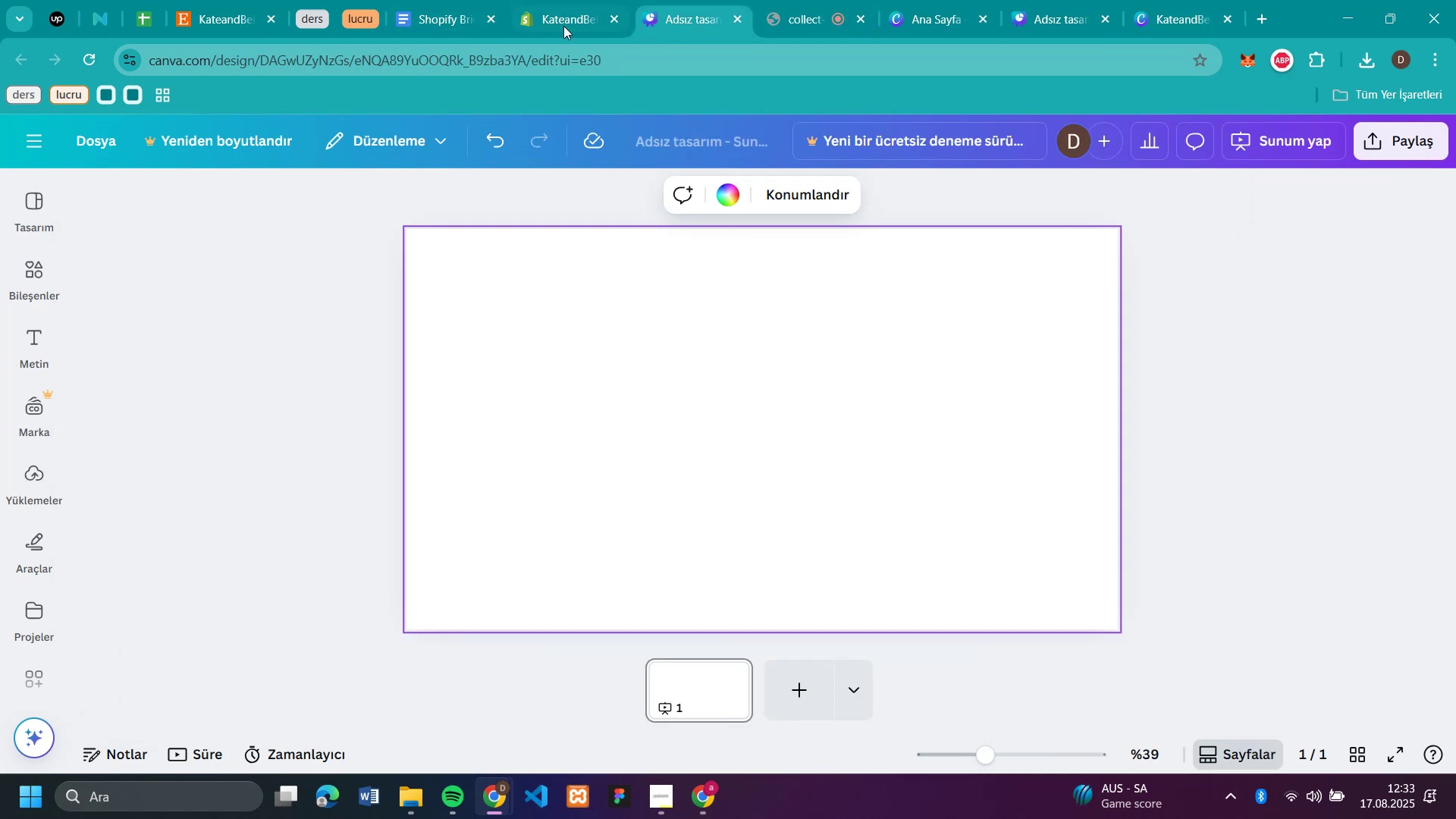 
left_click([558, 24])
 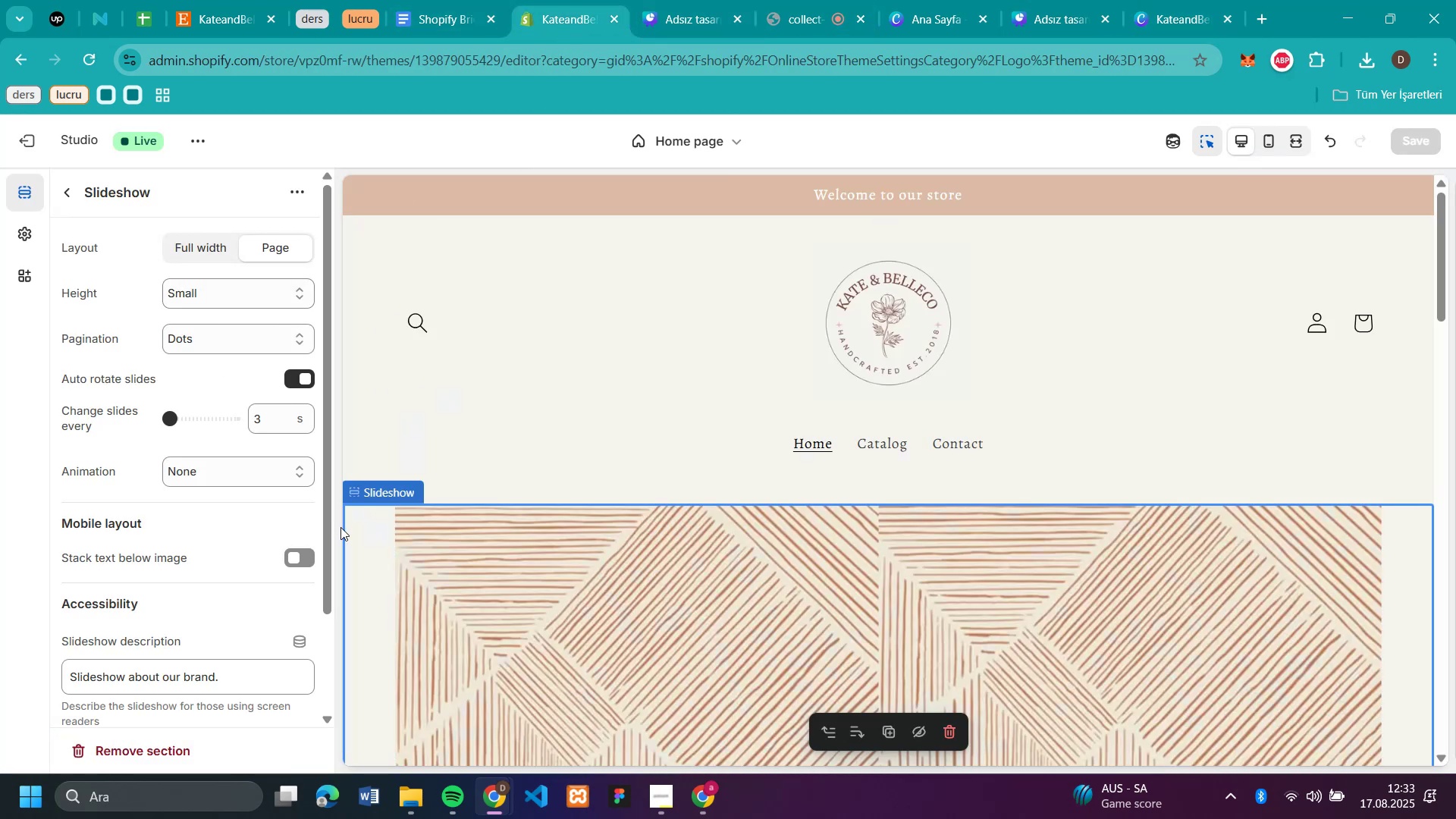 
wait(5.3)
 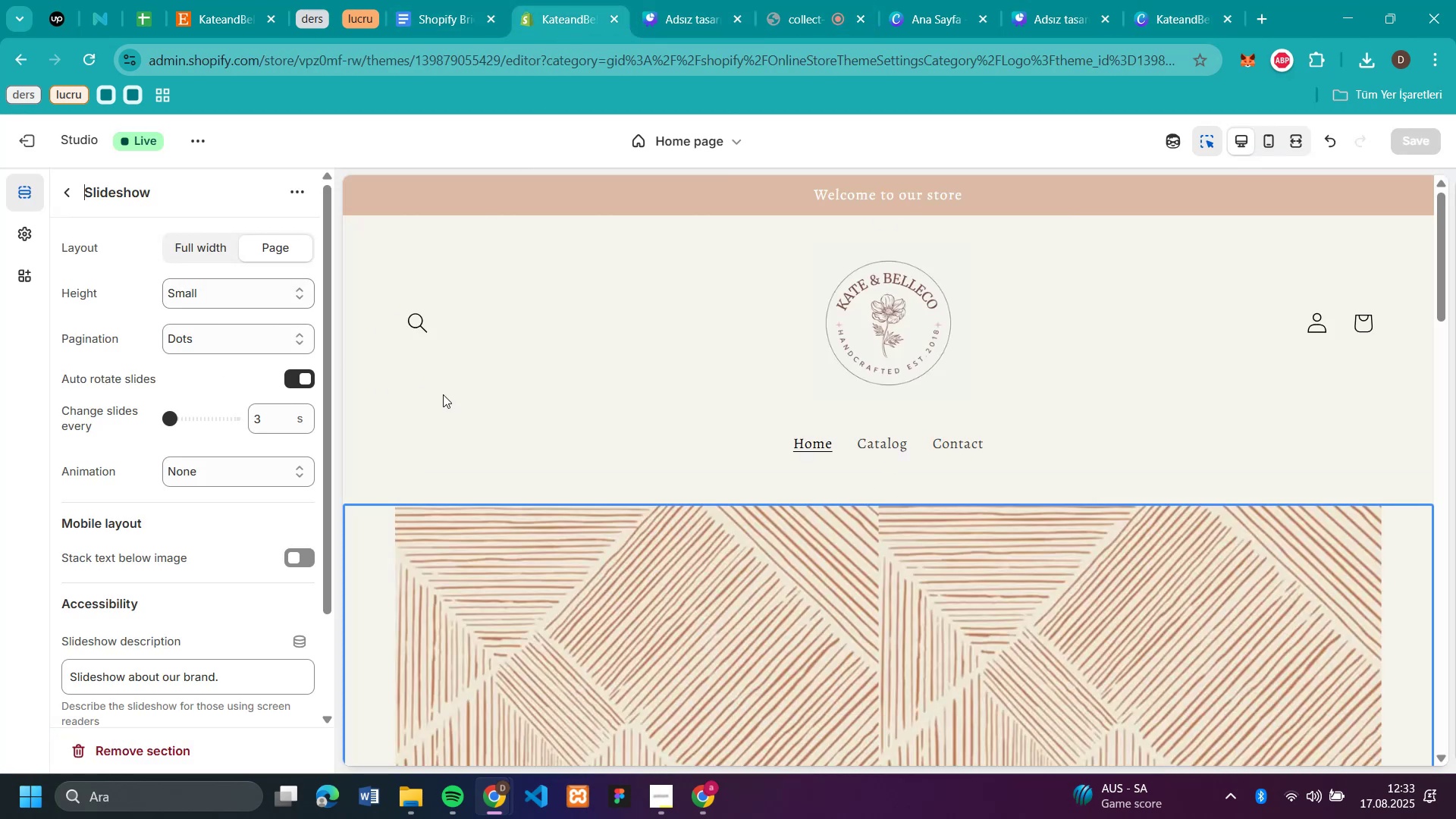 
left_click([395, 422])
 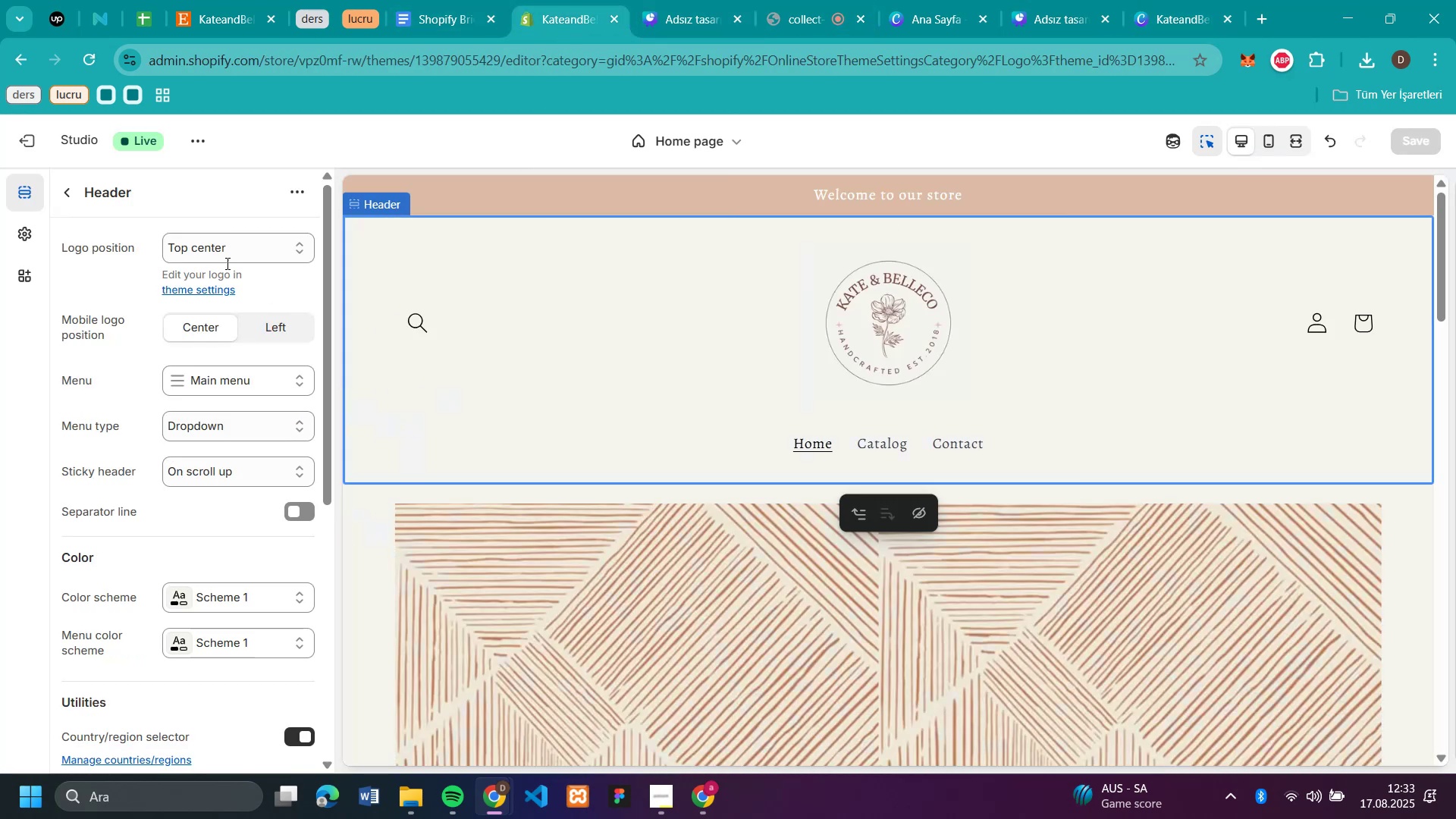 
scroll: coordinate [193, 403], scroll_direction: none, amount: 0.0
 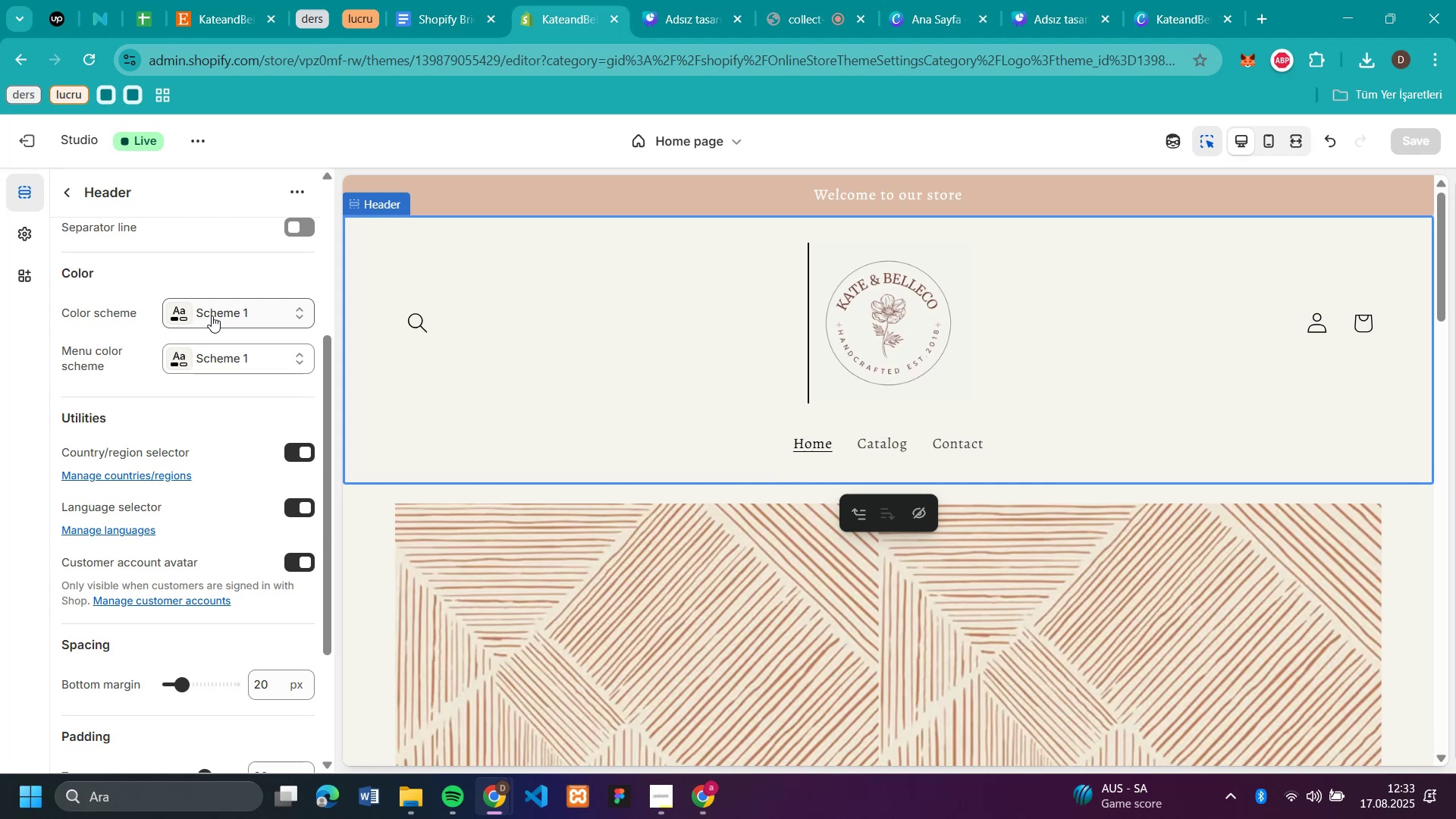 
left_click([212, 315])
 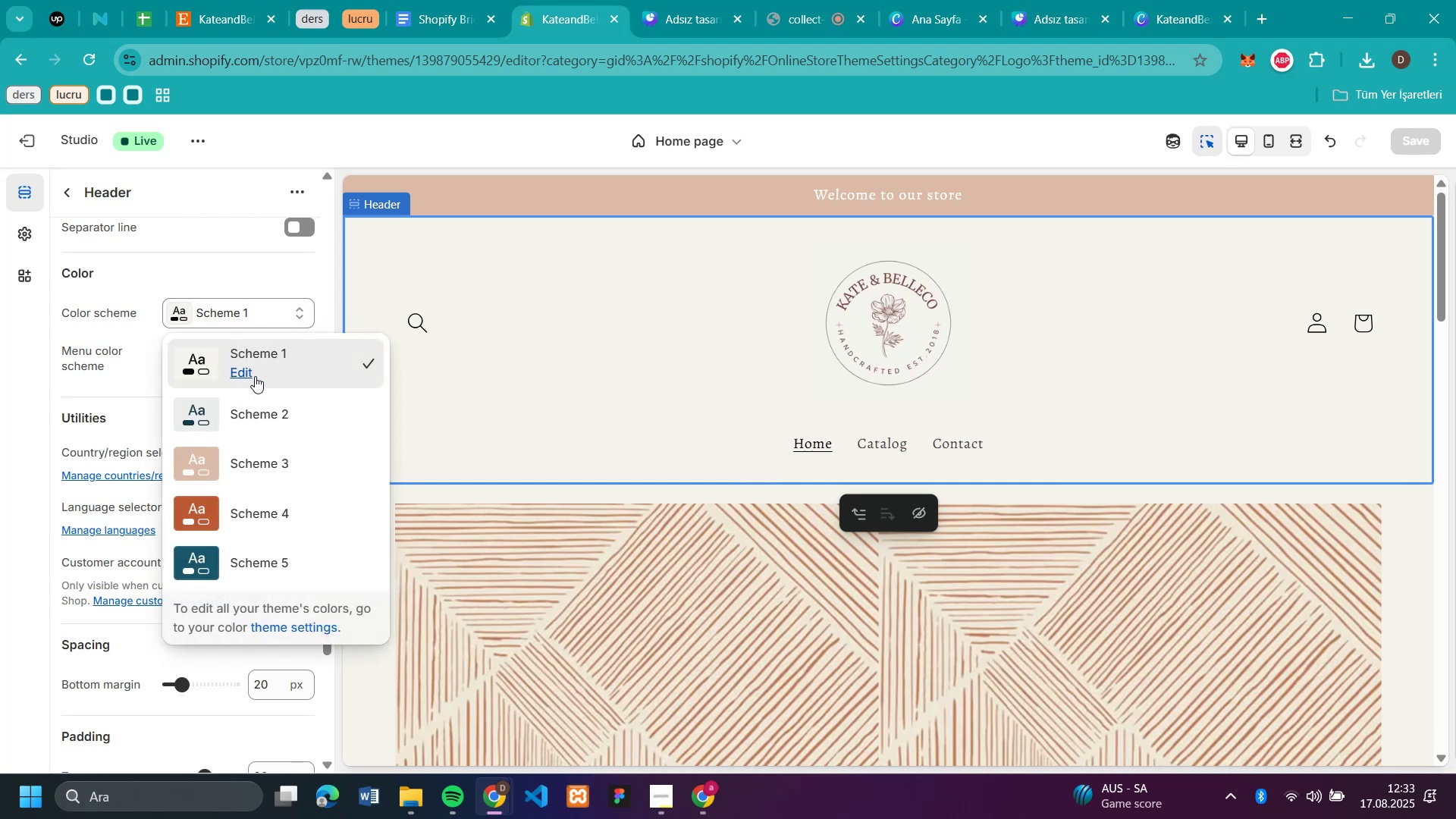 
left_click([256, 375])
 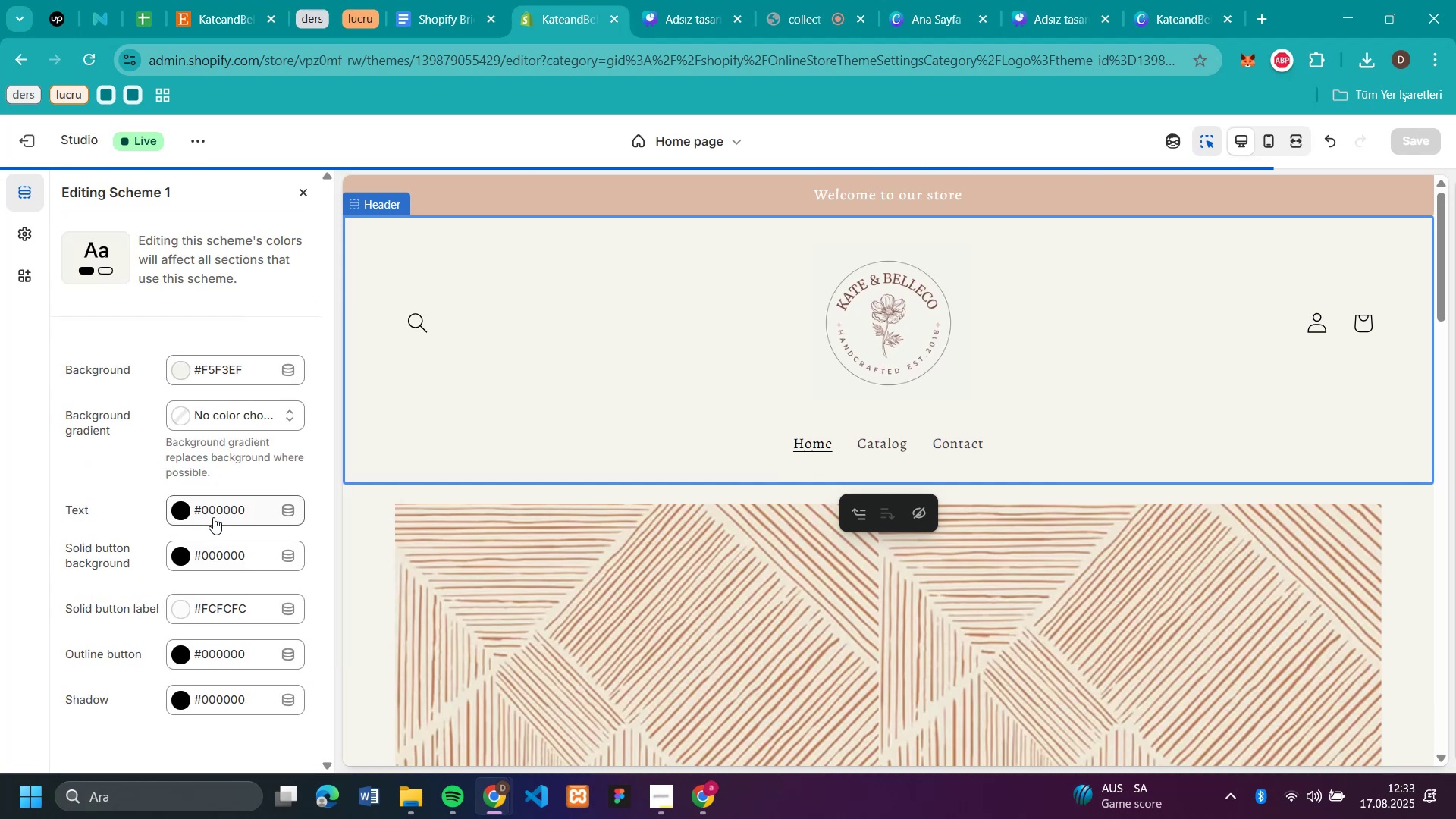 
left_click([213, 517])
 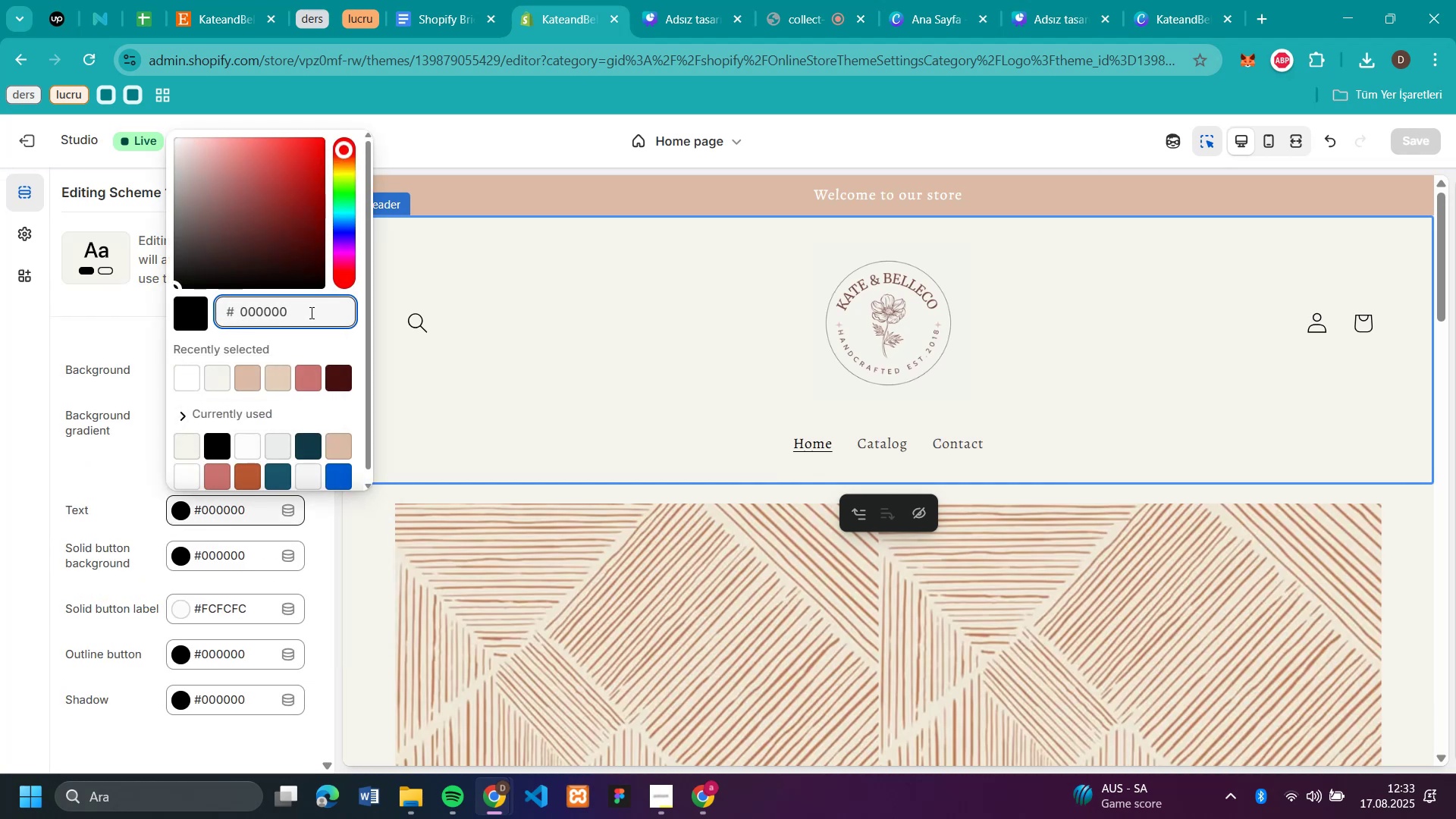 
double_click([310, 312])
 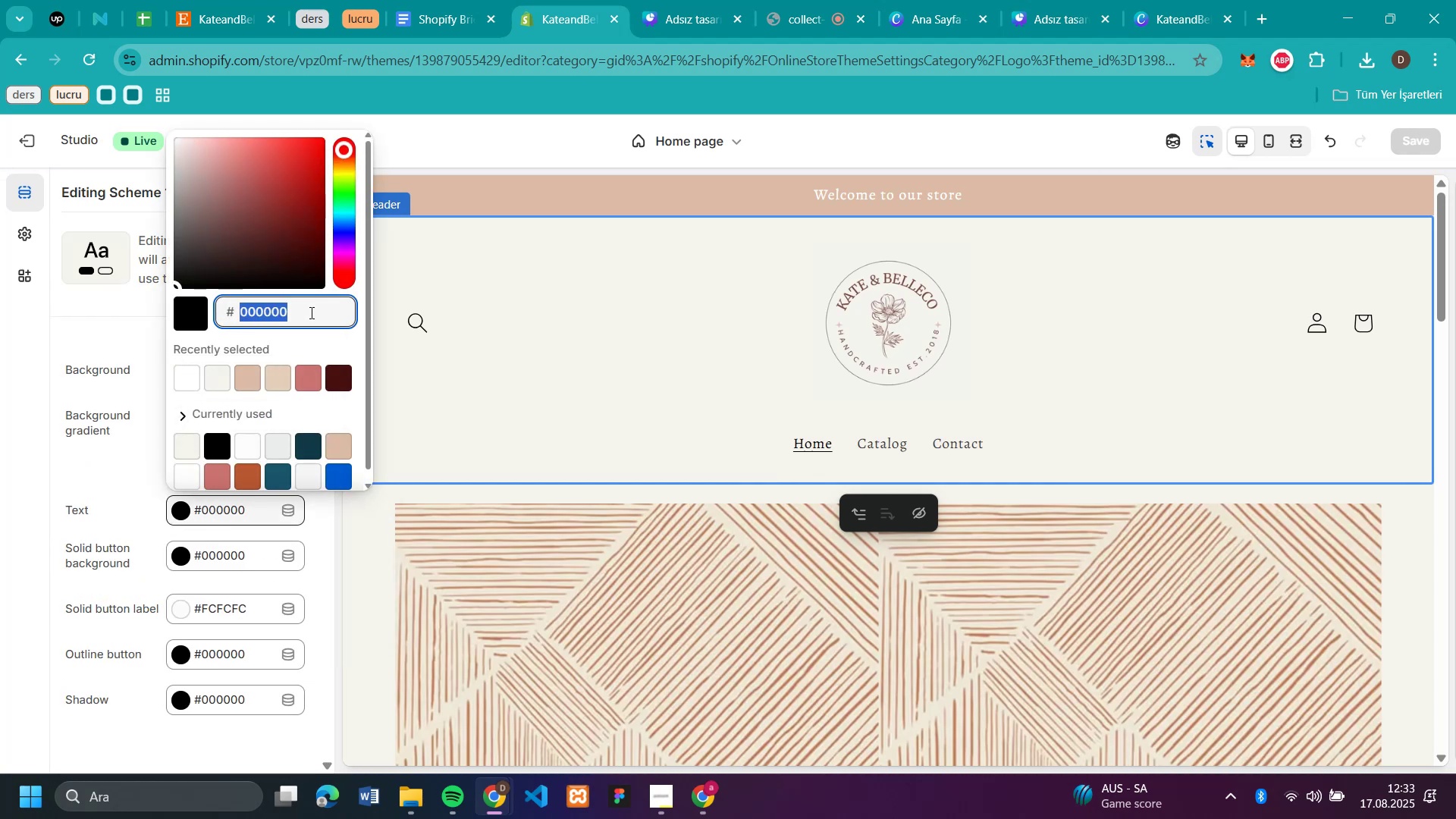 
triple_click([310, 312])
 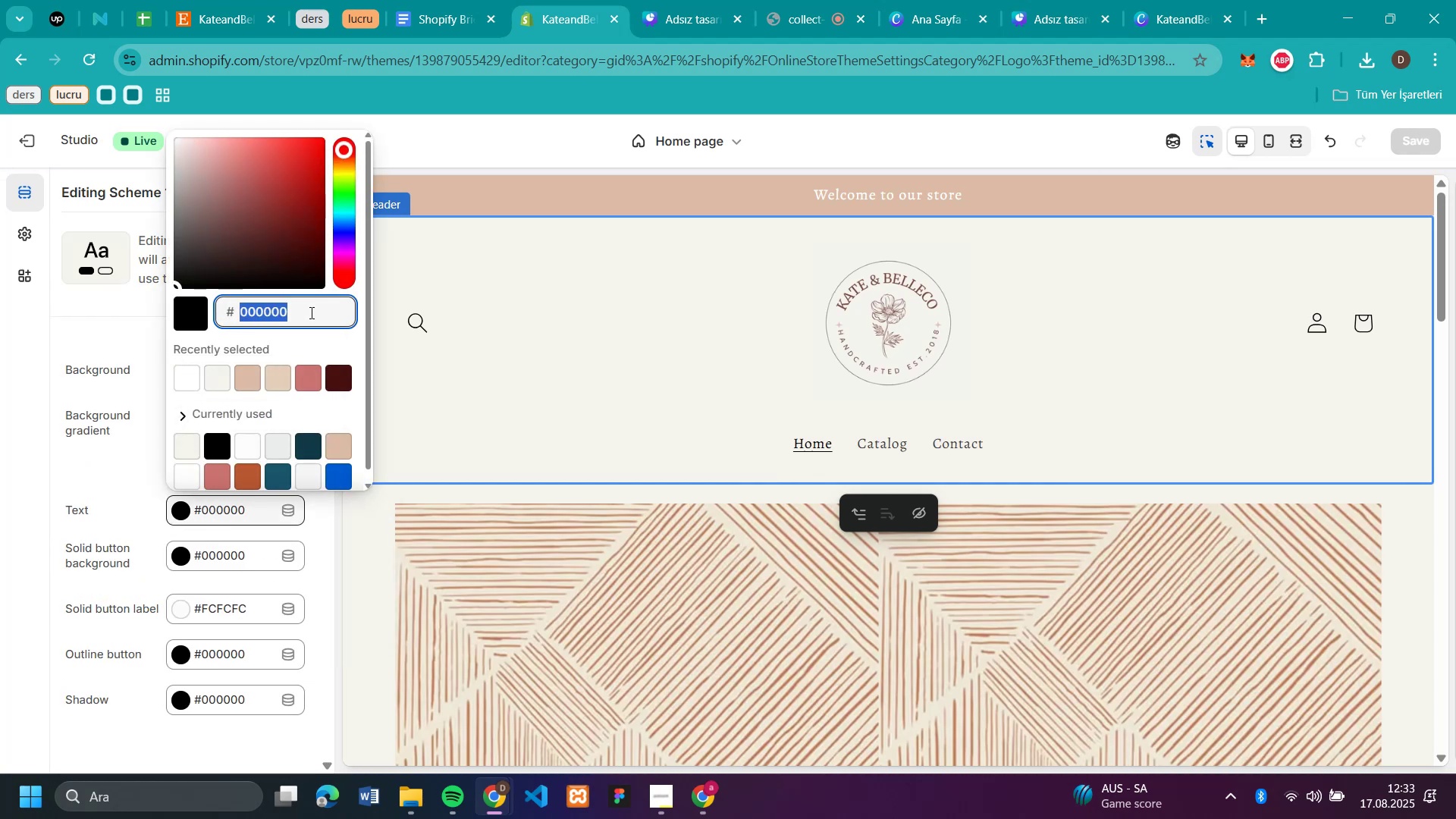 
key(Control+V)
 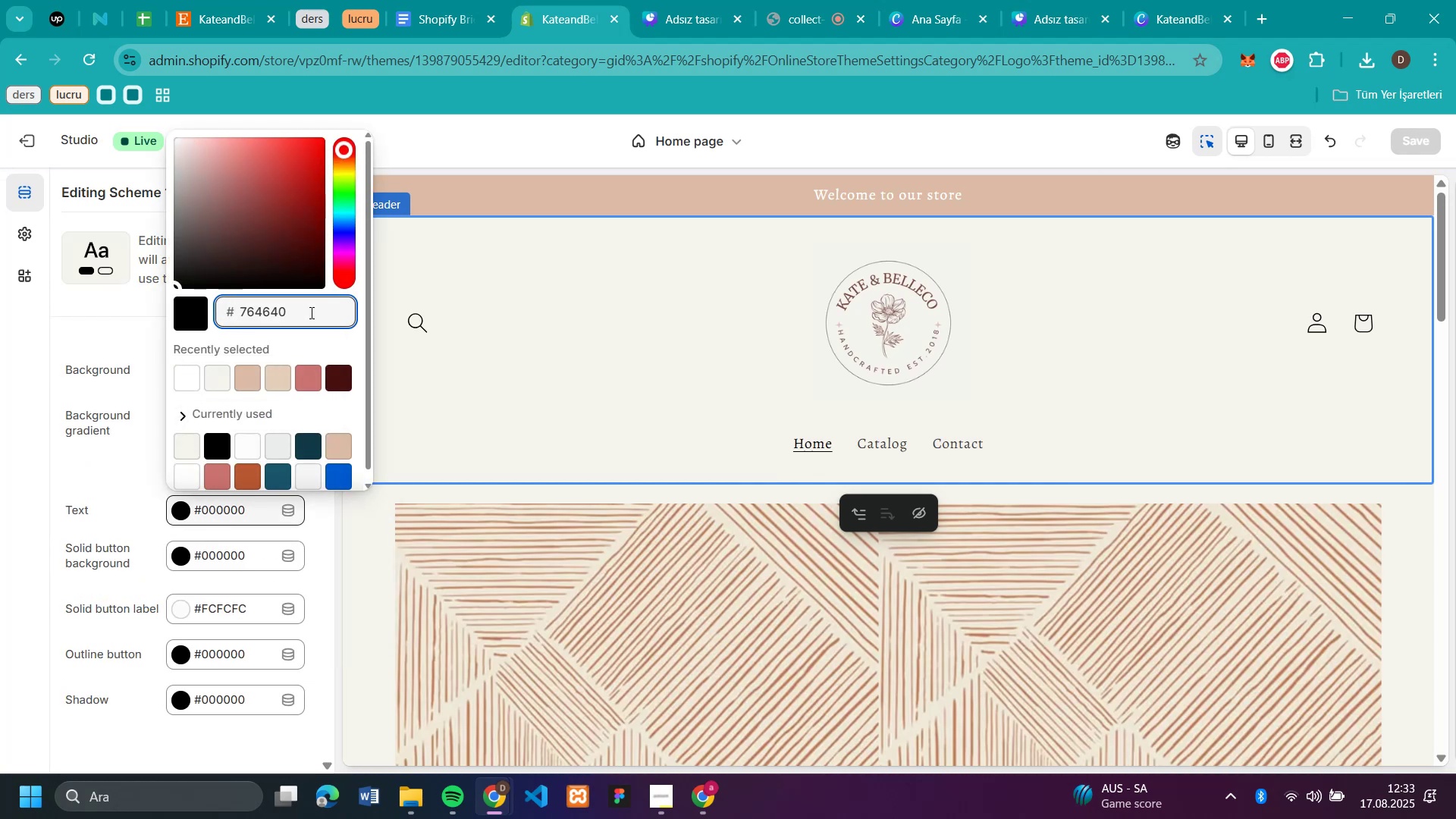 
key(CapsLock)
 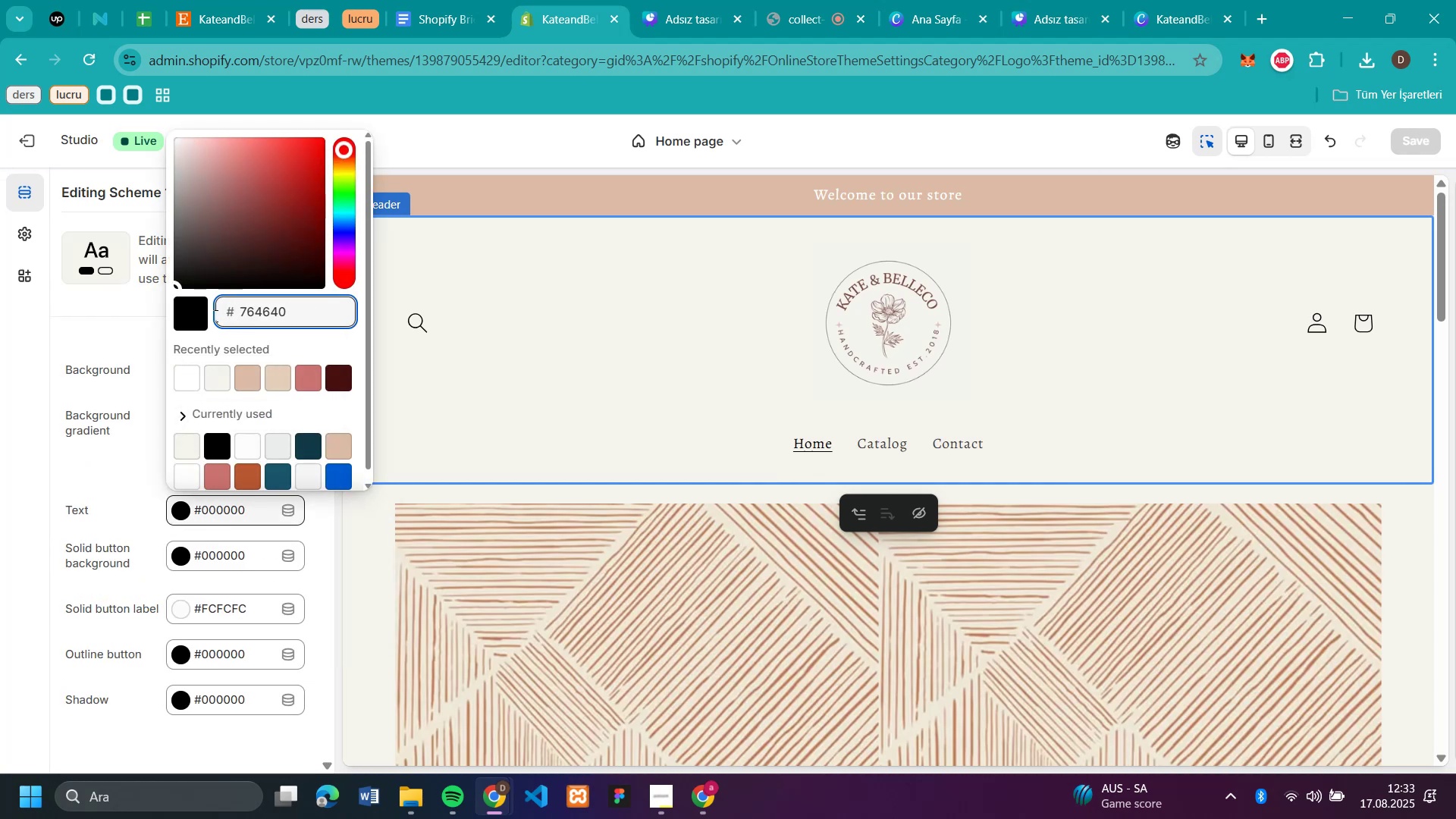 
left_click([196, 309])
 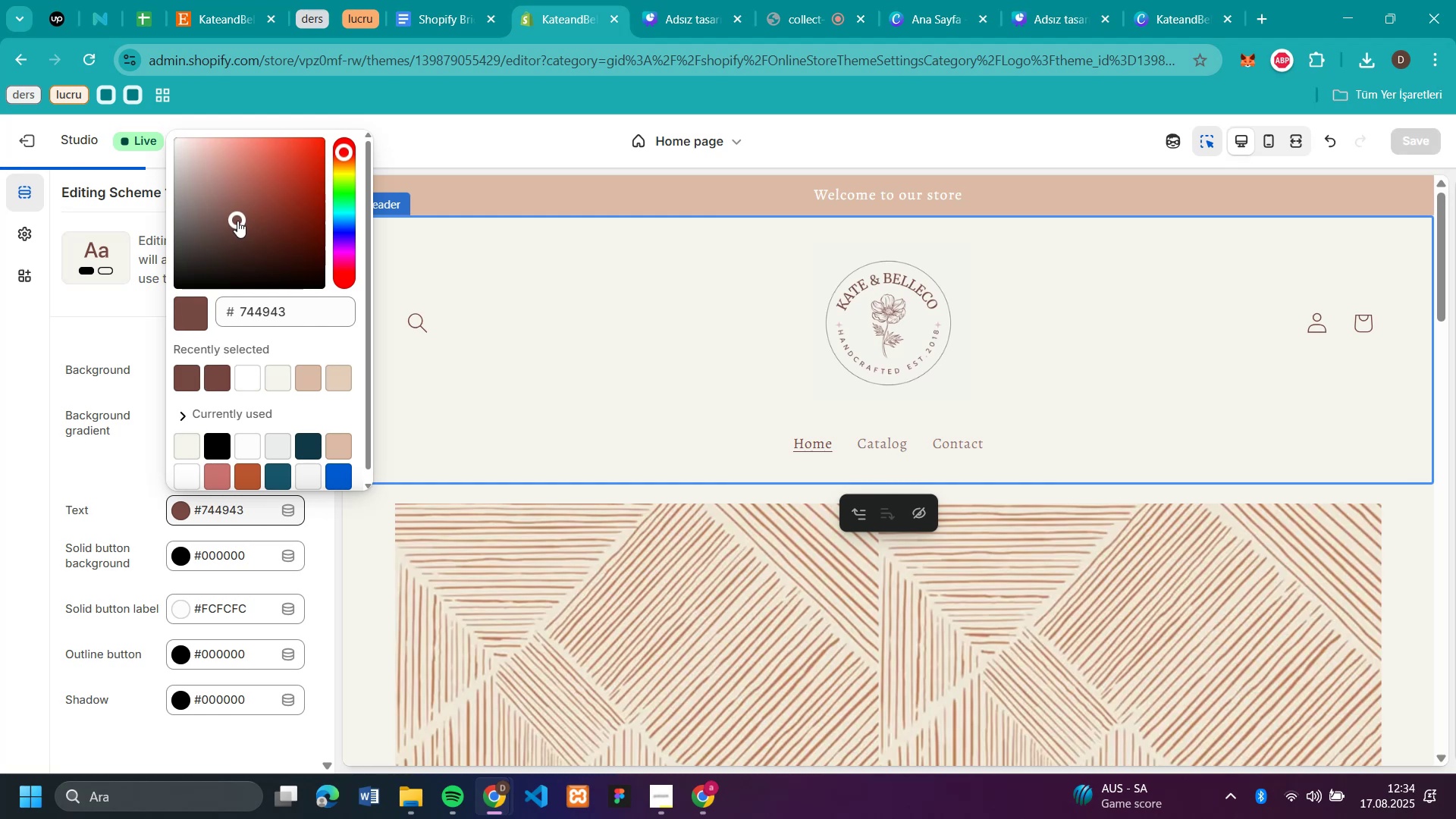 
wait(6.67)
 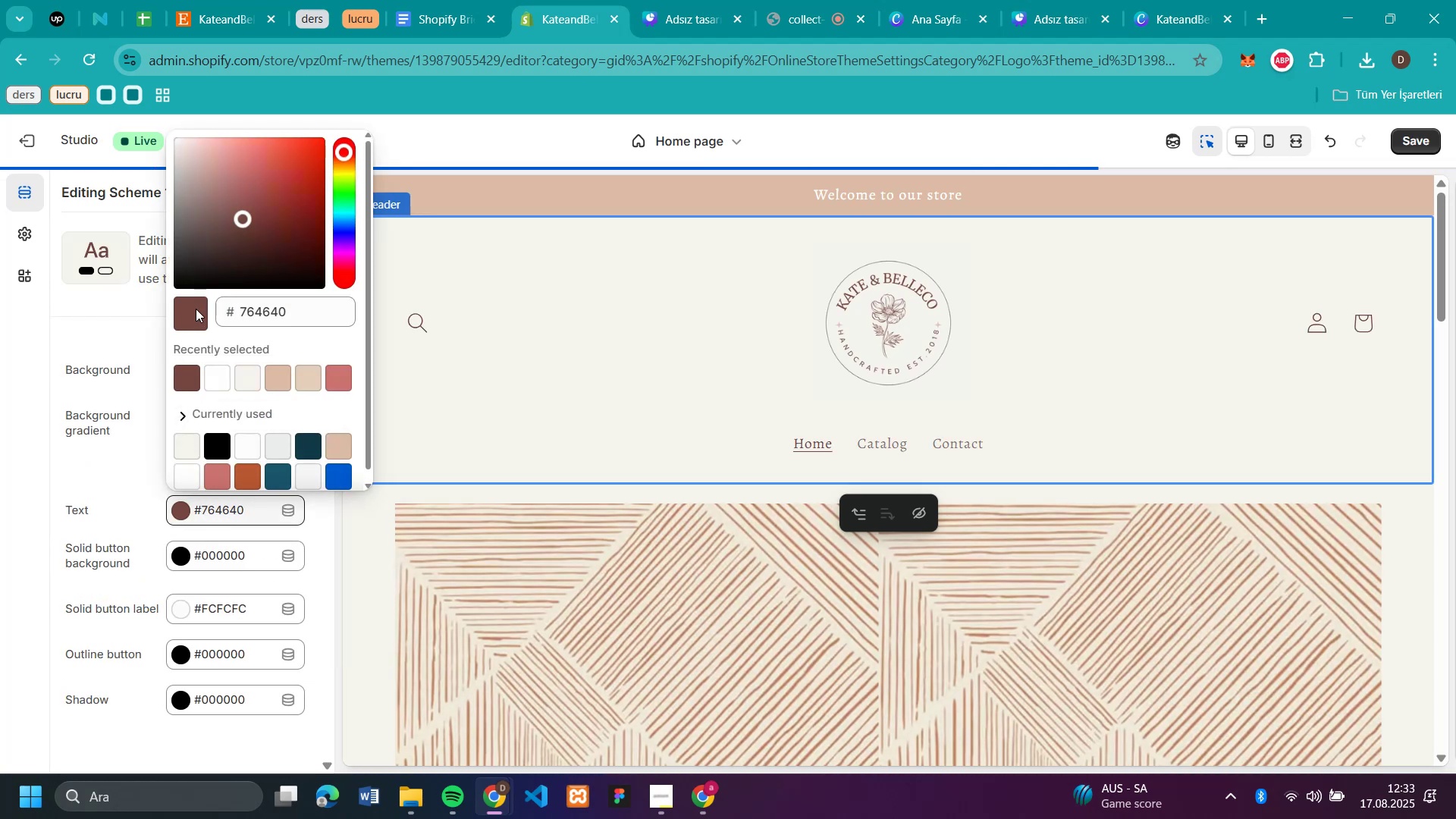 
scroll: coordinate [1455, 353], scroll_direction: down, amount: 4.0
 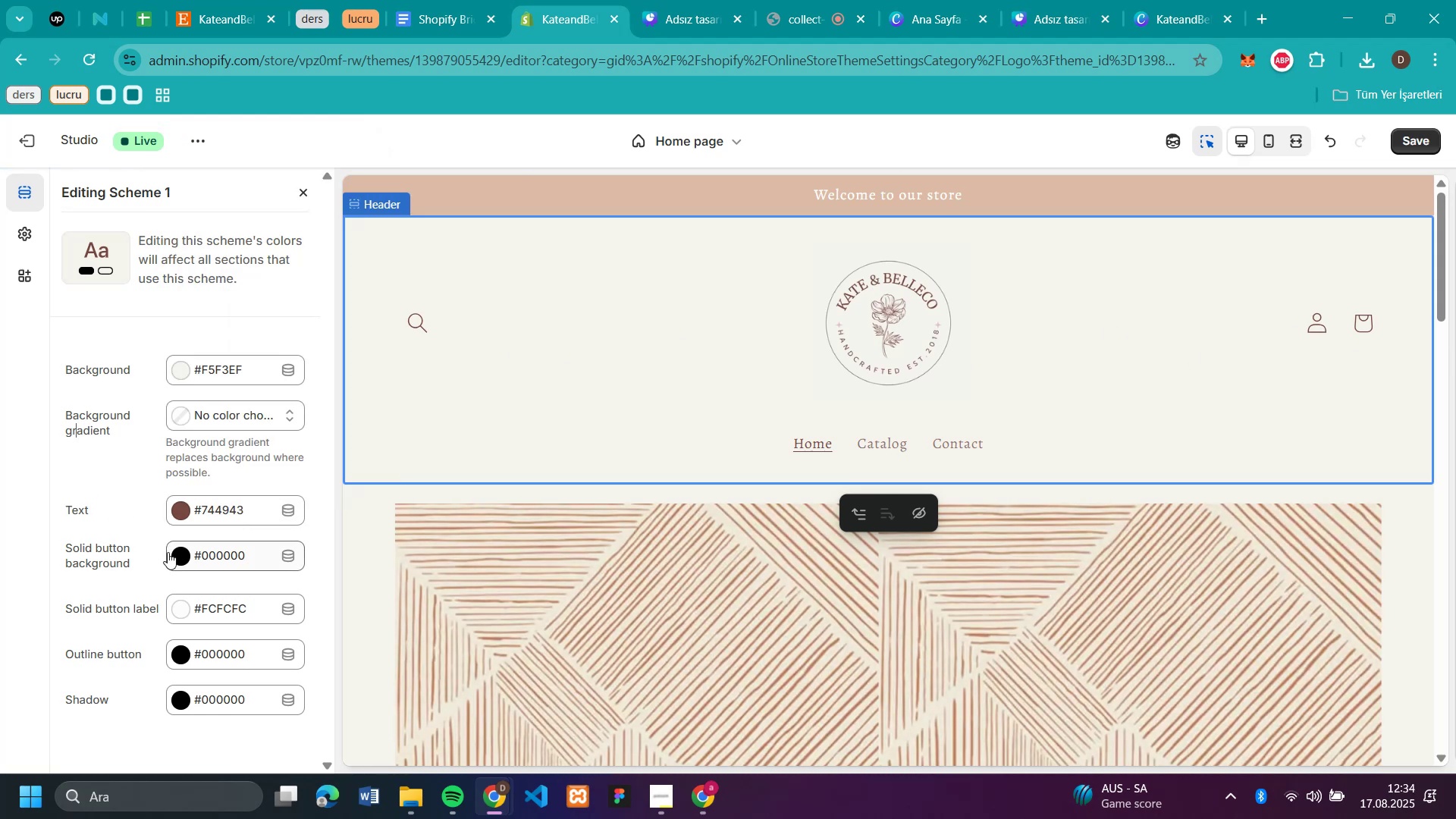 
left_click([171, 559])
 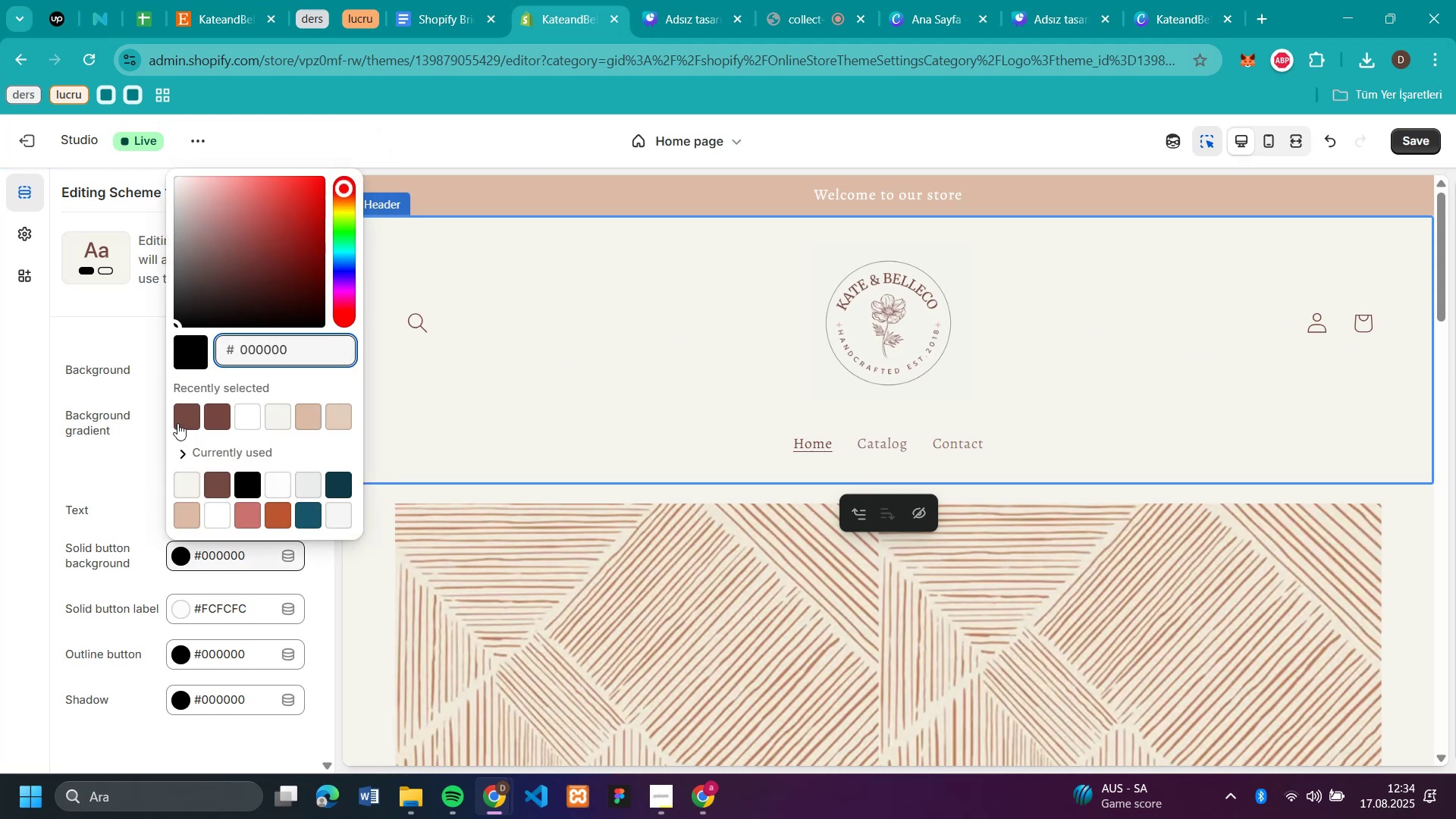 
left_click([177, 423])
 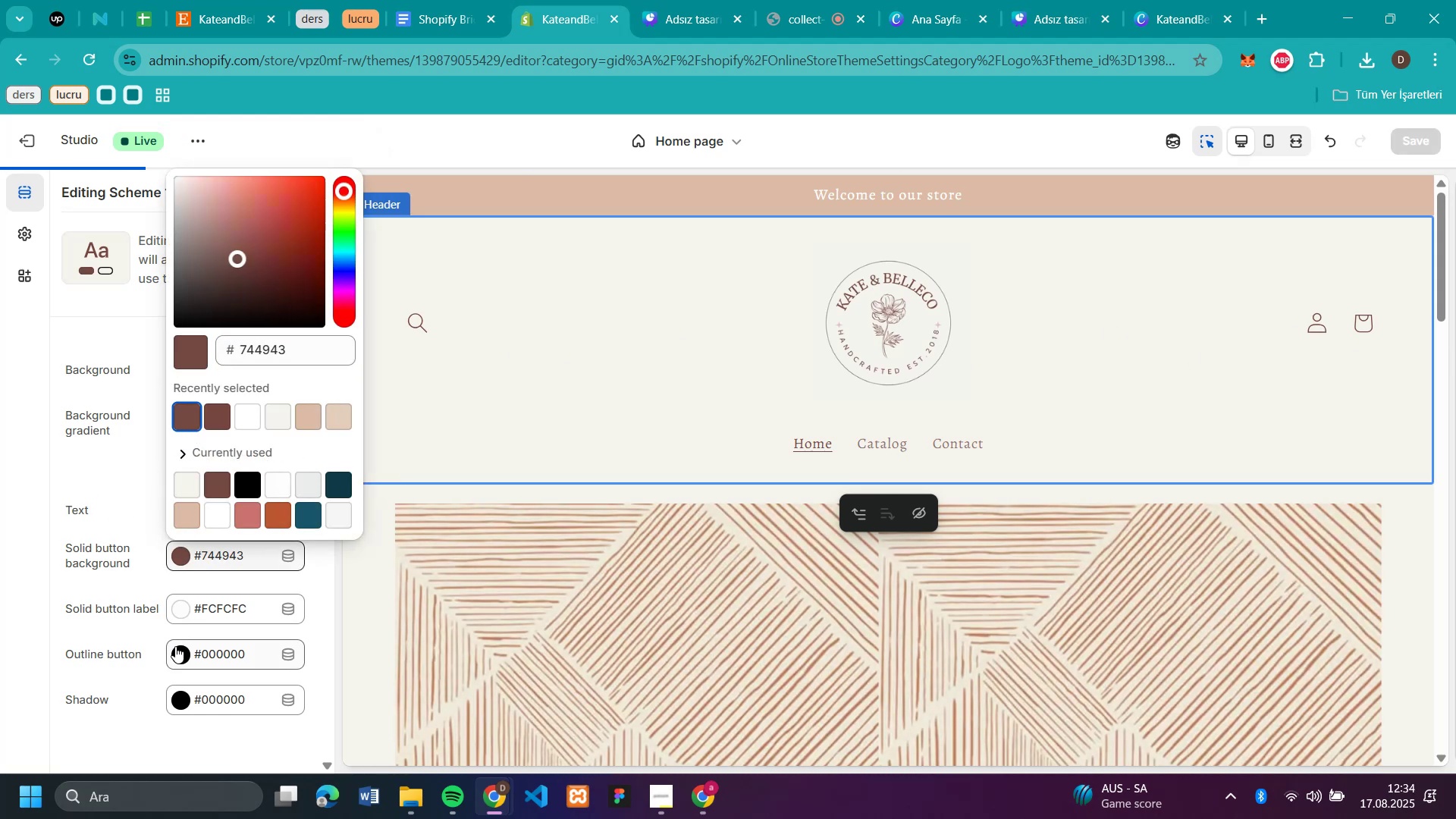 
left_click([174, 647])
 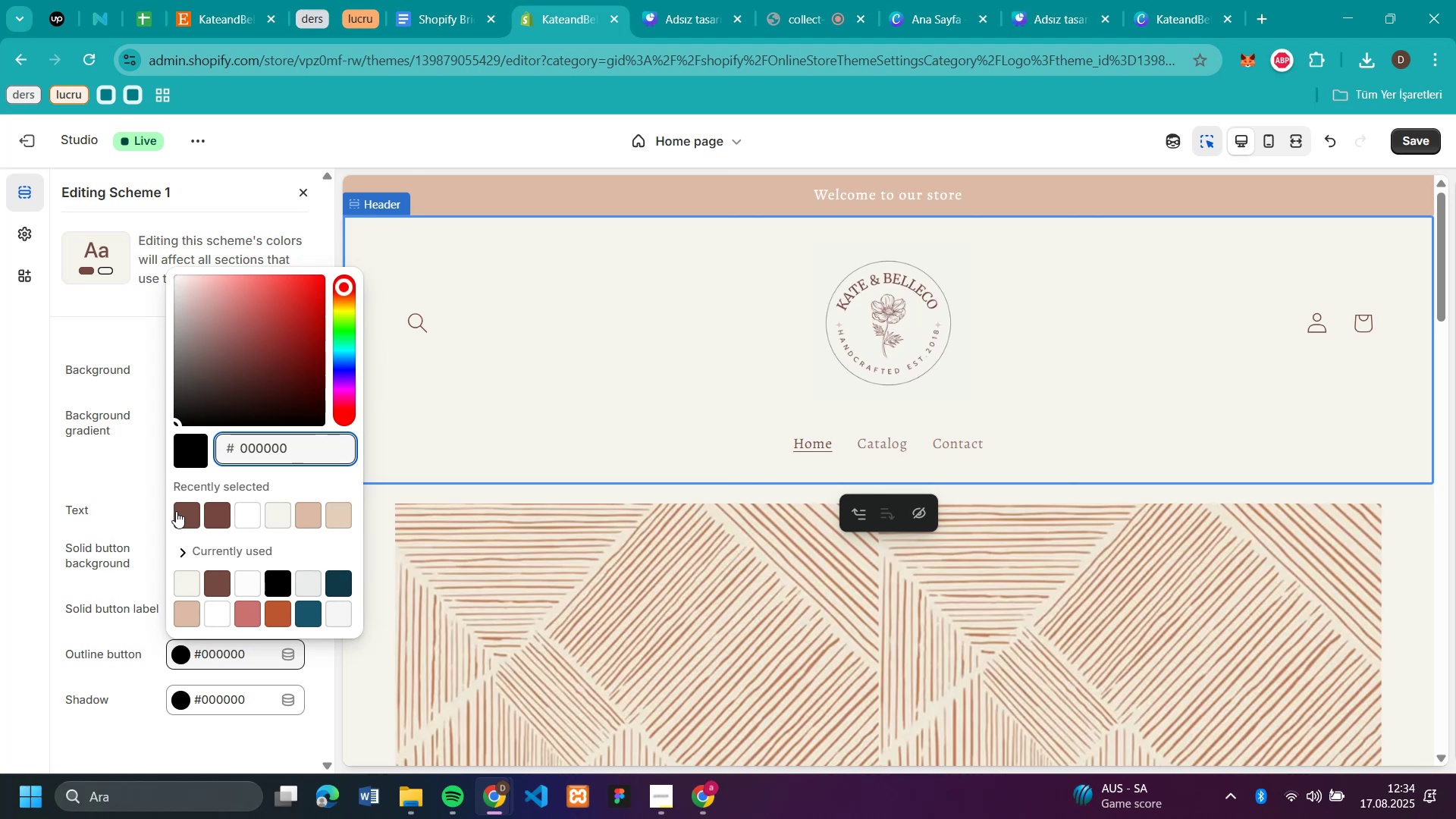 
left_click([179, 513])
 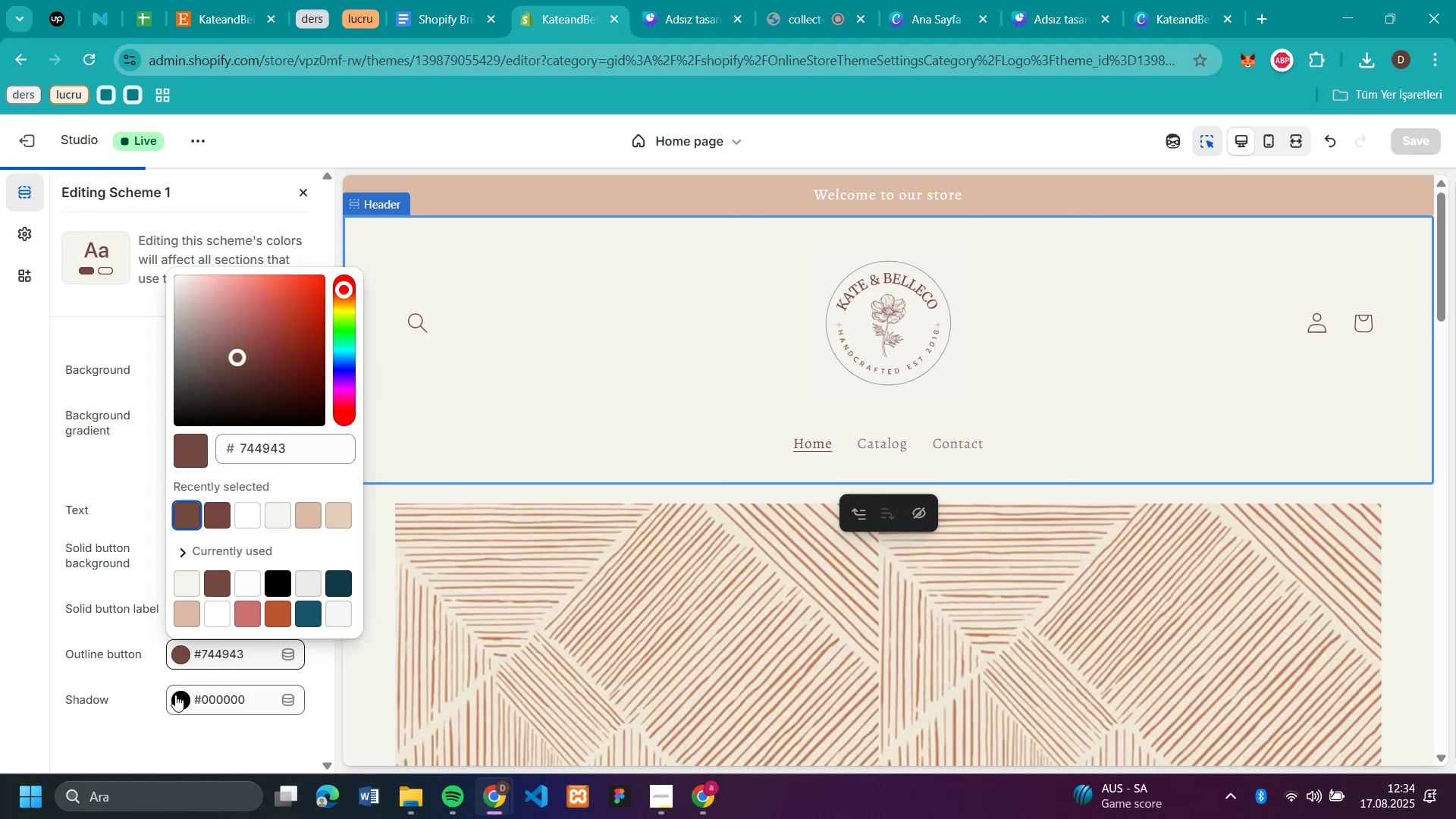 
left_click([177, 697])
 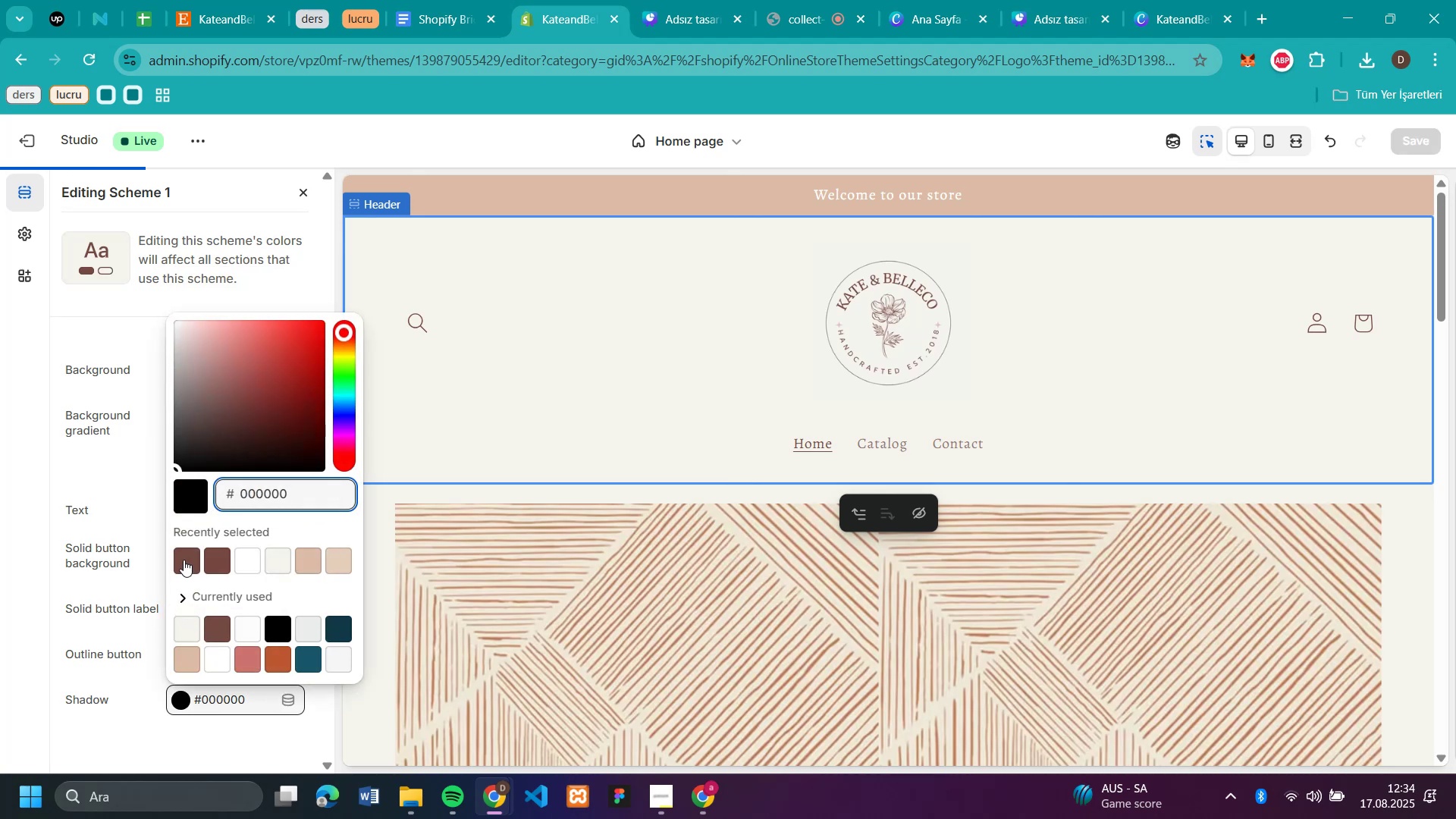 
left_click([184, 556])
 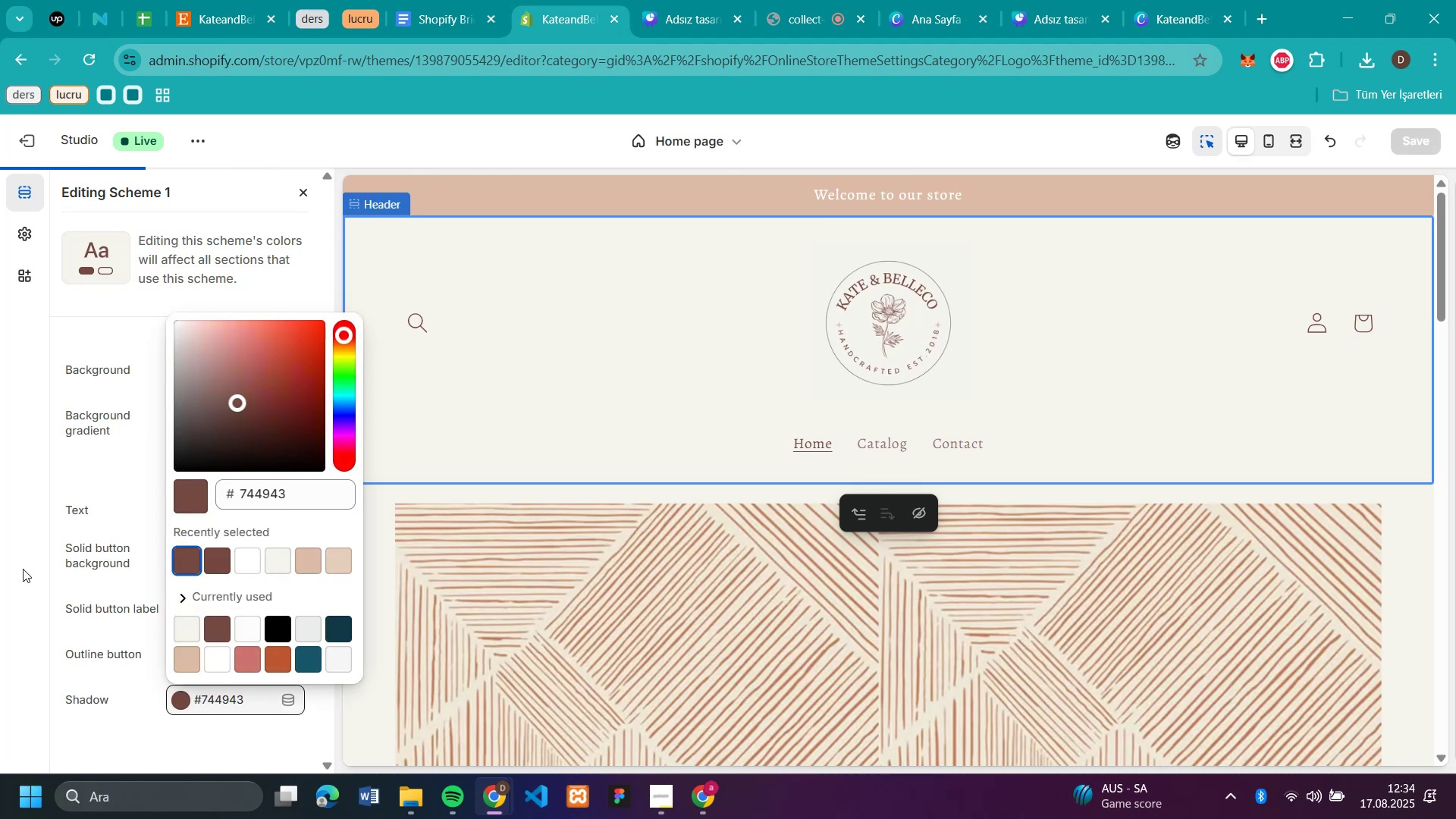 
left_click([21, 569])
 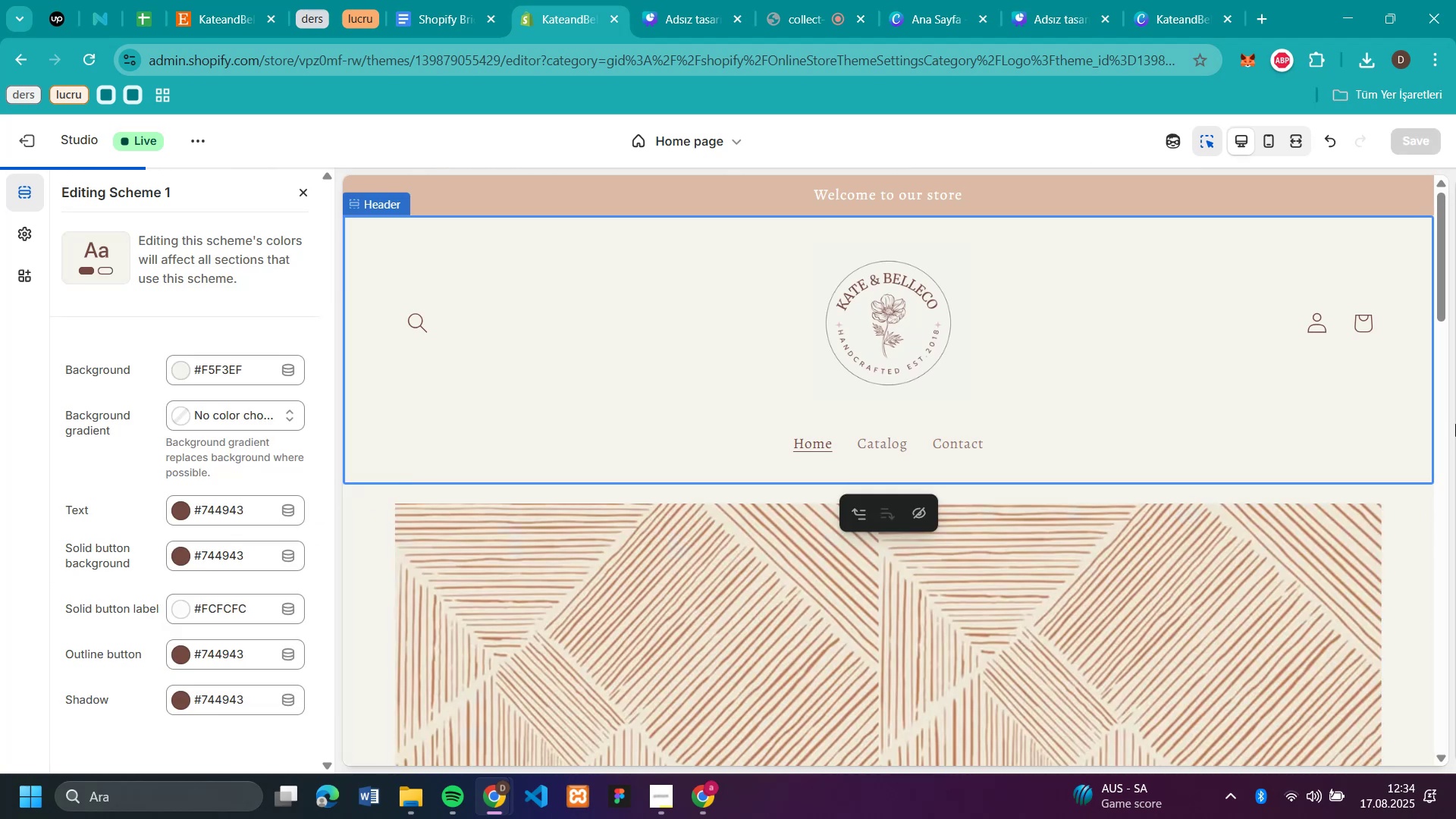 
scroll: coordinate [999, 495], scroll_direction: down, amount: 14.0
 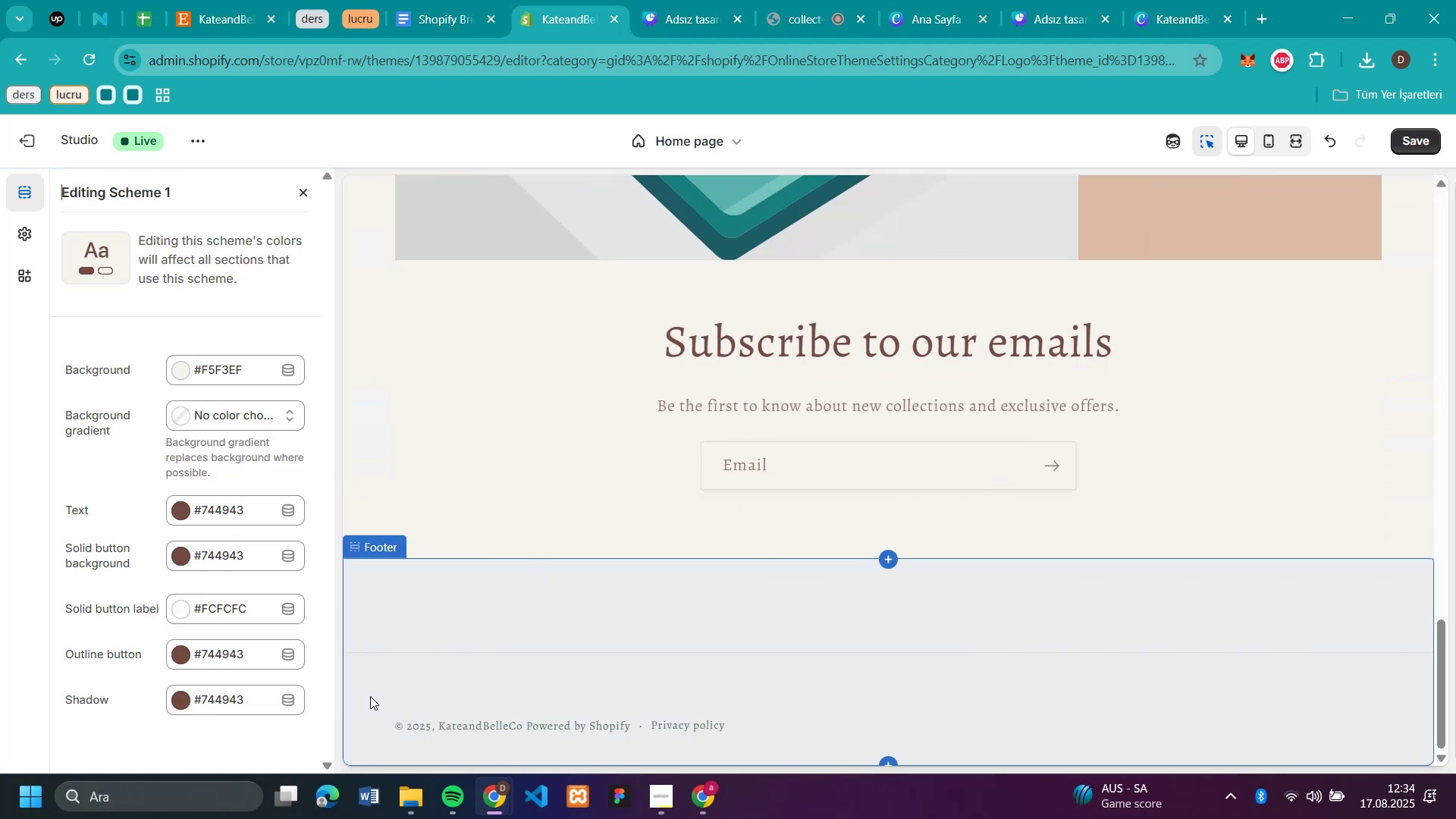 
left_click([370, 696])
 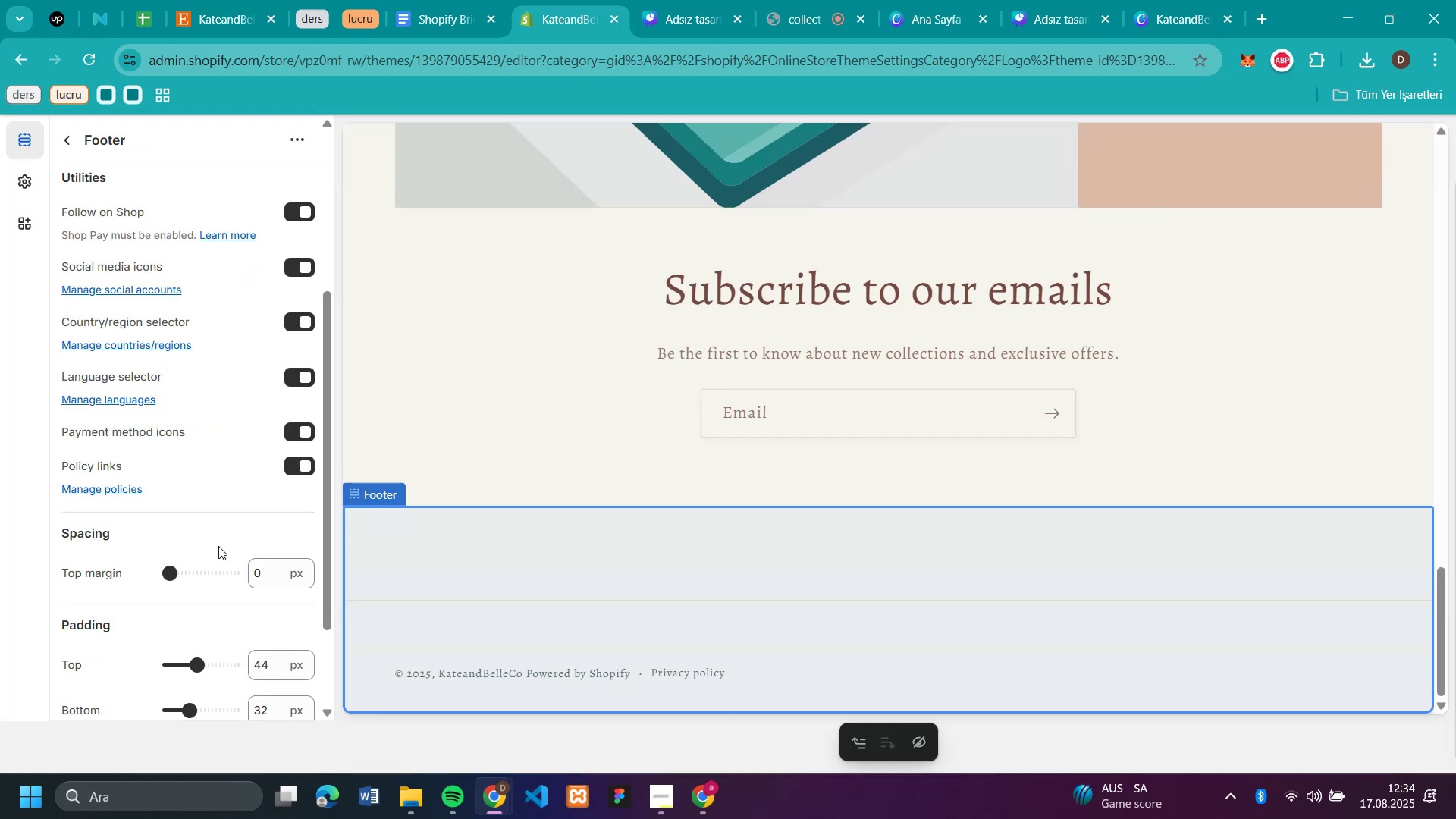 
scroll: coordinate [221, 355], scroll_direction: up, amount: 7.0
 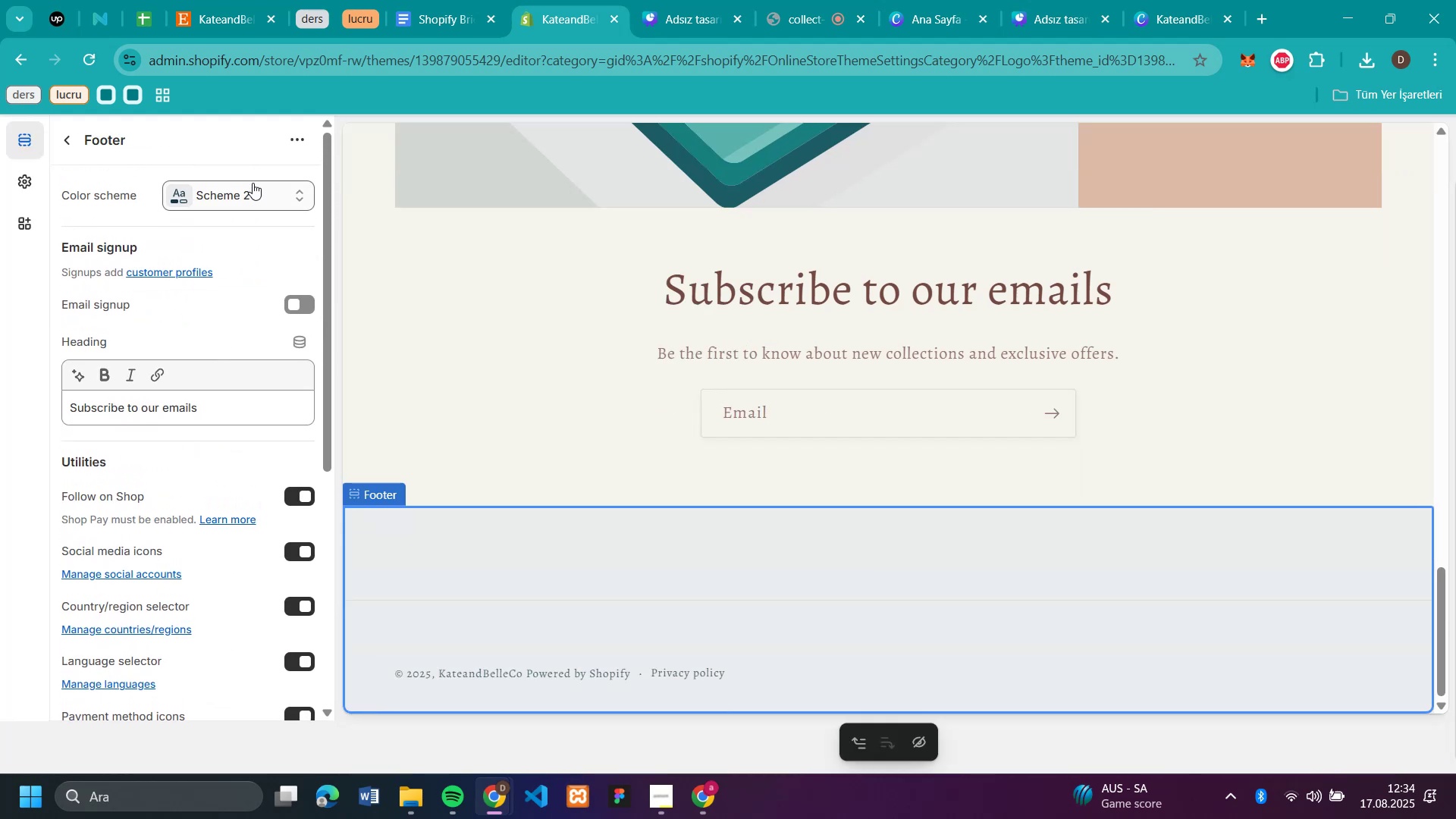 
left_click([253, 183])
 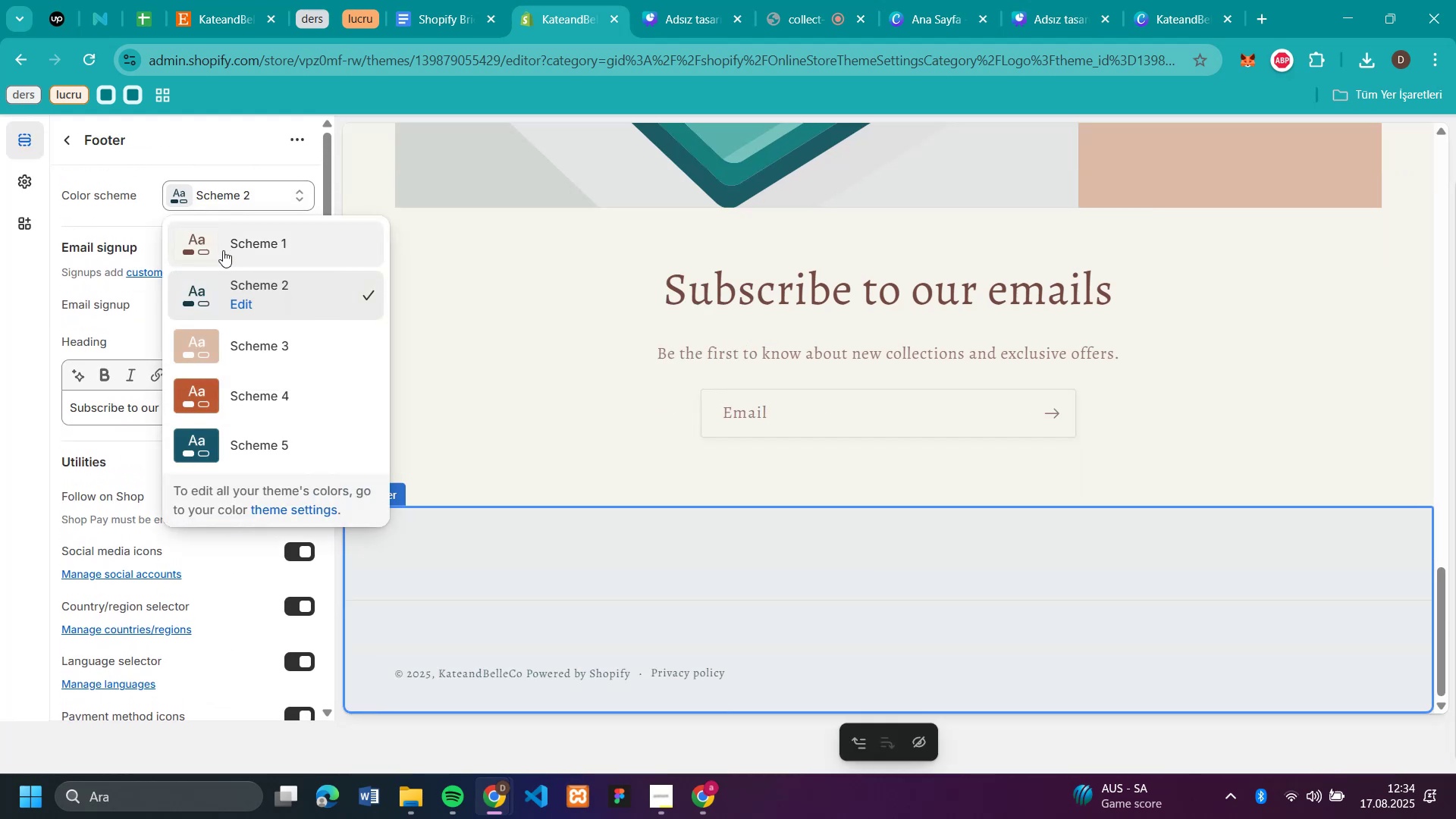 
left_click([224, 248])
 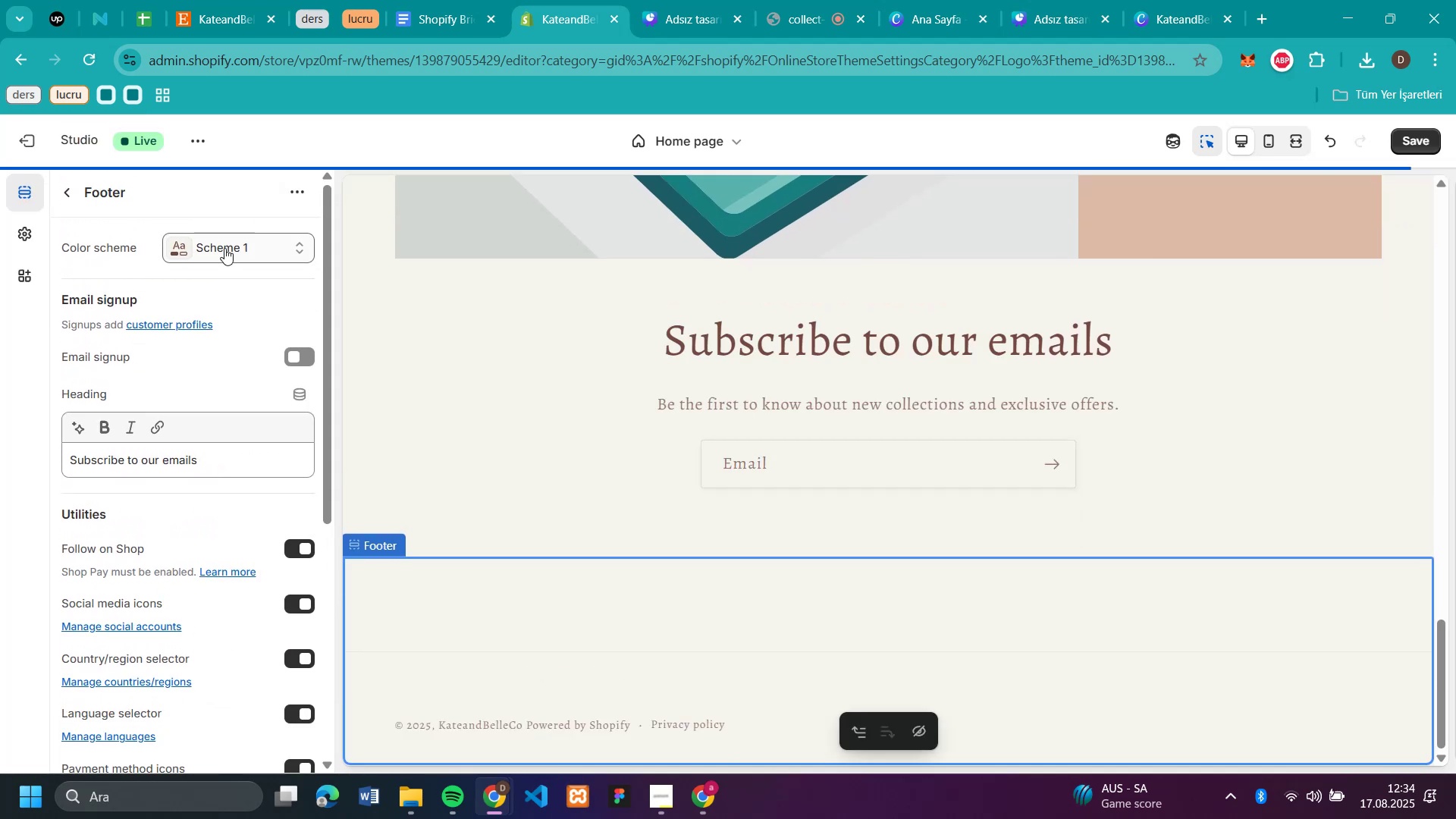 
scroll: coordinate [1246, 498], scroll_direction: up, amount: 28.0
 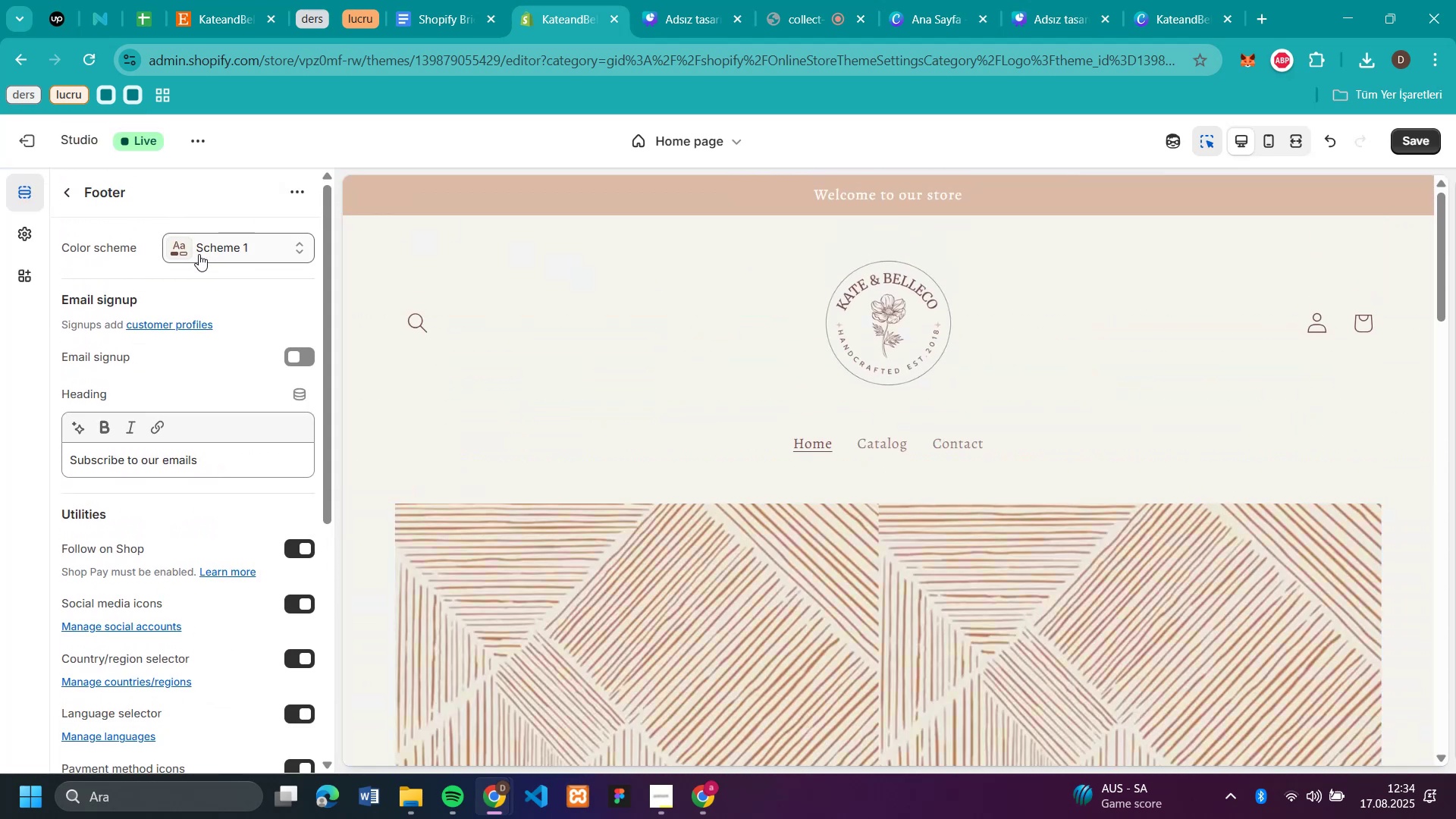 
left_click([199, 254])
 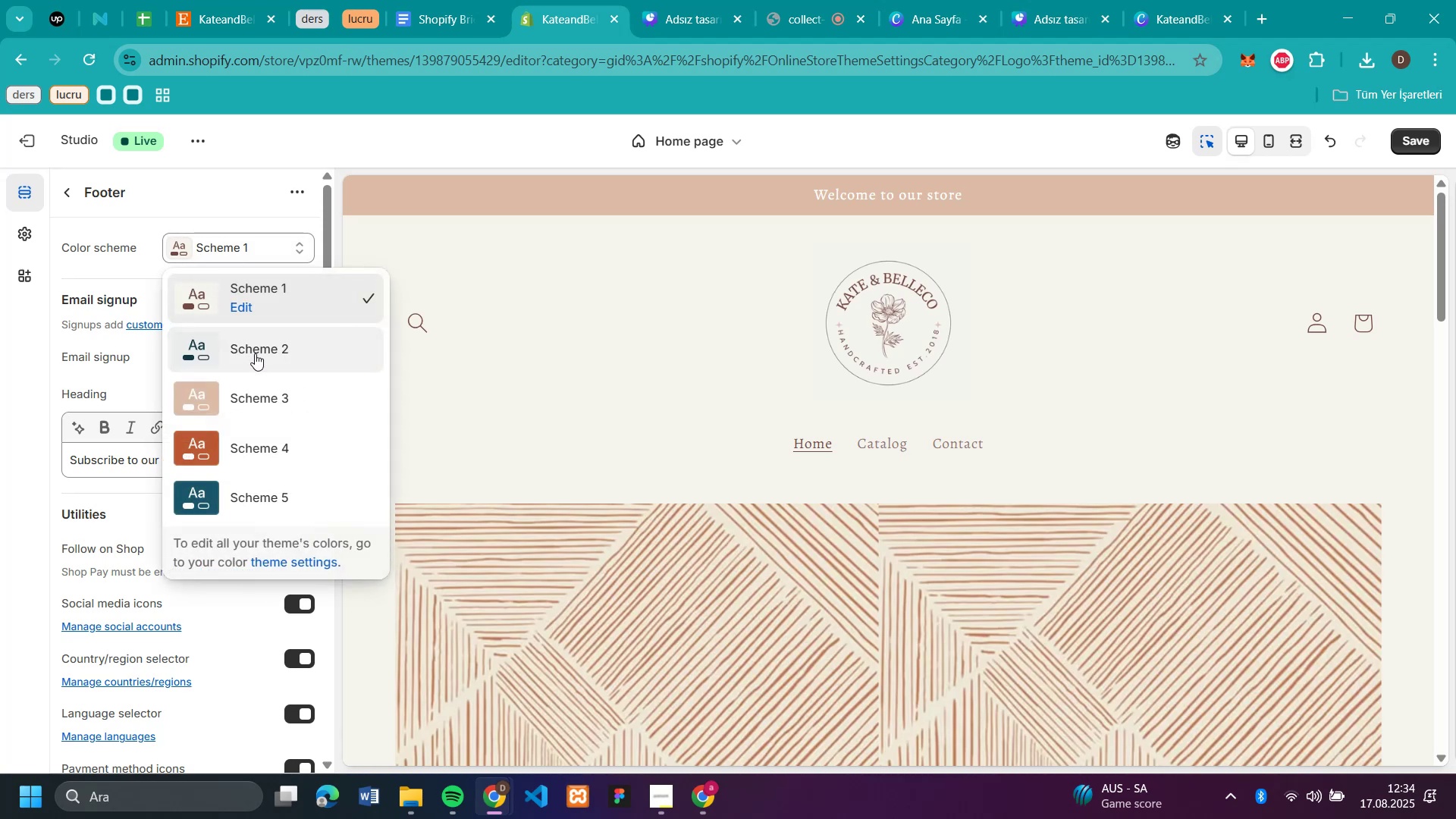 
left_click([255, 353])
 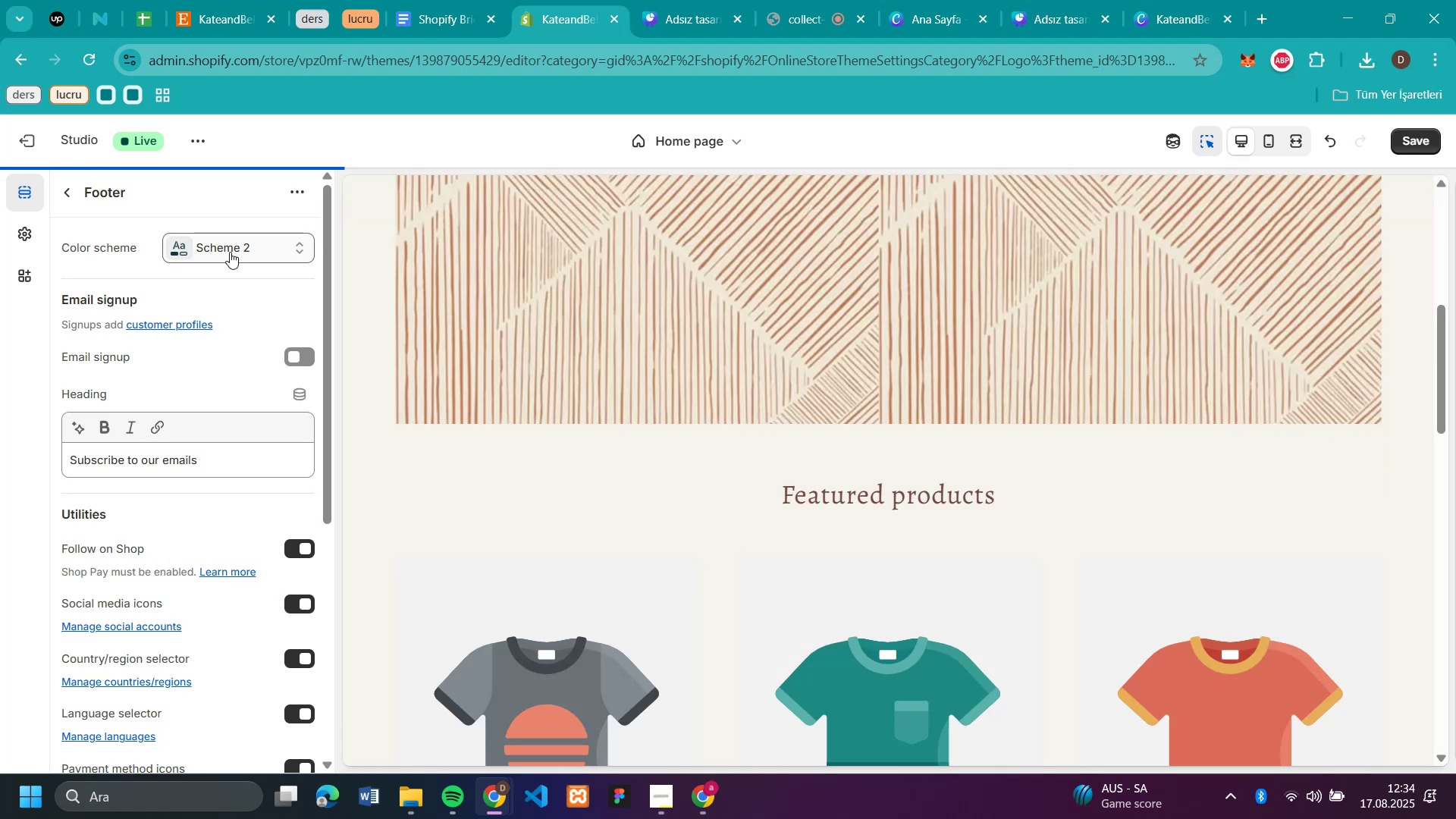 
left_click([230, 252])
 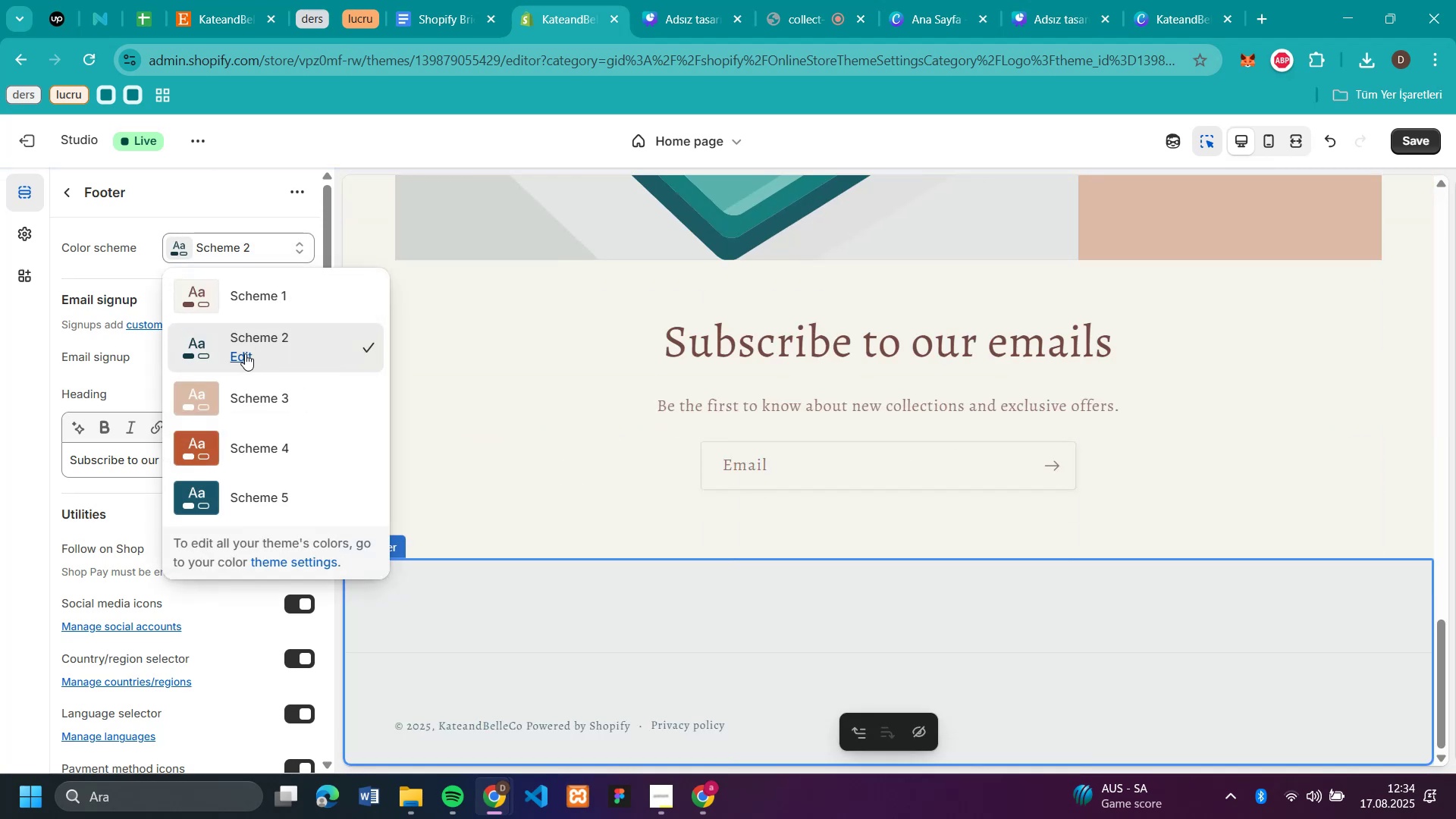 
left_click([243, 353])
 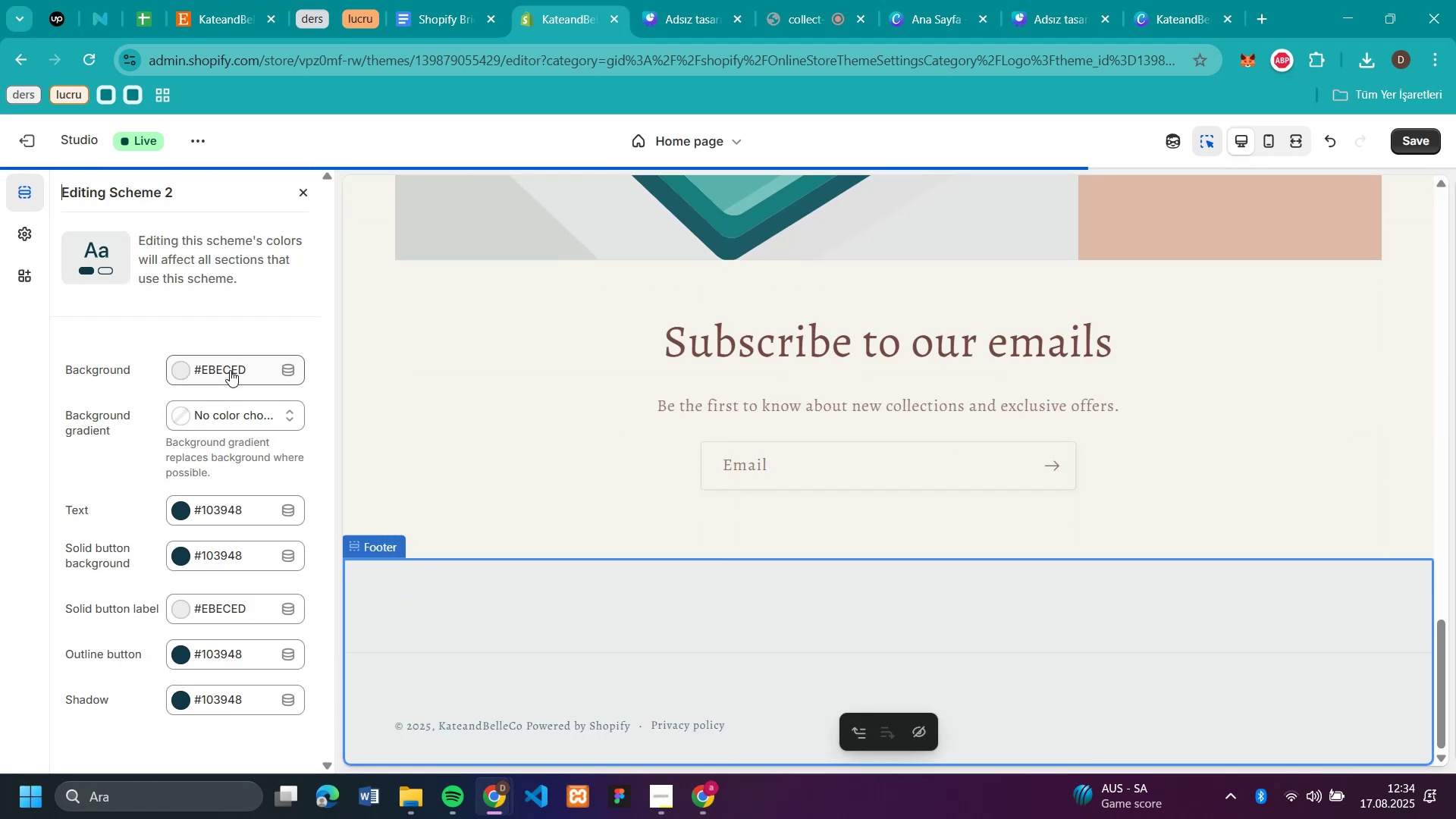 
left_click([230, 370])
 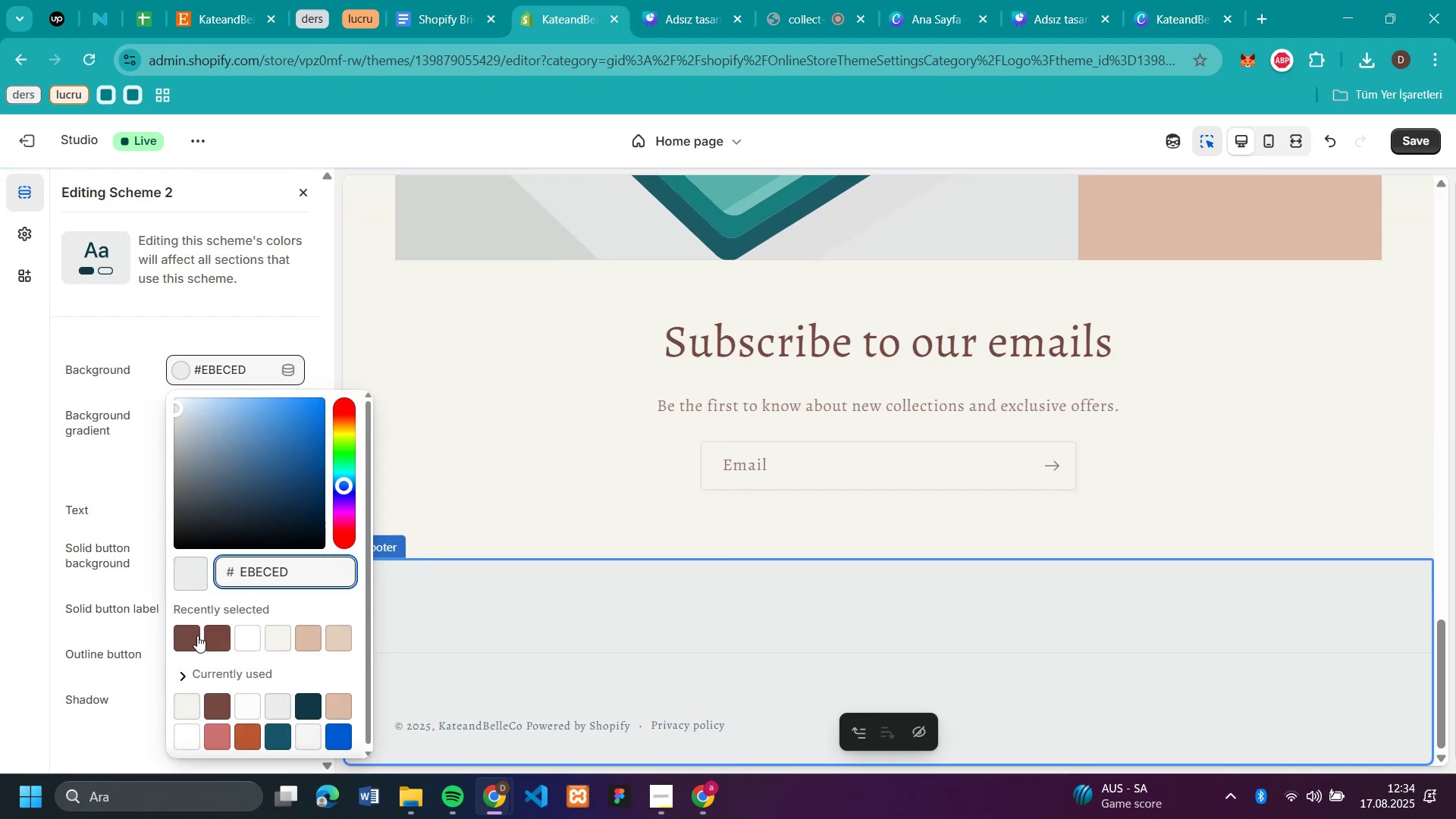 
left_click([188, 645])
 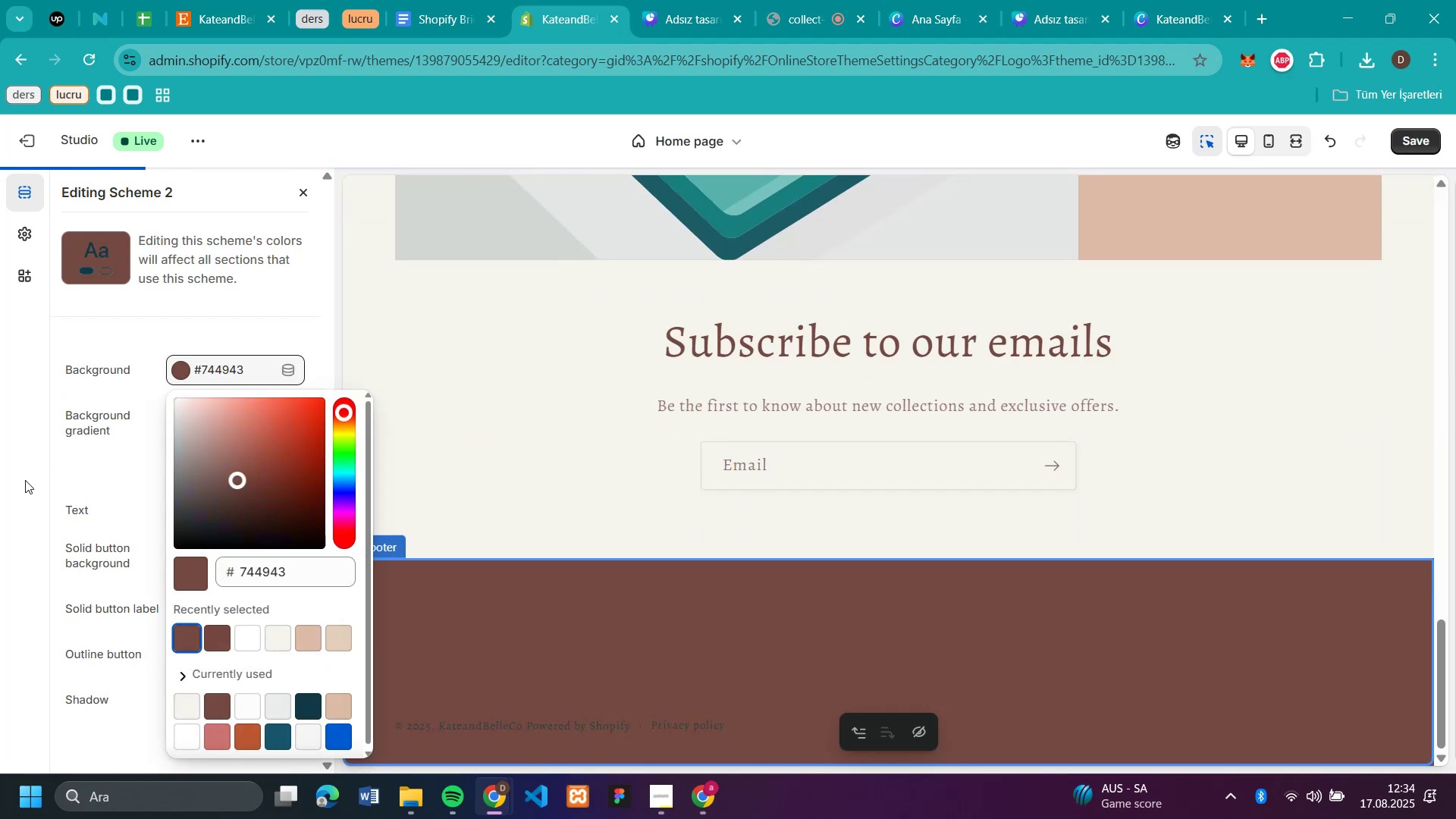 
left_click([25, 480])
 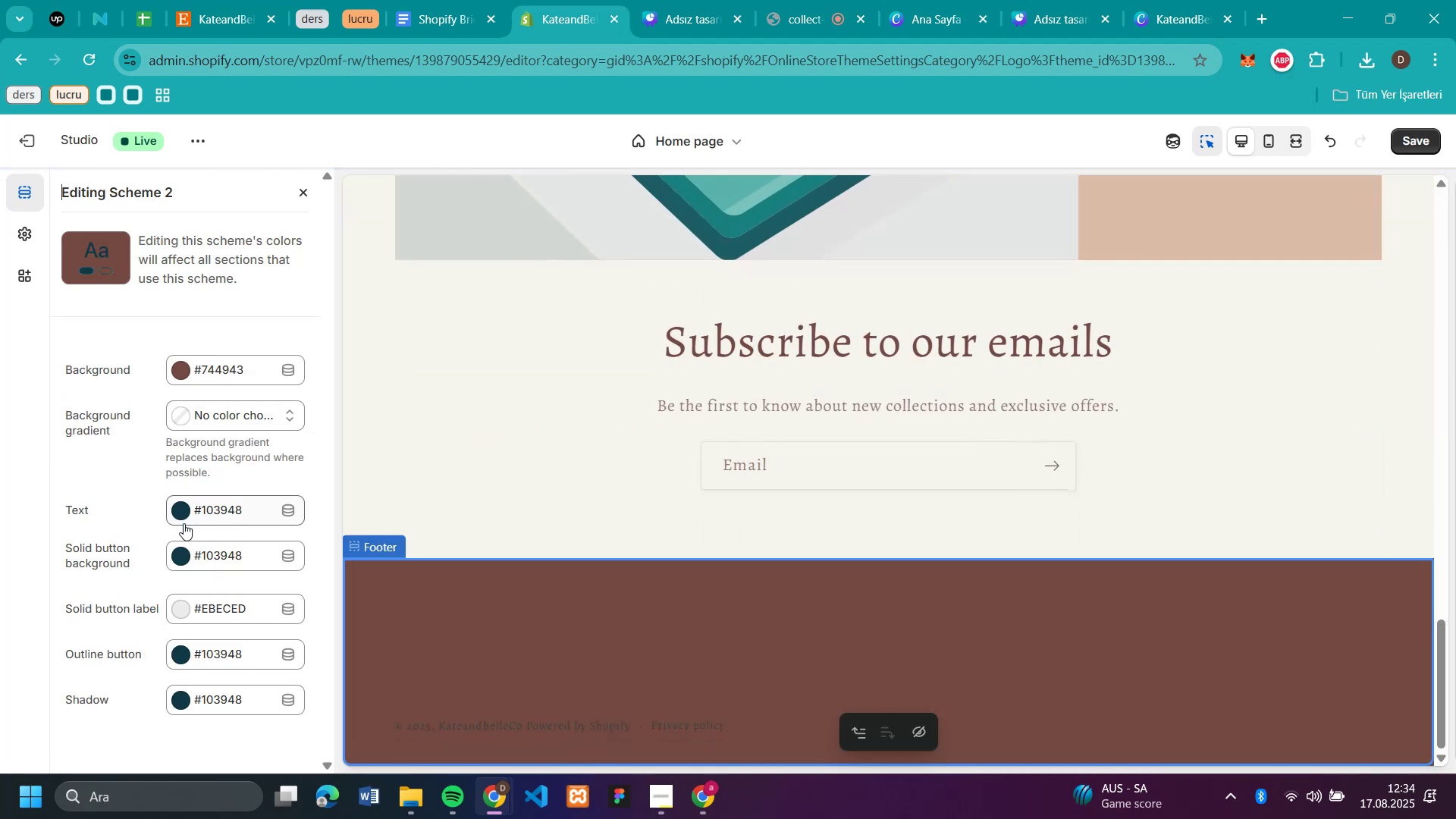 
left_click([184, 516])
 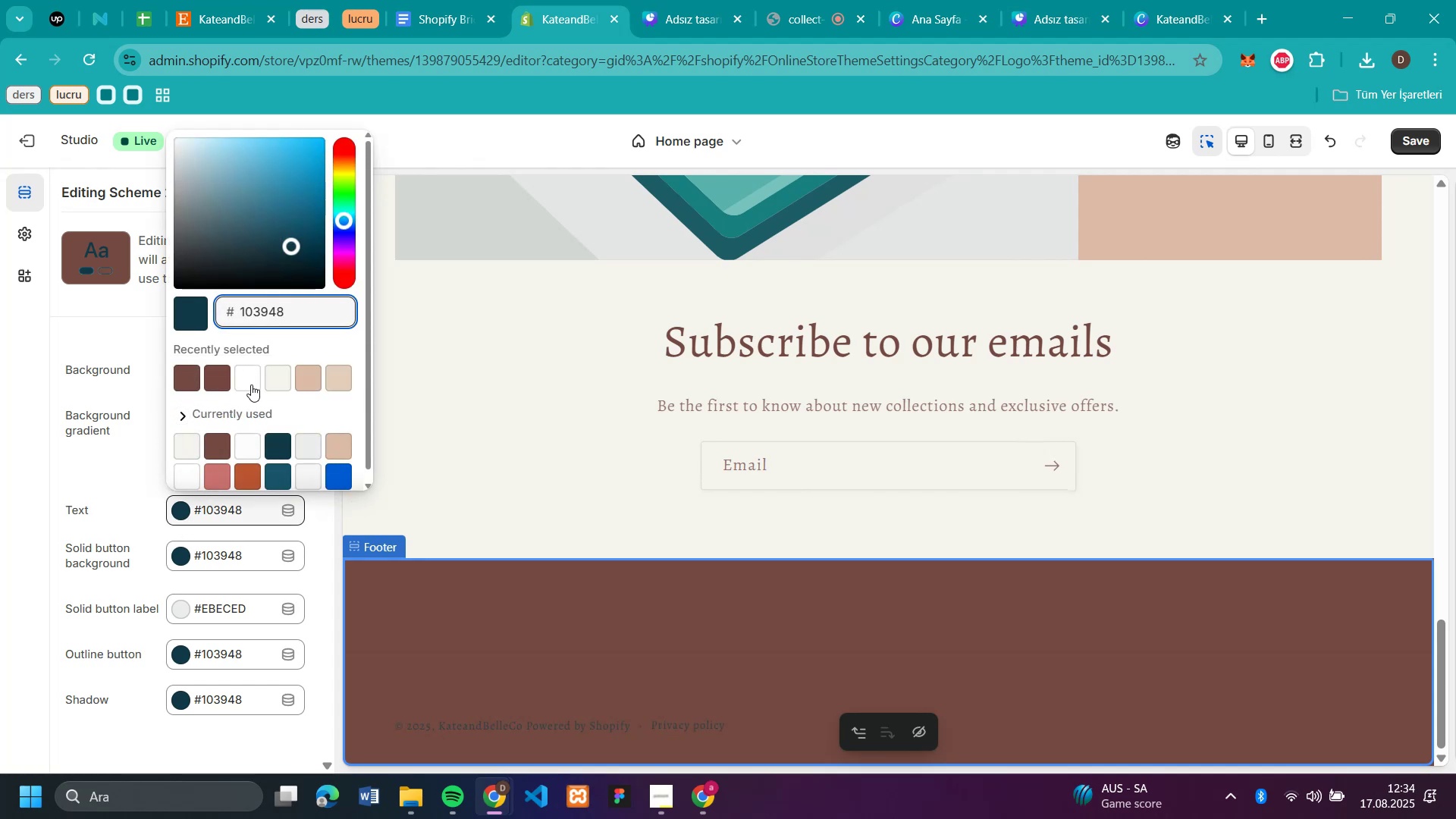 
left_click([251, 384])
 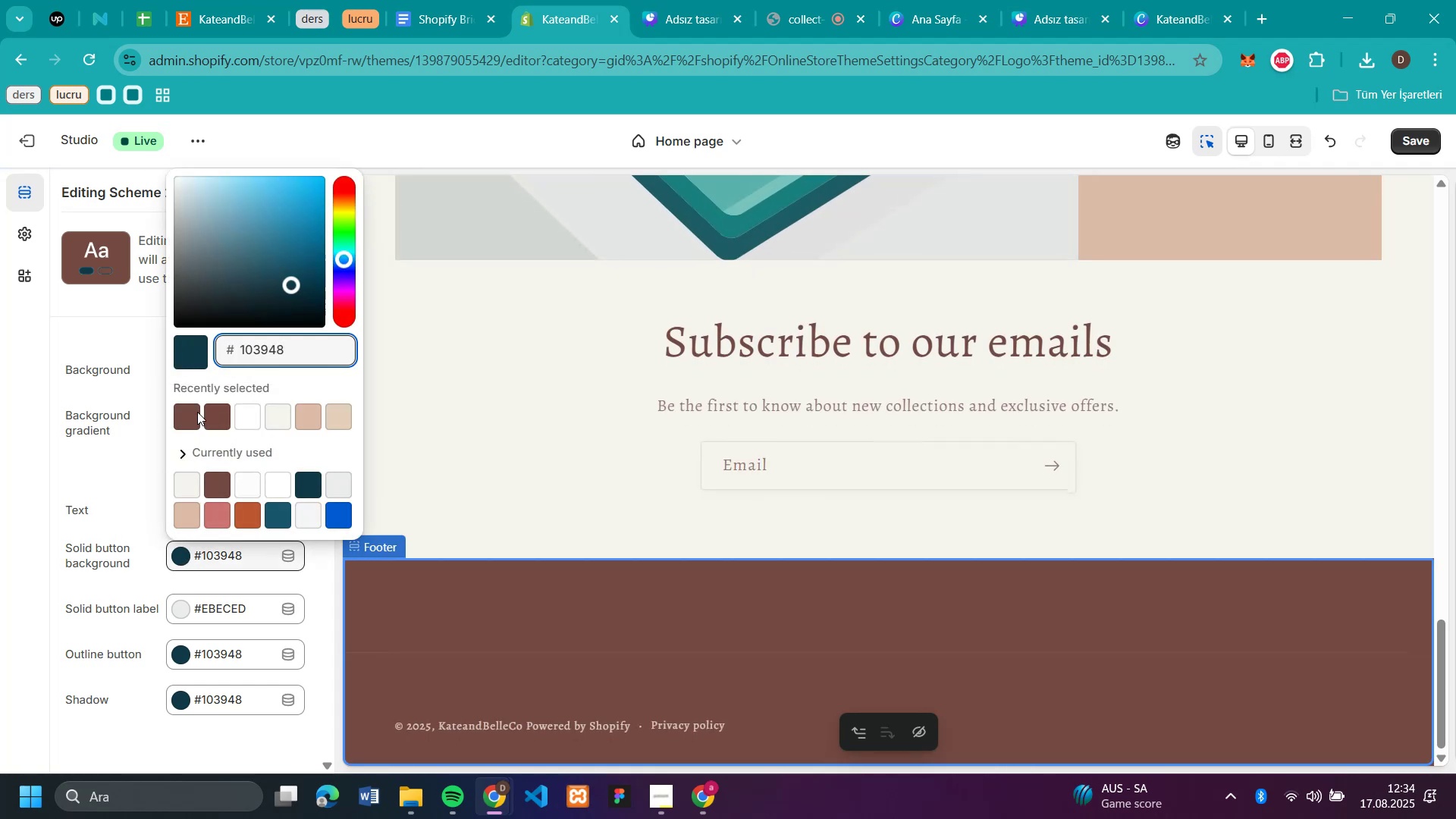 
left_click([215, 416])
 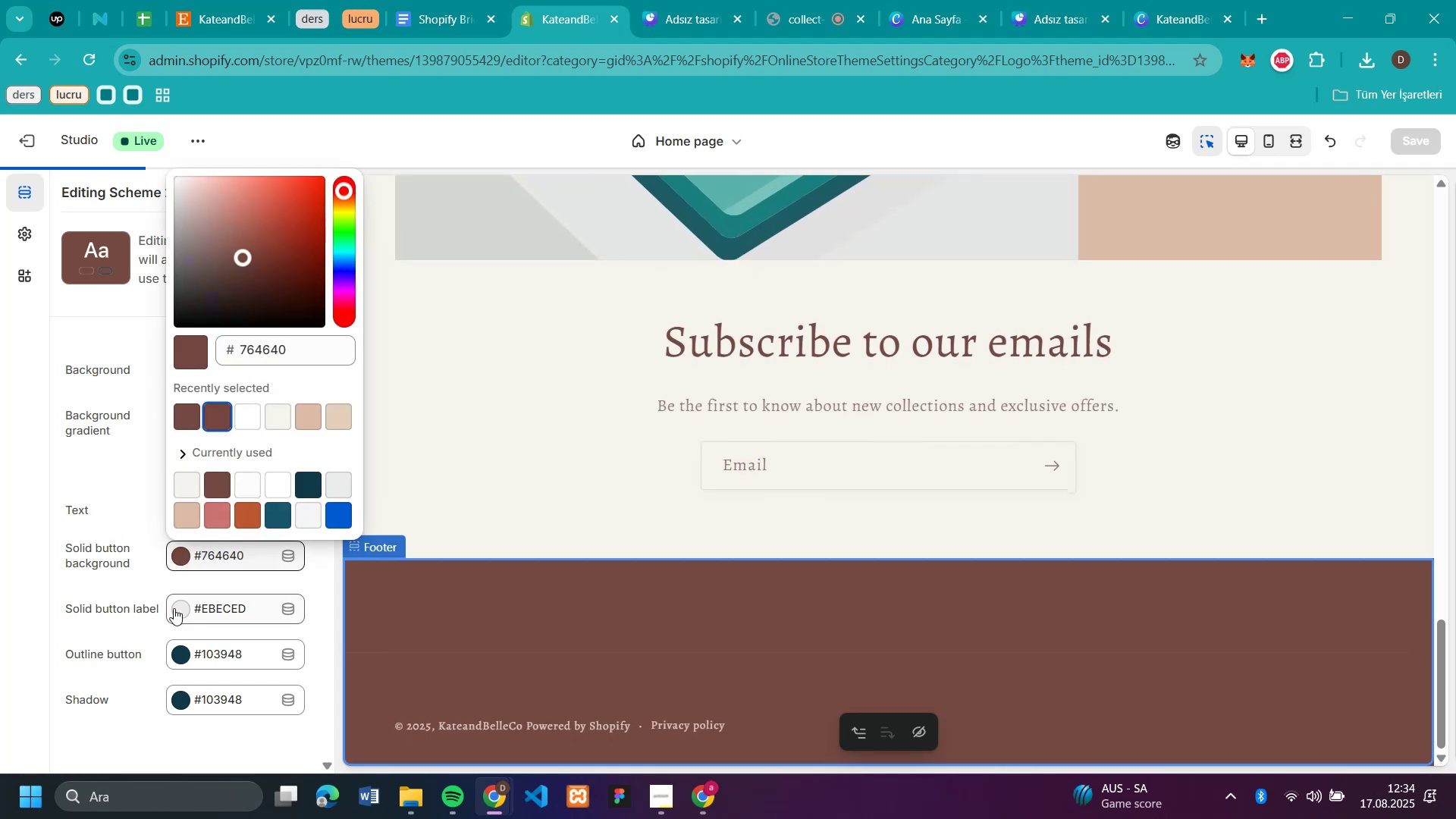 
left_click([174, 608])
 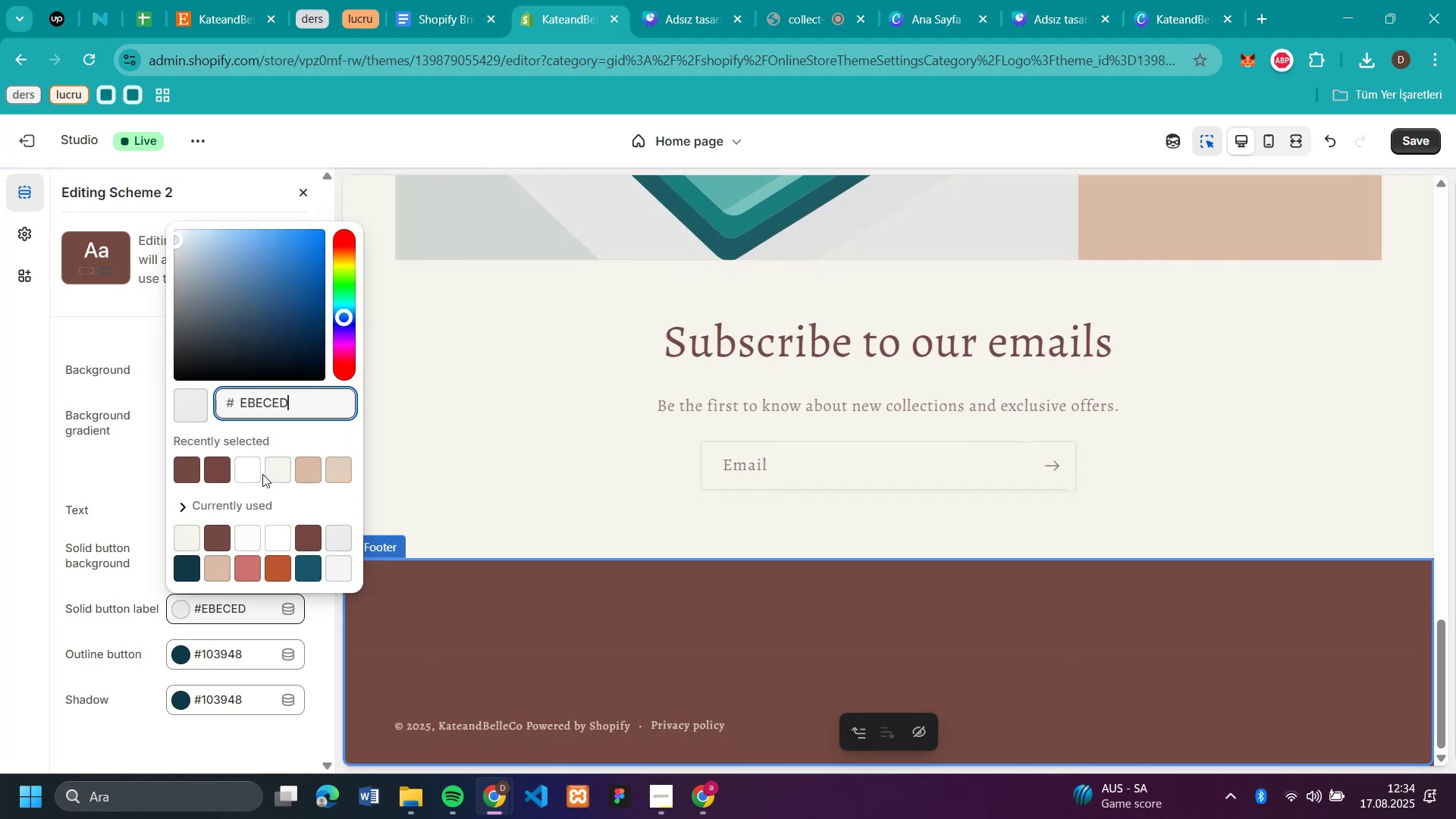 
left_click([275, 472])
 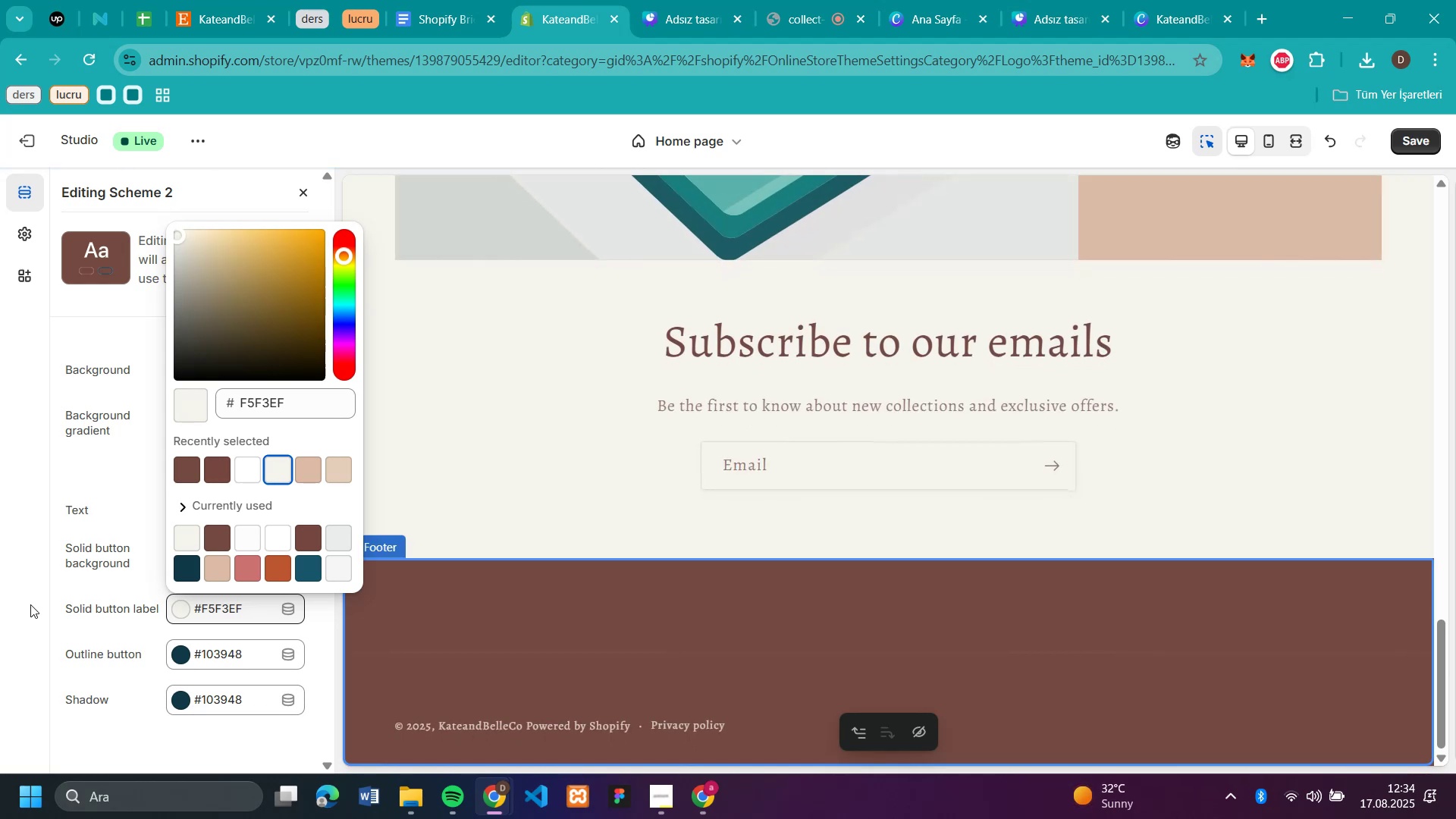 
scroll: coordinate [1235, 541], scroll_direction: up, amount: 4.0
 